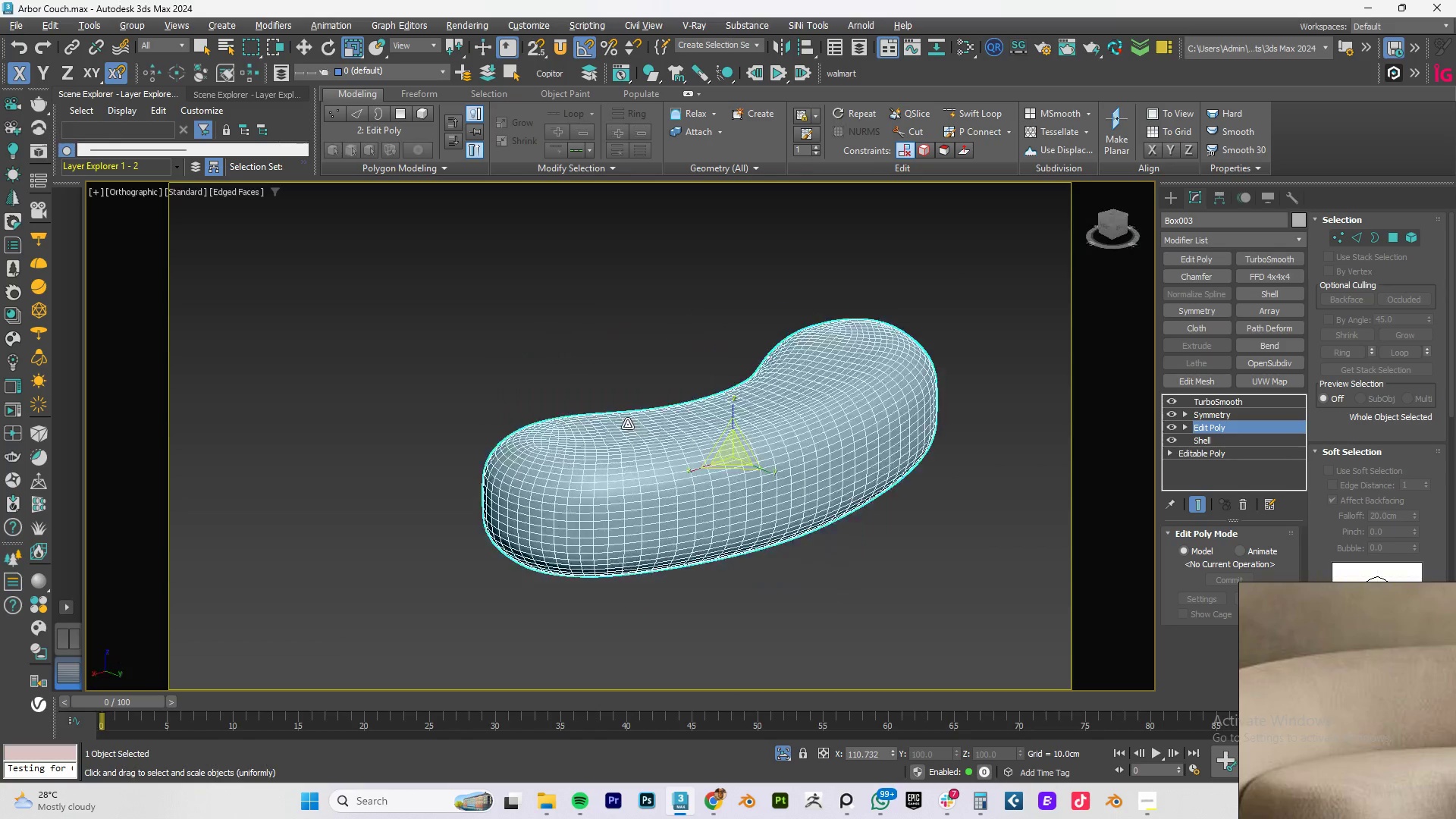 
hold_key(key=AltLeft, duration=1.53)
 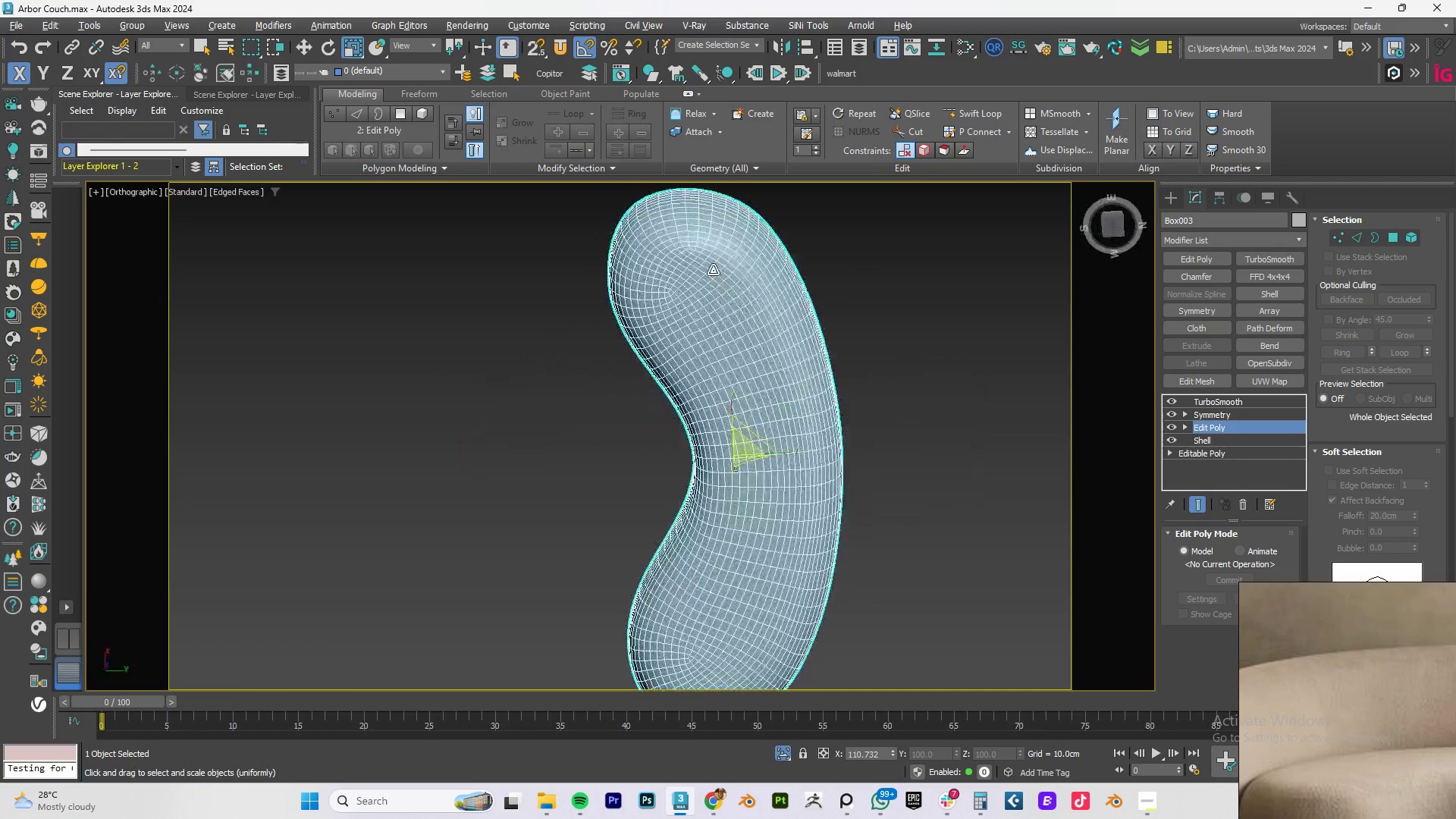 
hold_key(key=AltLeft, duration=1.52)
 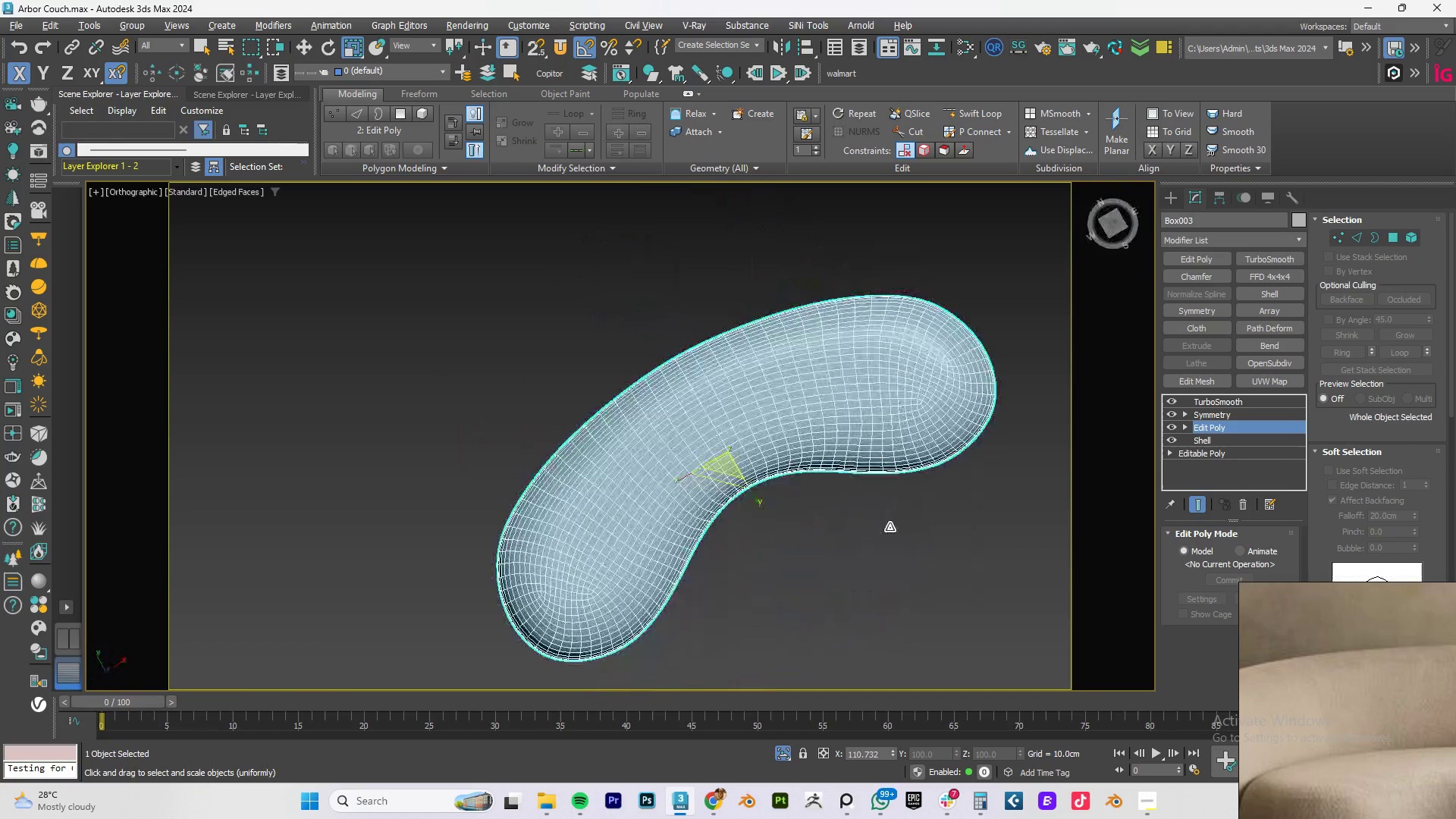 
hold_key(key=AltLeft, duration=1.44)
 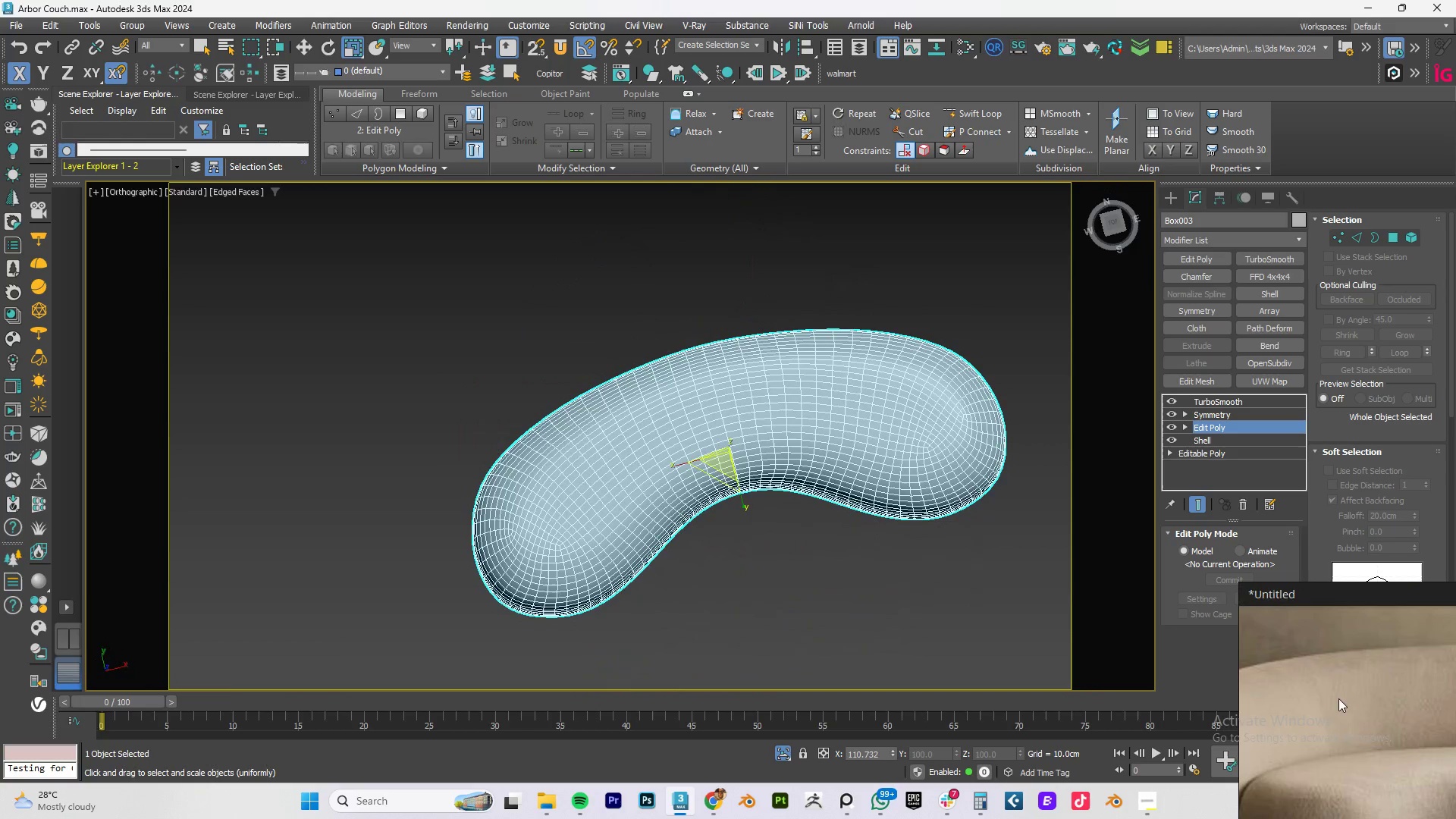 
scroll: coordinate [1328, 665], scroll_direction: down, amount: 4.0
 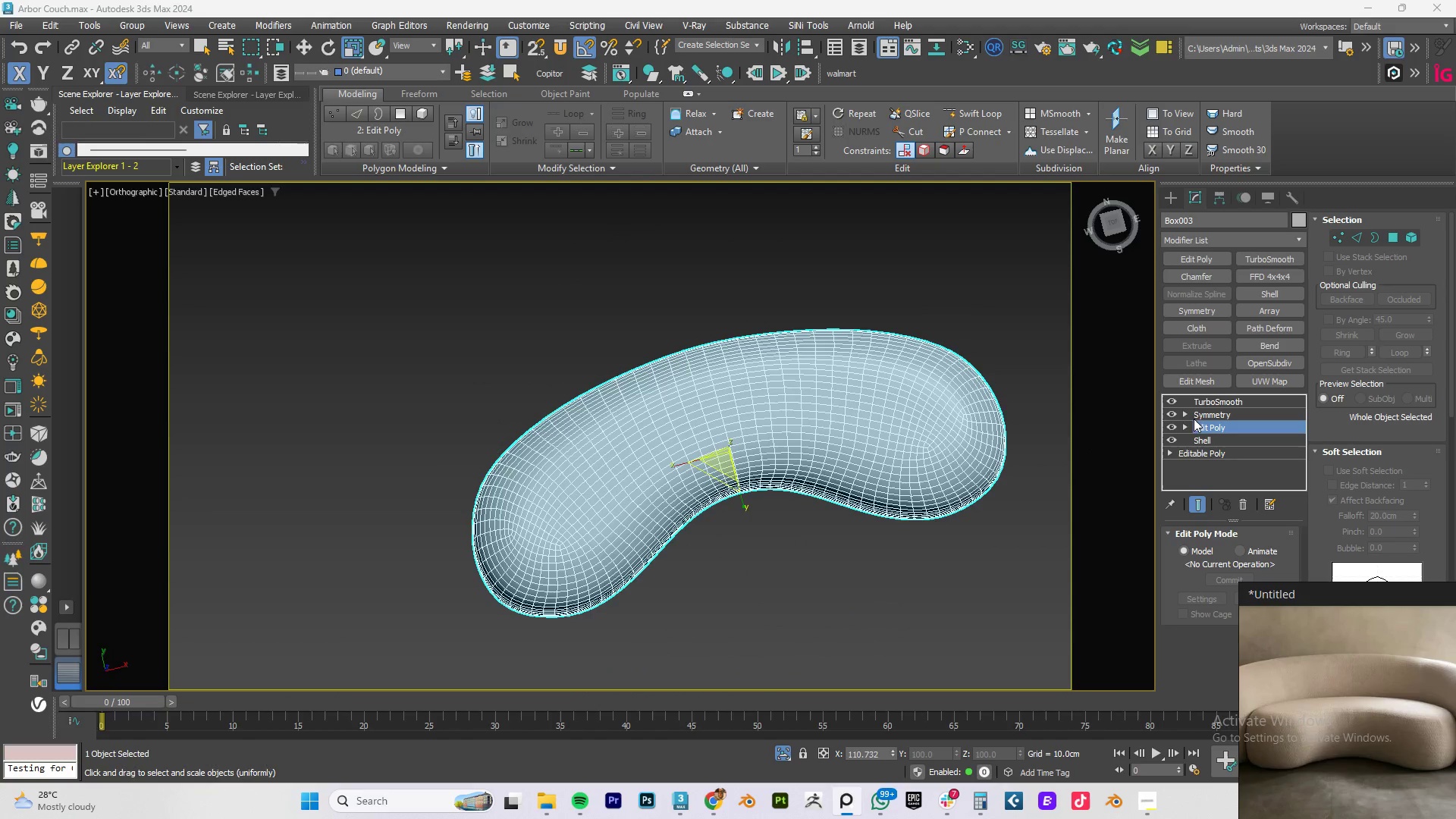 
left_click([1172, 397])
 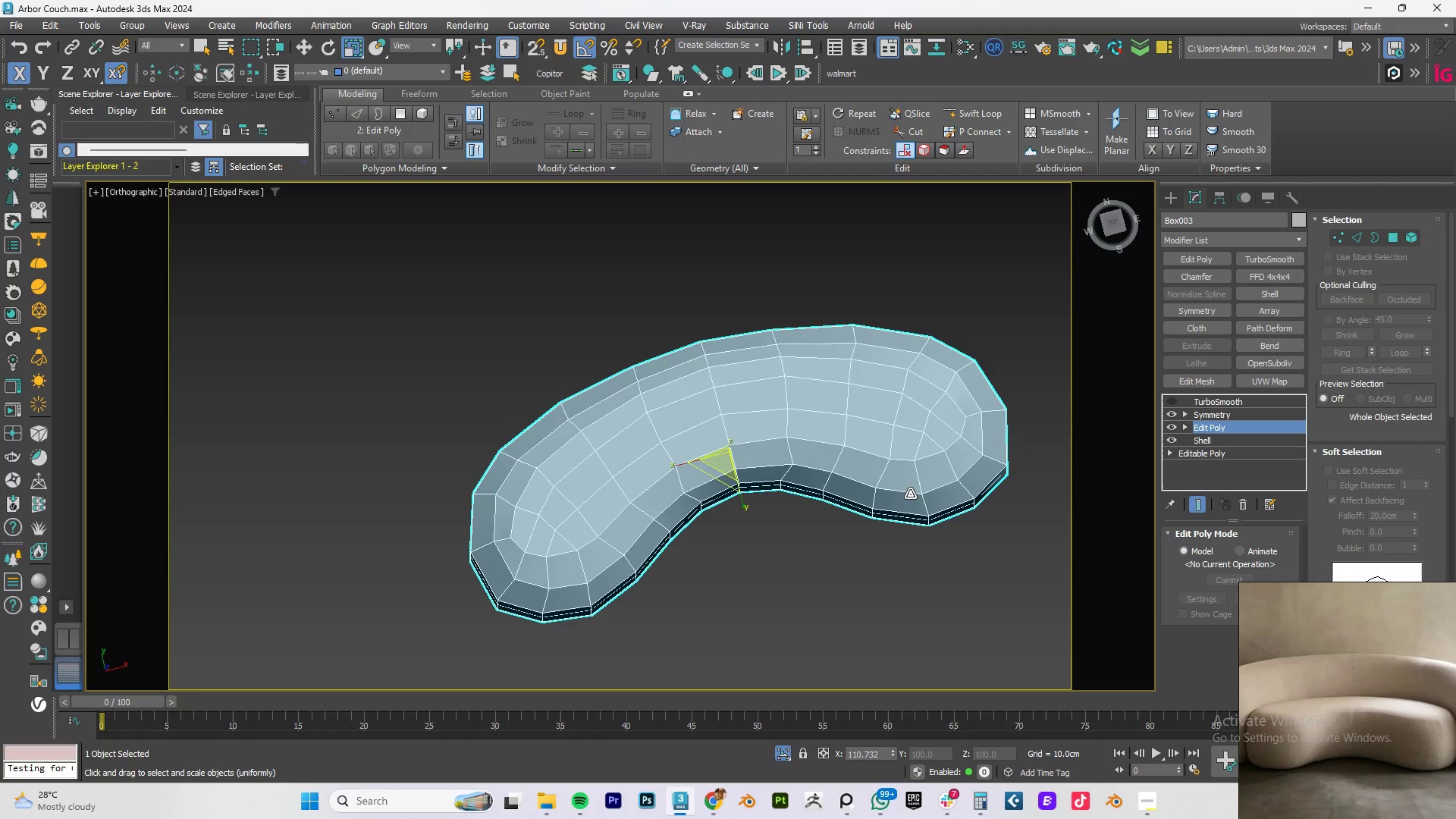 
type(tz)
 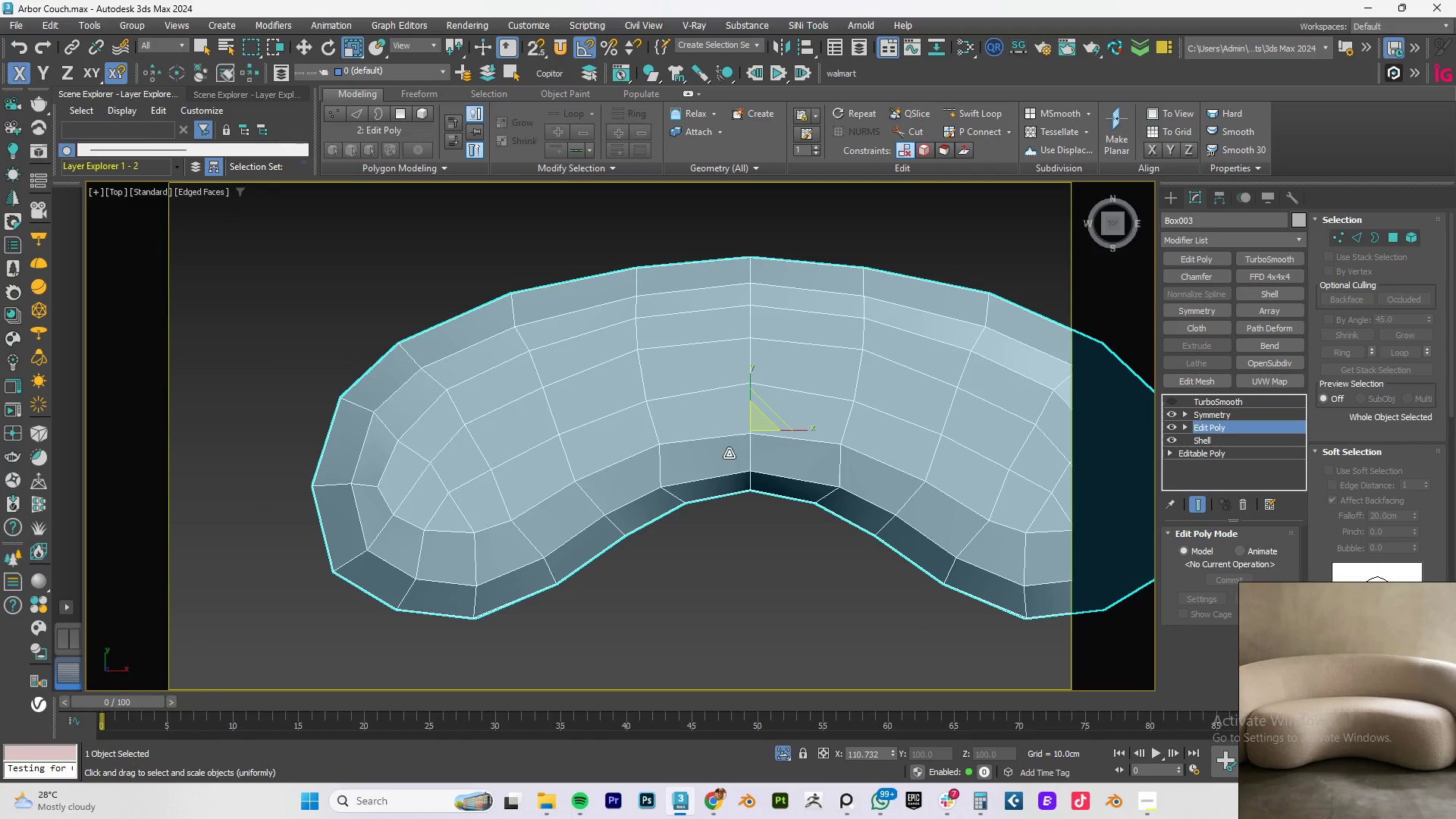 
type(1w)
 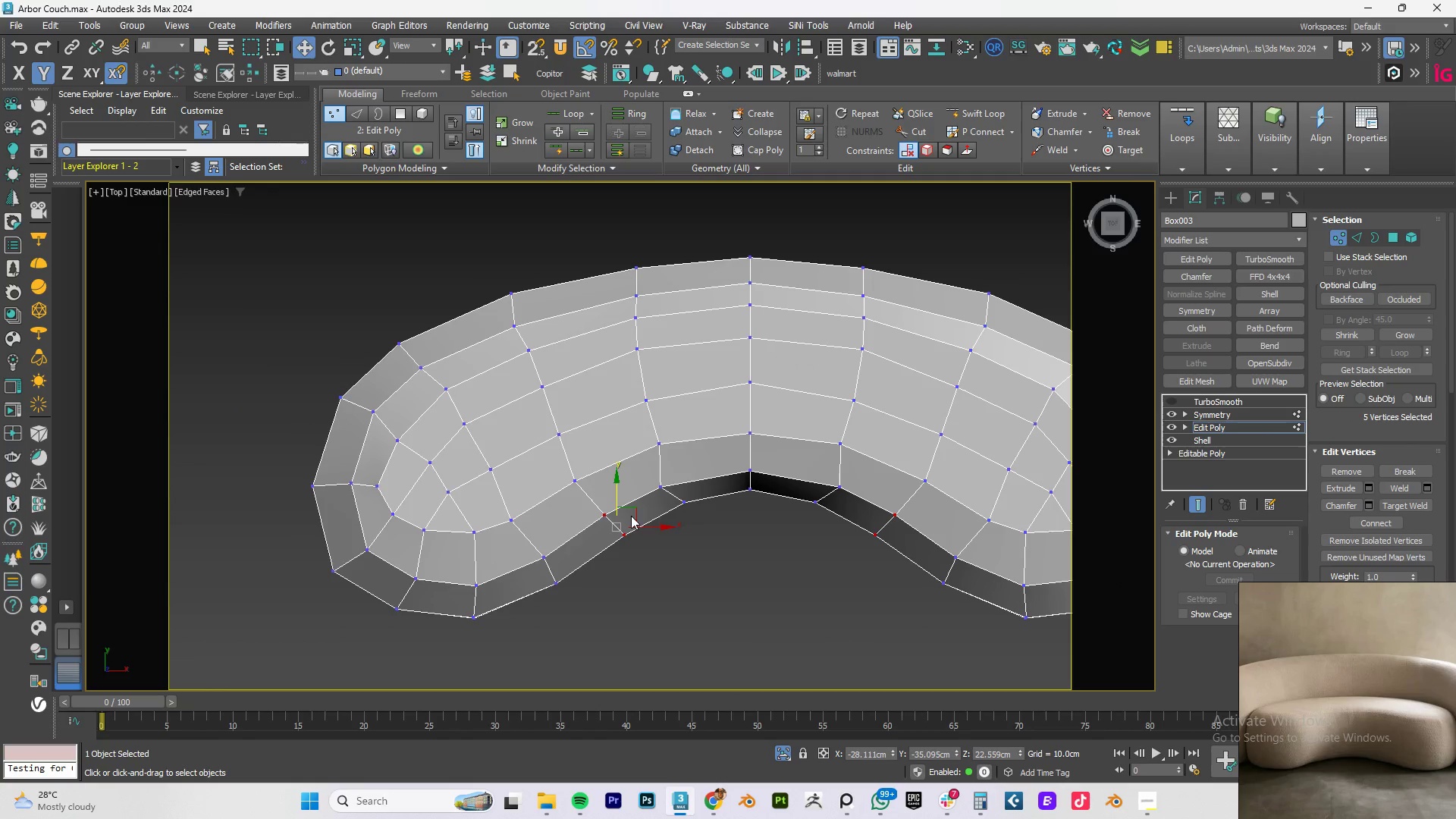 
left_click_drag(start_coordinate=[653, 557], to_coordinate=[589, 511])
 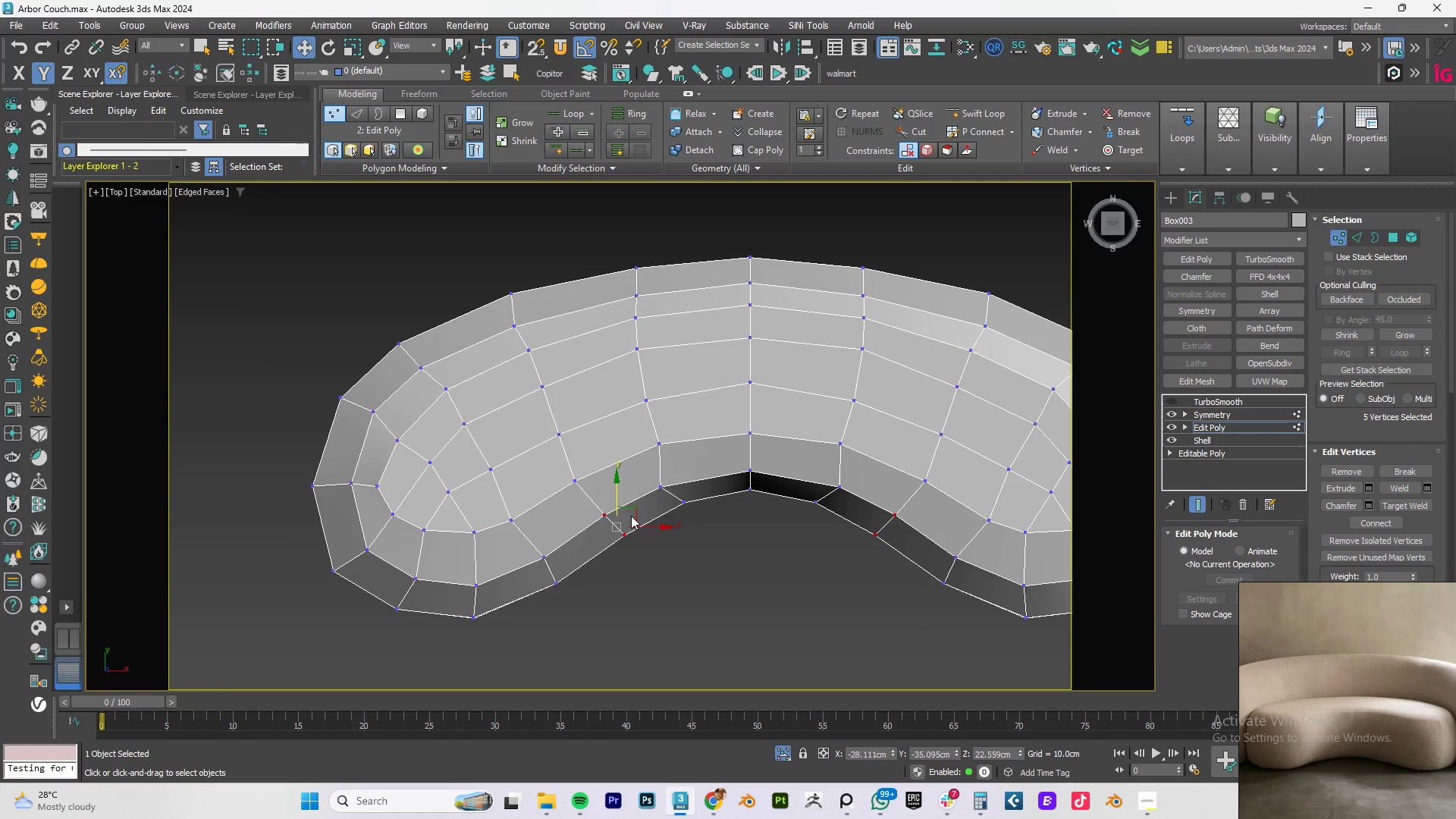 
left_click_drag(start_coordinate=[633, 512], to_coordinate=[628, 504])
 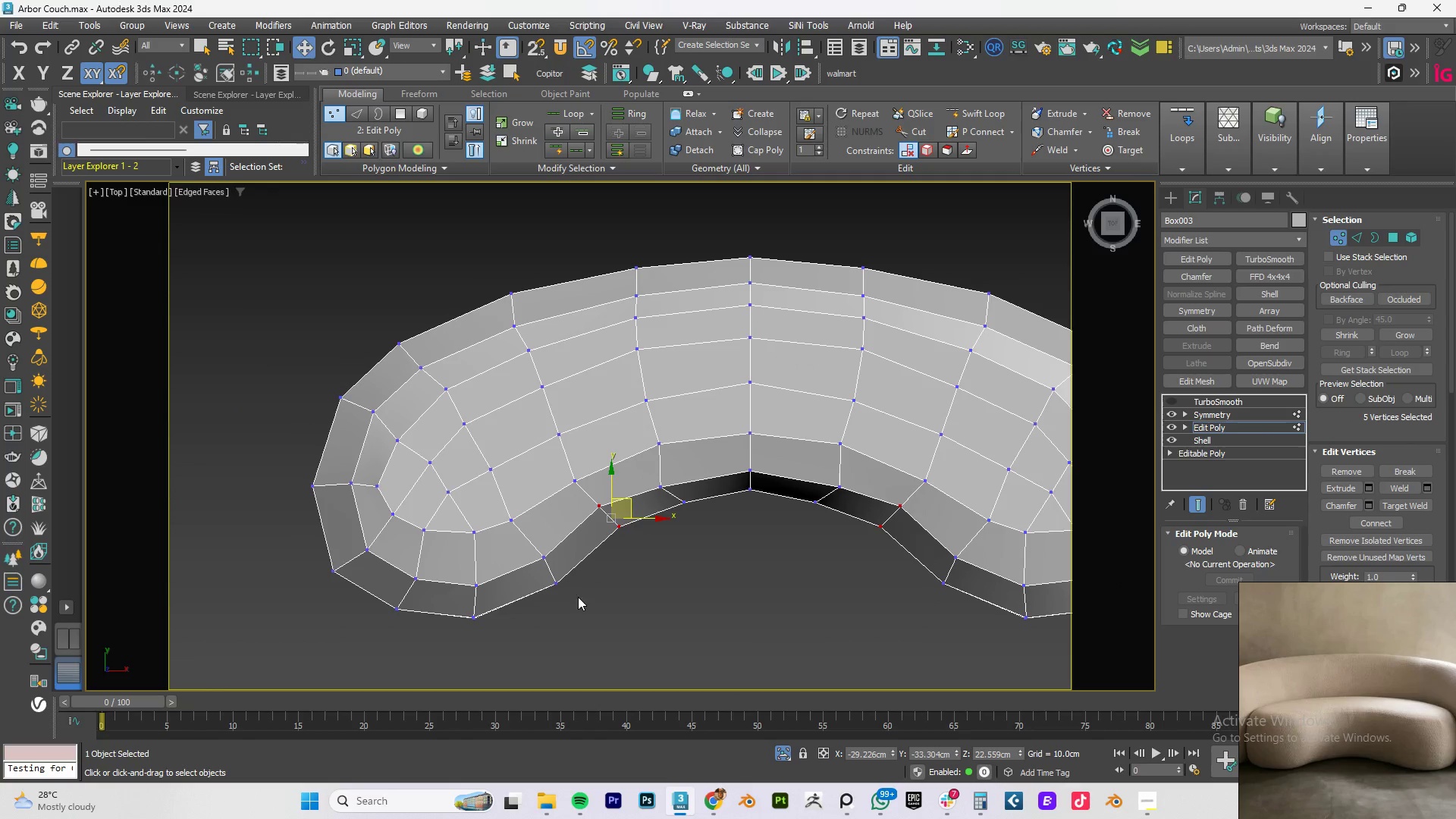 
left_click_drag(start_coordinate=[576, 602], to_coordinate=[529, 547])
 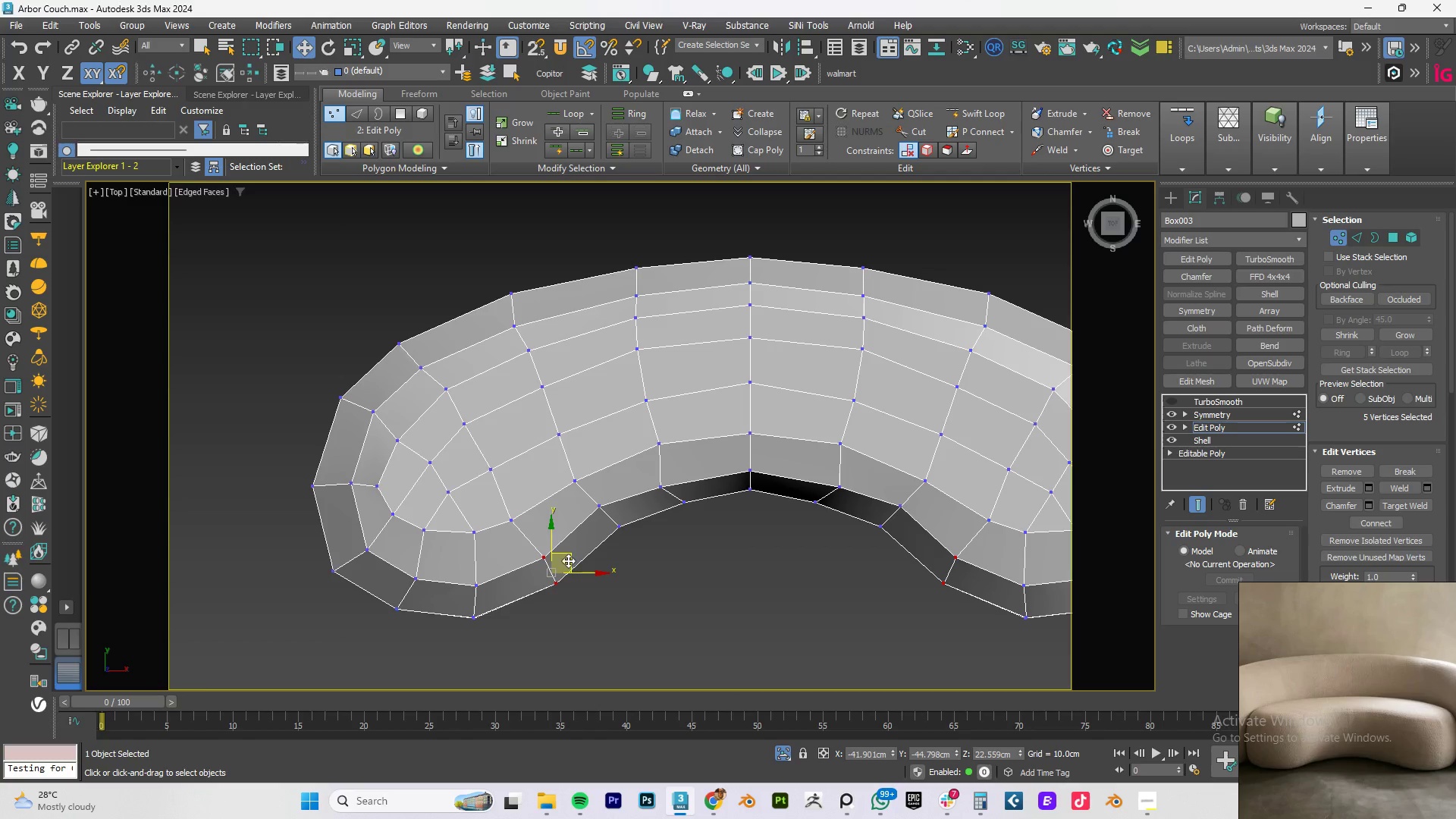 
left_click_drag(start_coordinate=[568, 560], to_coordinate=[564, 551])
 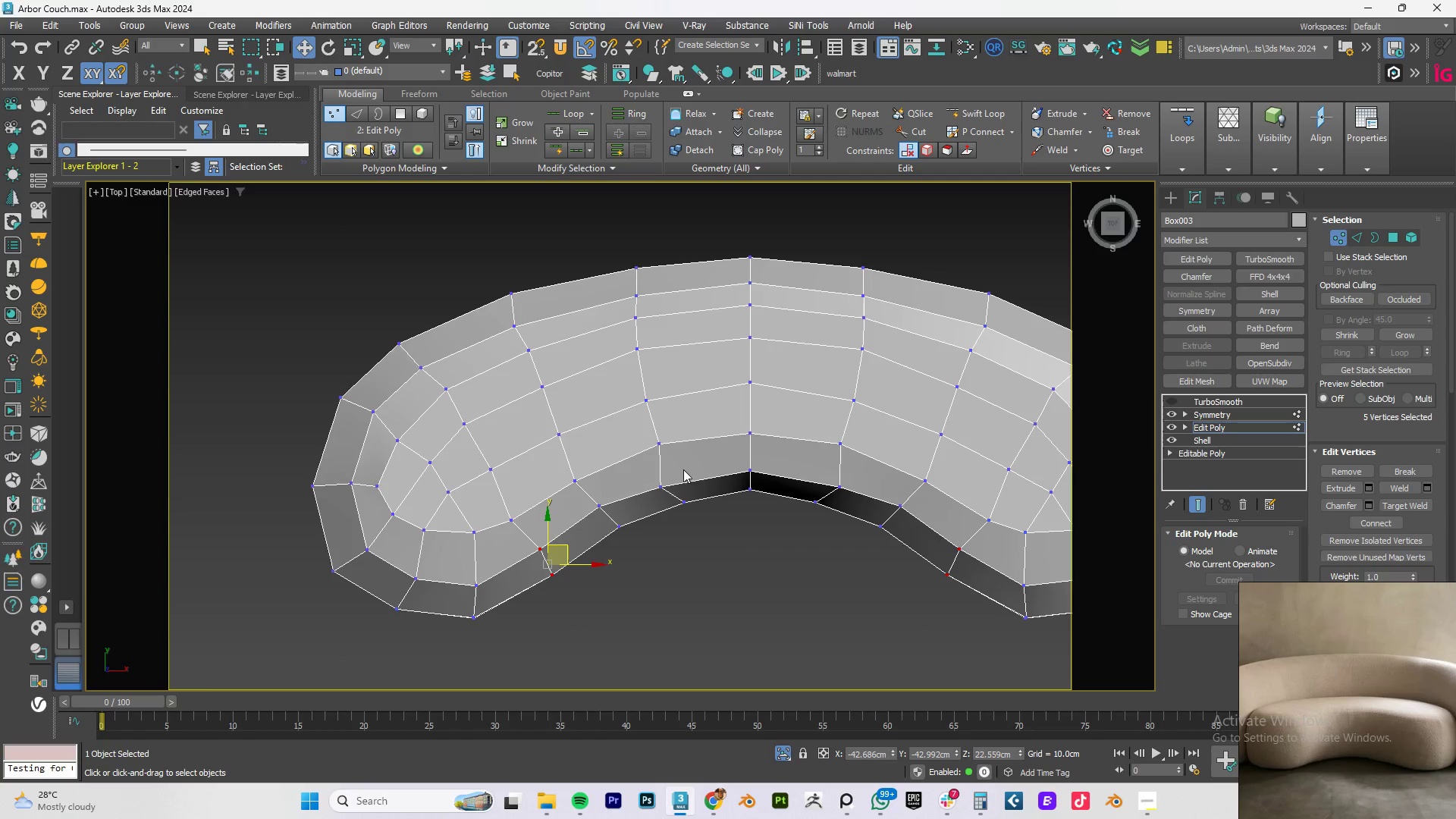 
left_click_drag(start_coordinate=[683, 469], to_coordinate=[651, 491])
 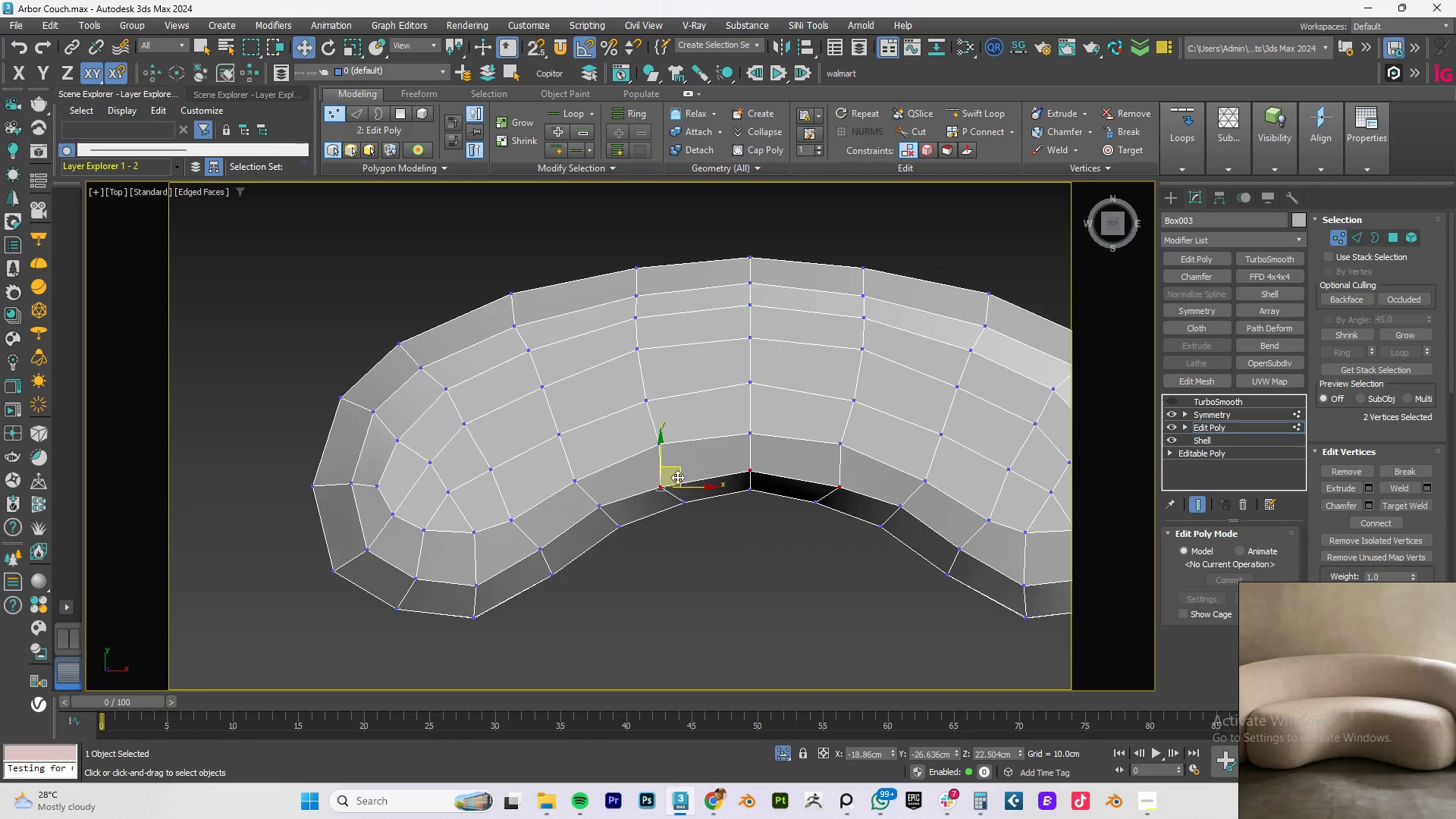 
left_click_drag(start_coordinate=[677, 472], to_coordinate=[686, 472])
 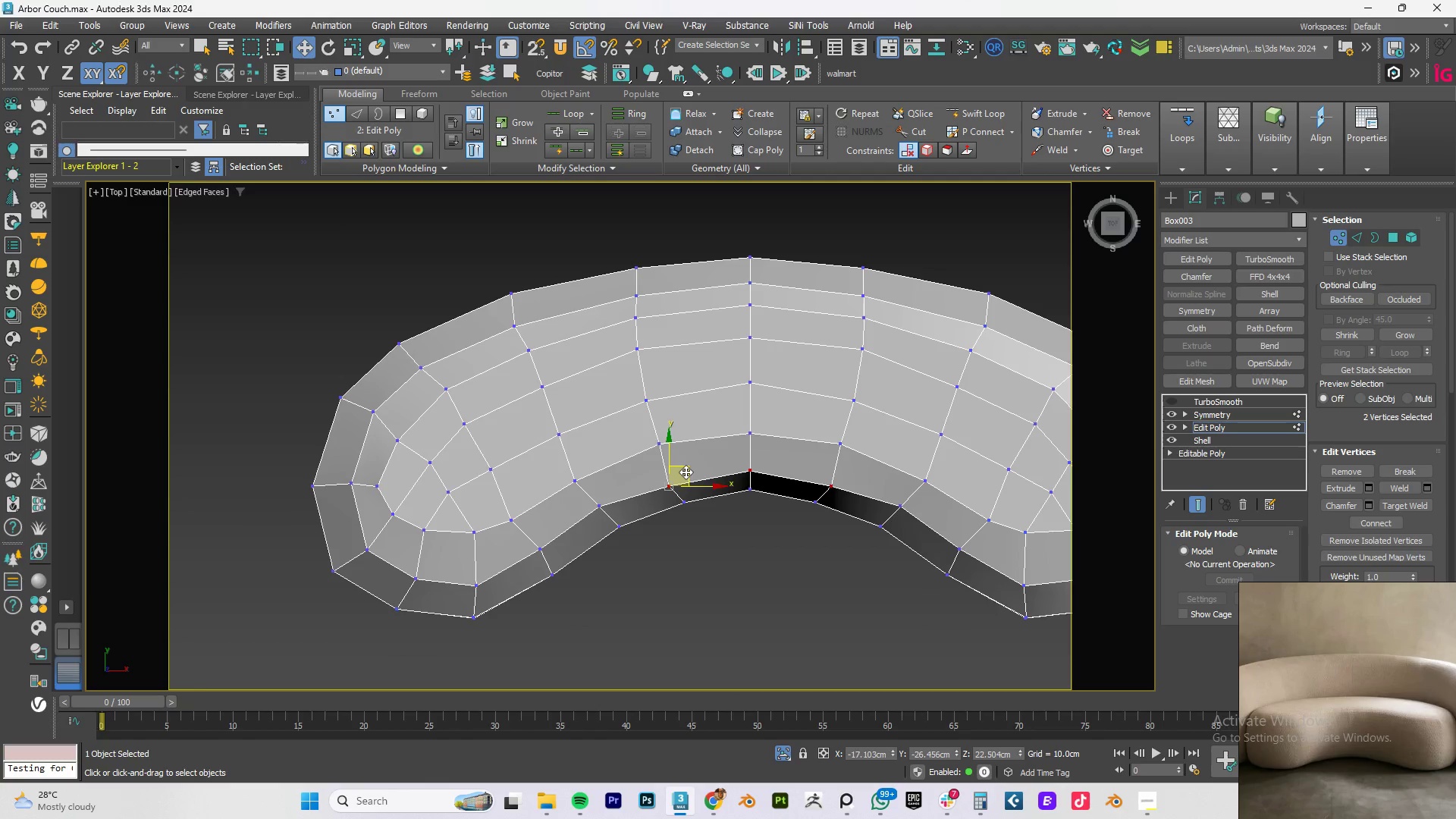 
key(Control+ControlLeft)
 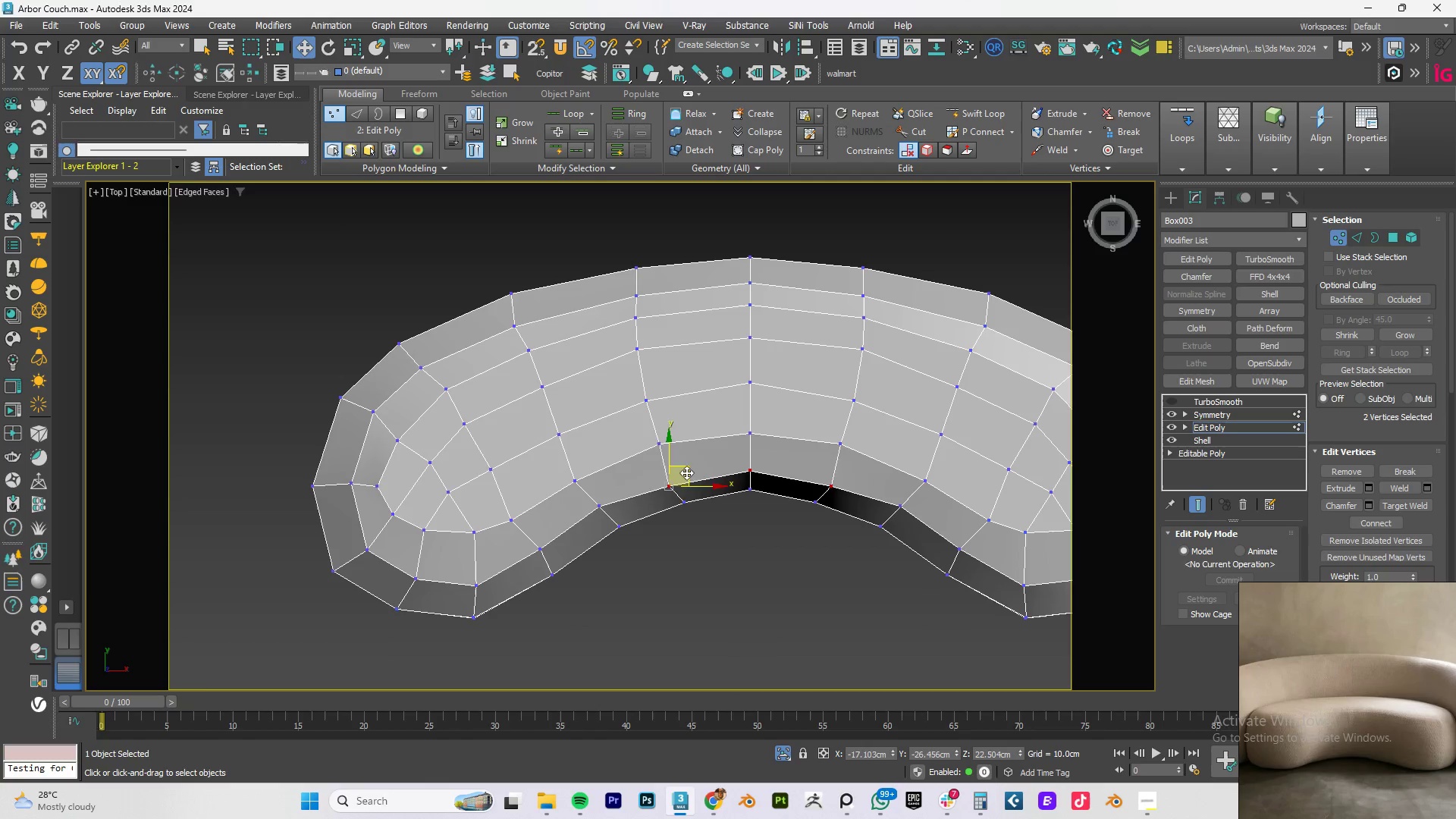 
key(Control+Z)
 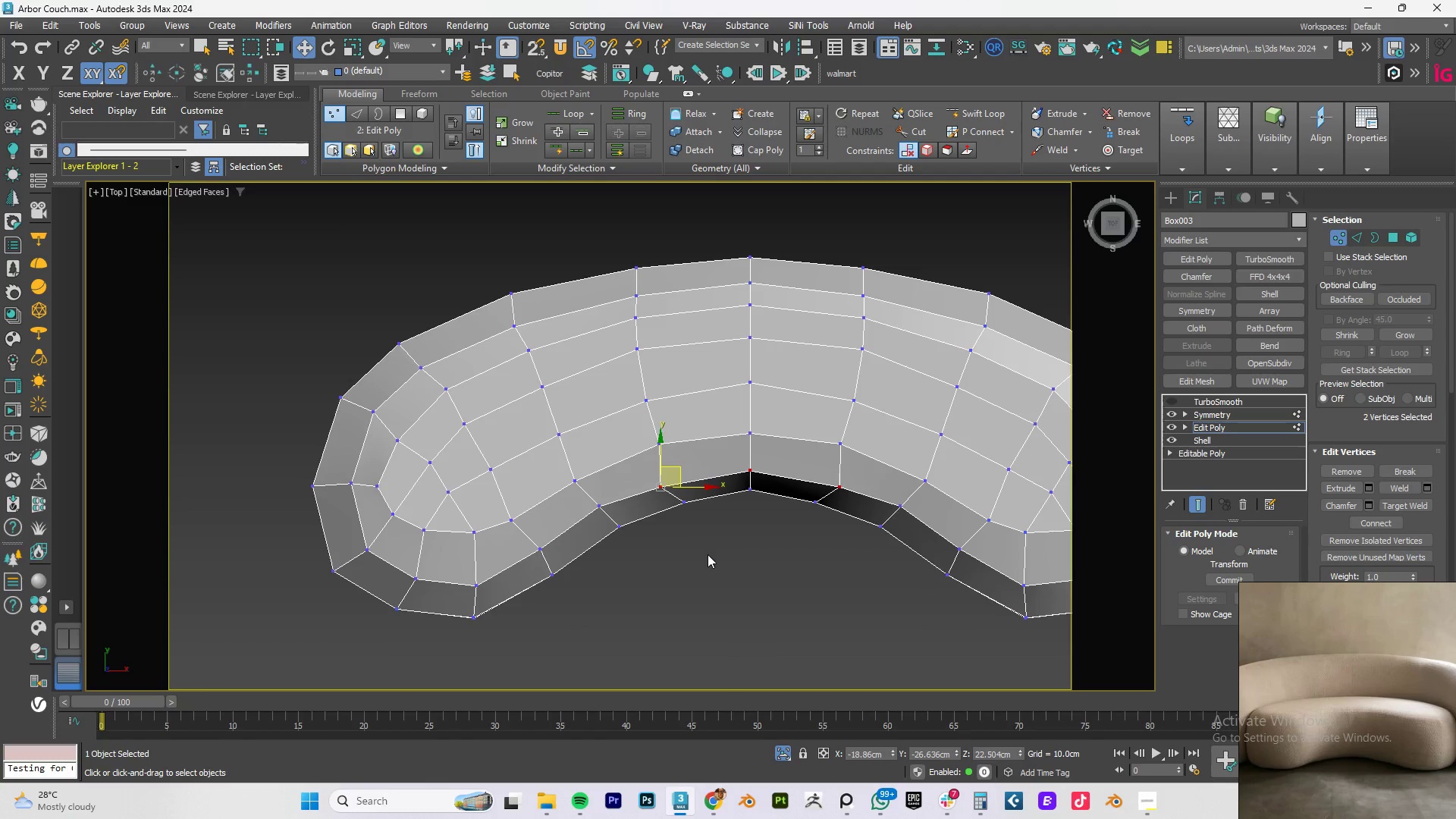 
left_click_drag(start_coordinate=[708, 548], to_coordinate=[651, 476])
 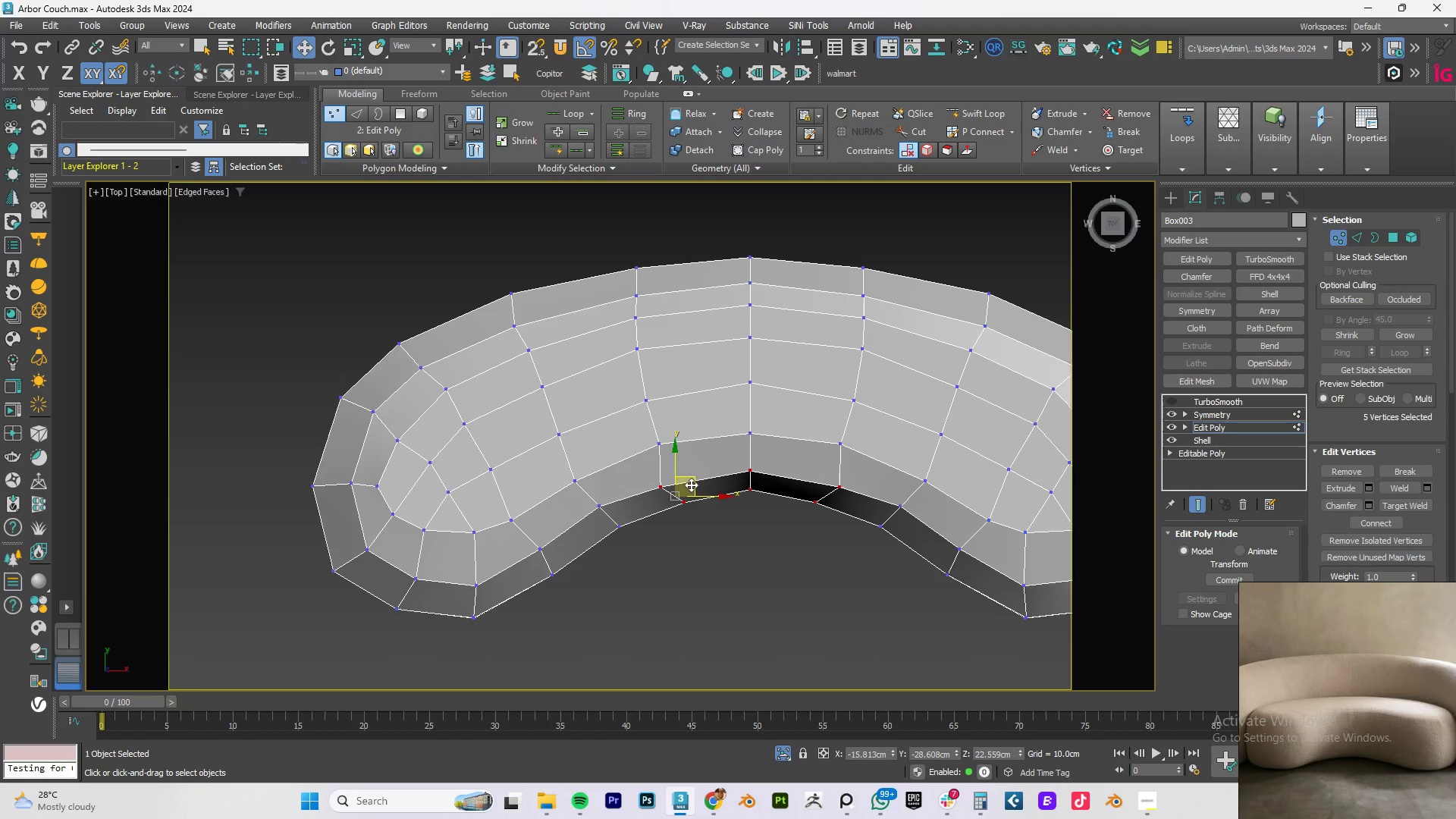 
left_click_drag(start_coordinate=[689, 530], to_coordinate=[654, 479])
 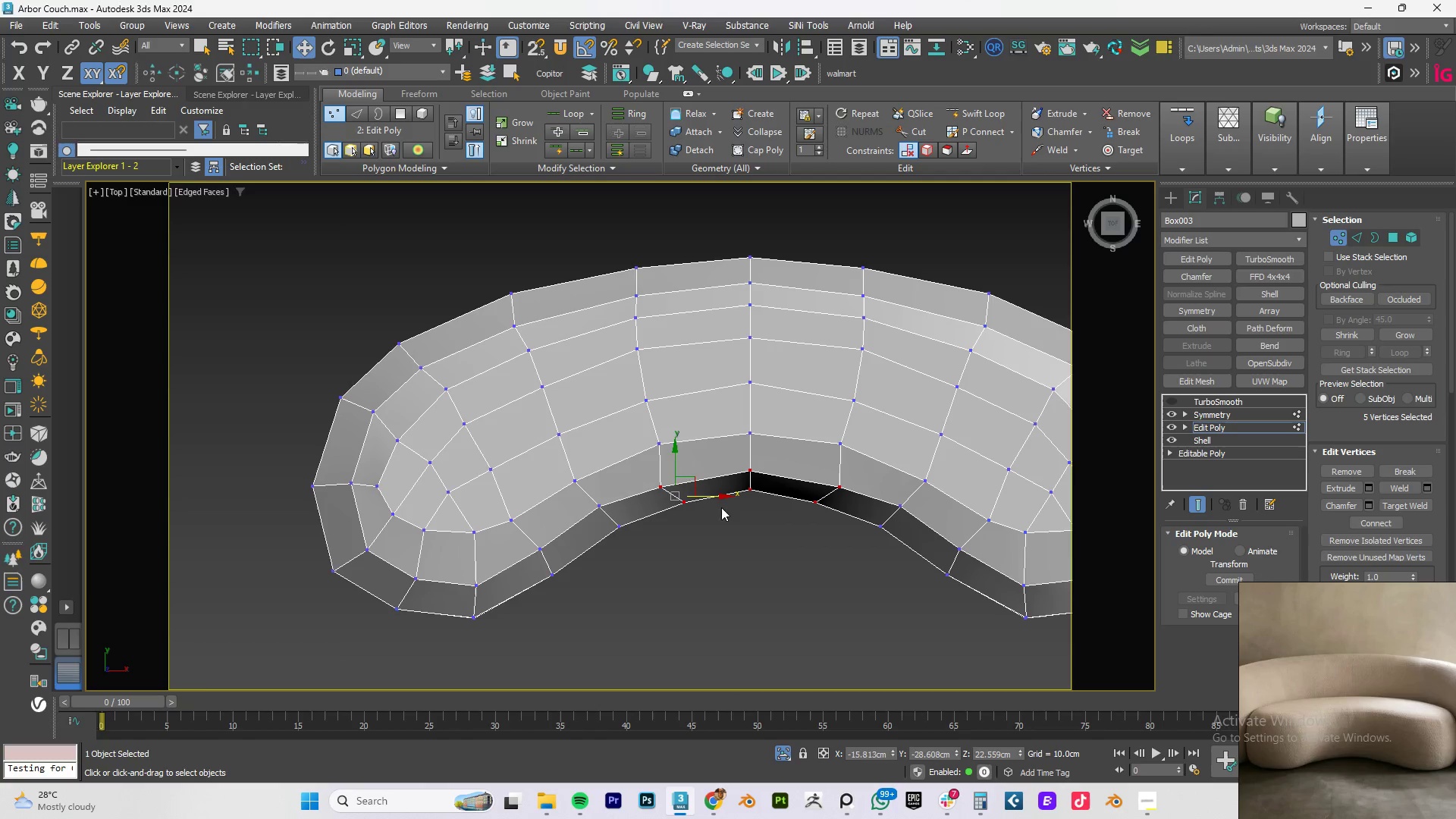 
hold_key(key=AltLeft, duration=1.22)
 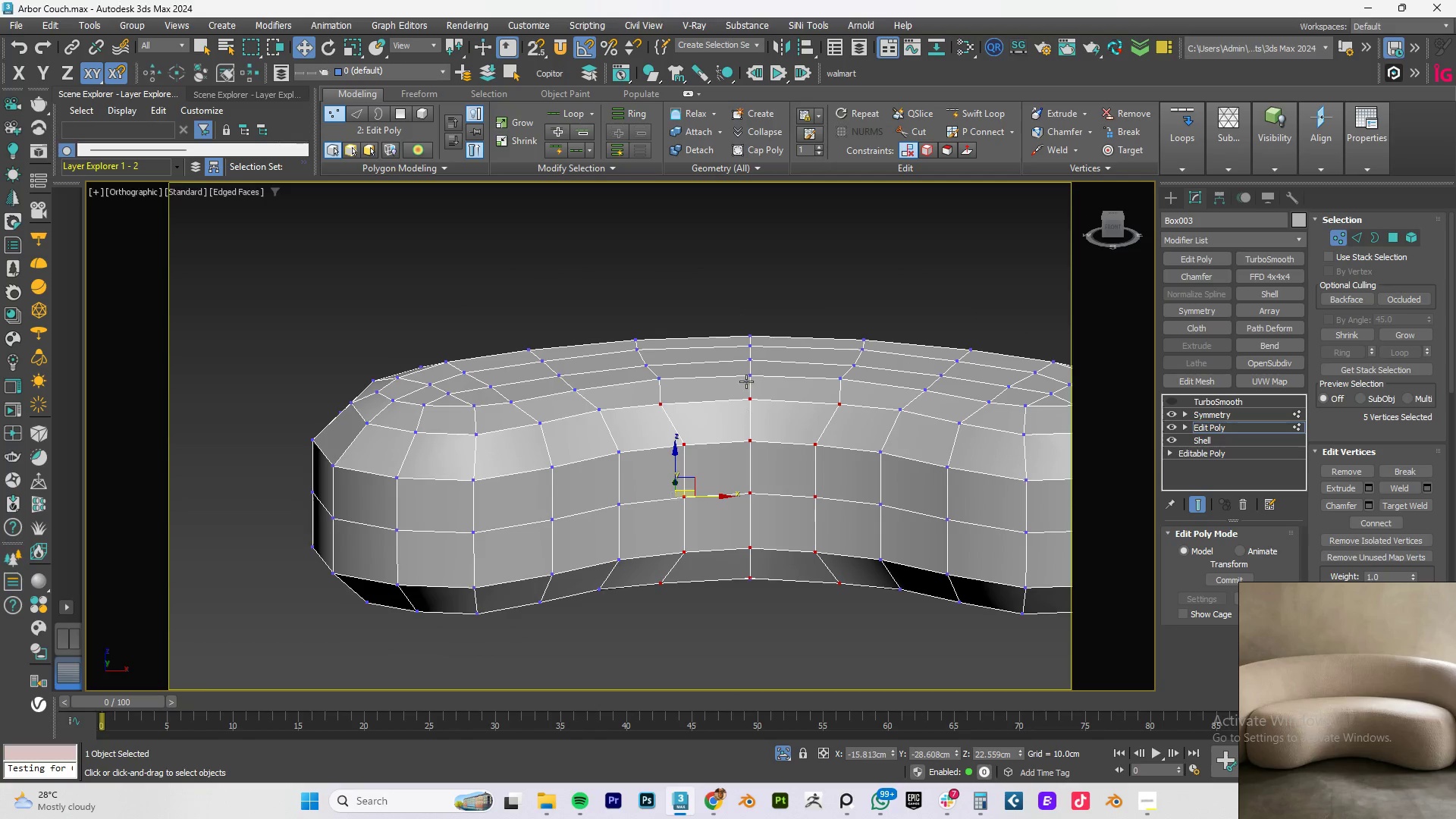 
hold_key(key=AltLeft, duration=1.5)
left_click_drag(start_coordinate=[741, 358], to_coordinate=[779, 658])
 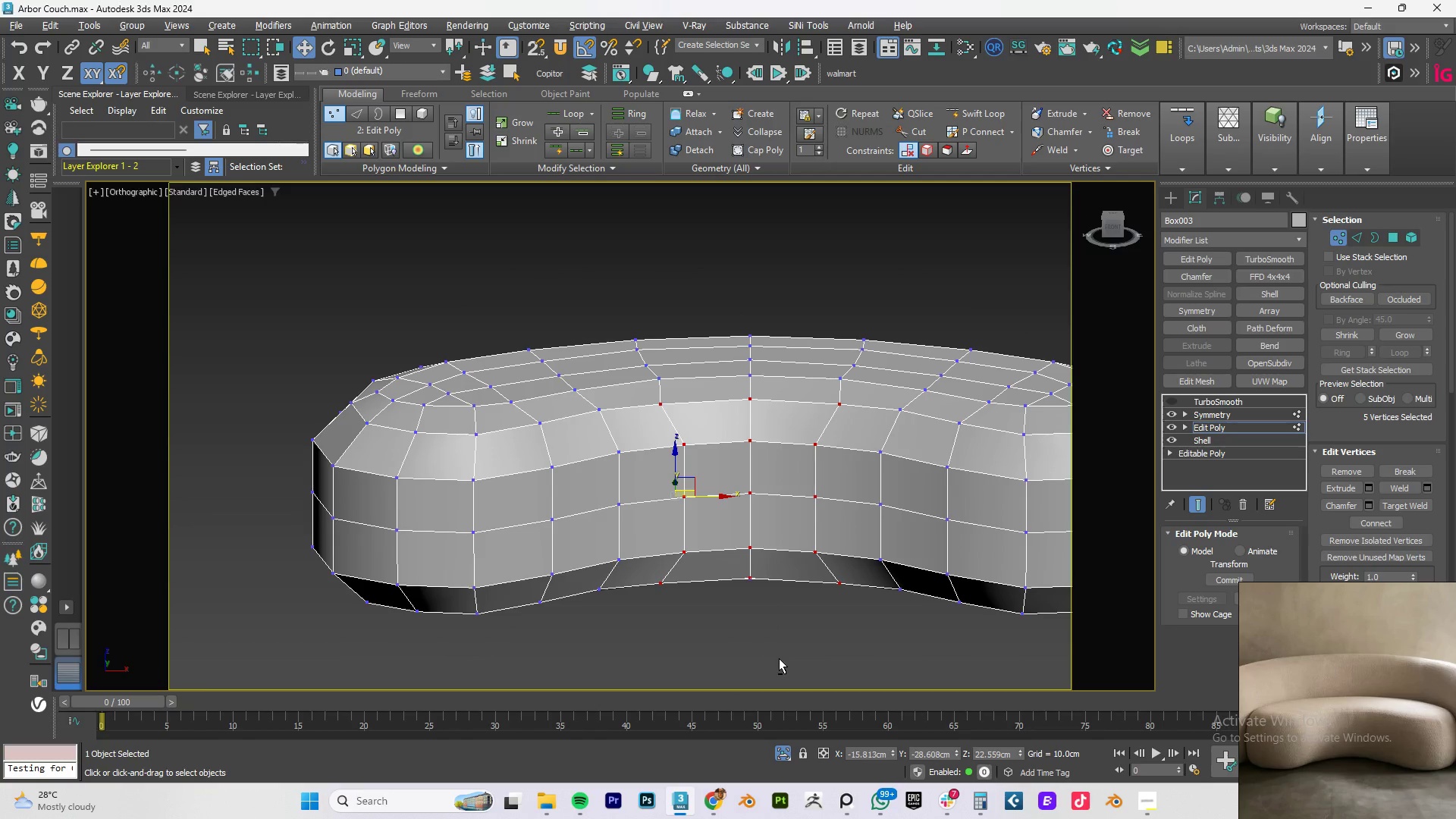 
key(Alt+AltLeft)
 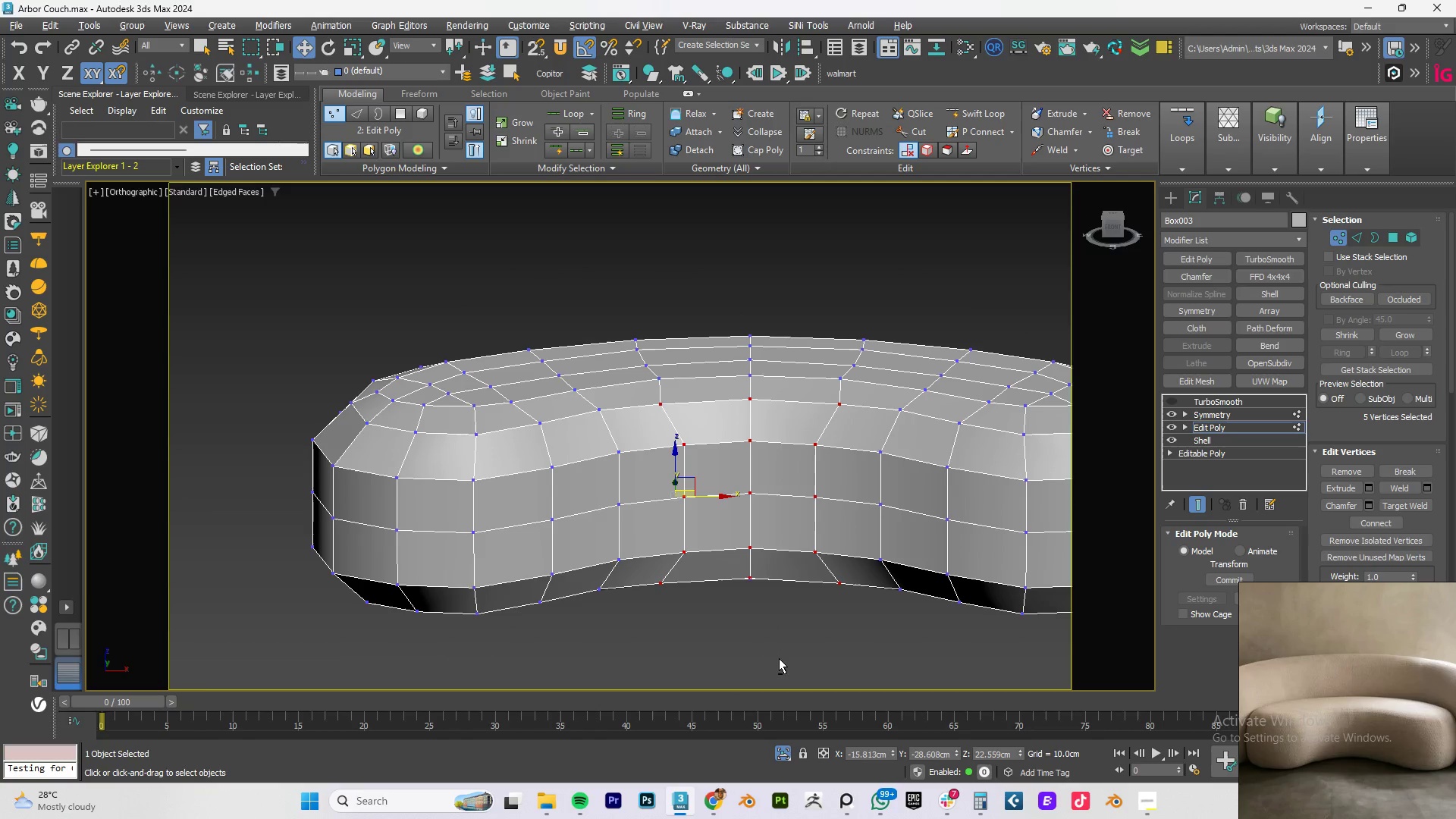 
key(Alt+AltLeft)
 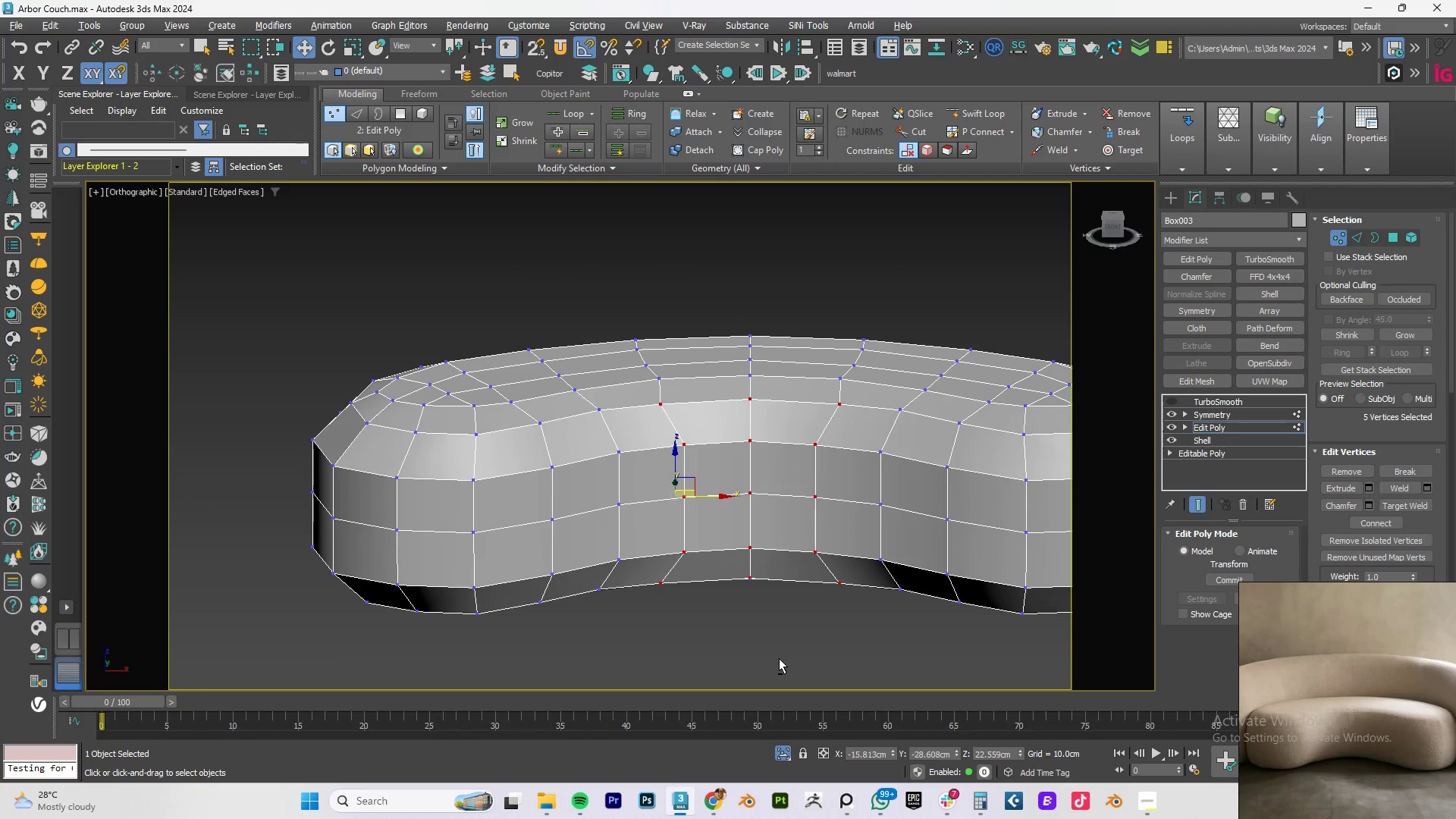 
key(Alt+AltLeft)
 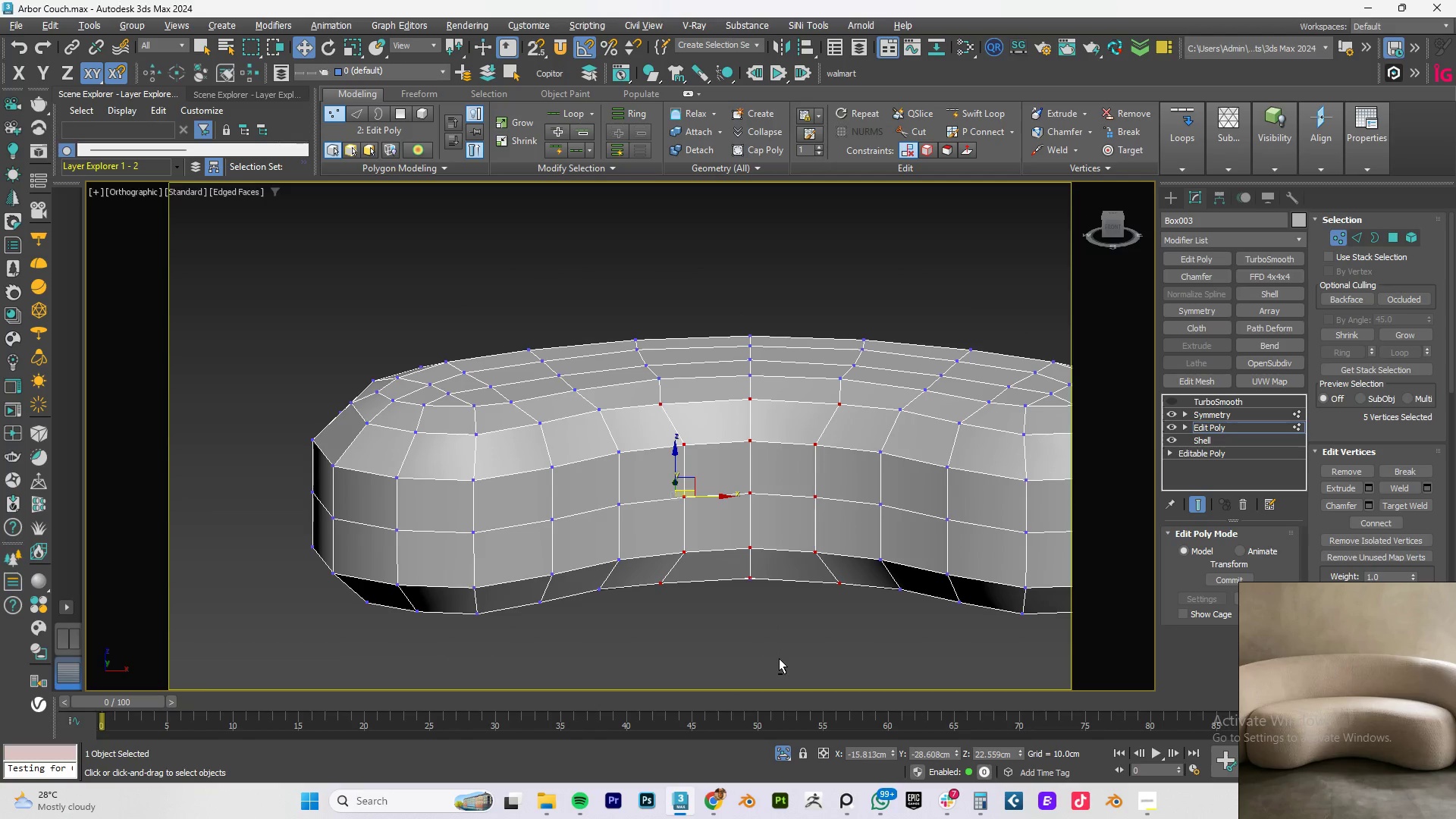 
key(Alt+AltLeft)
 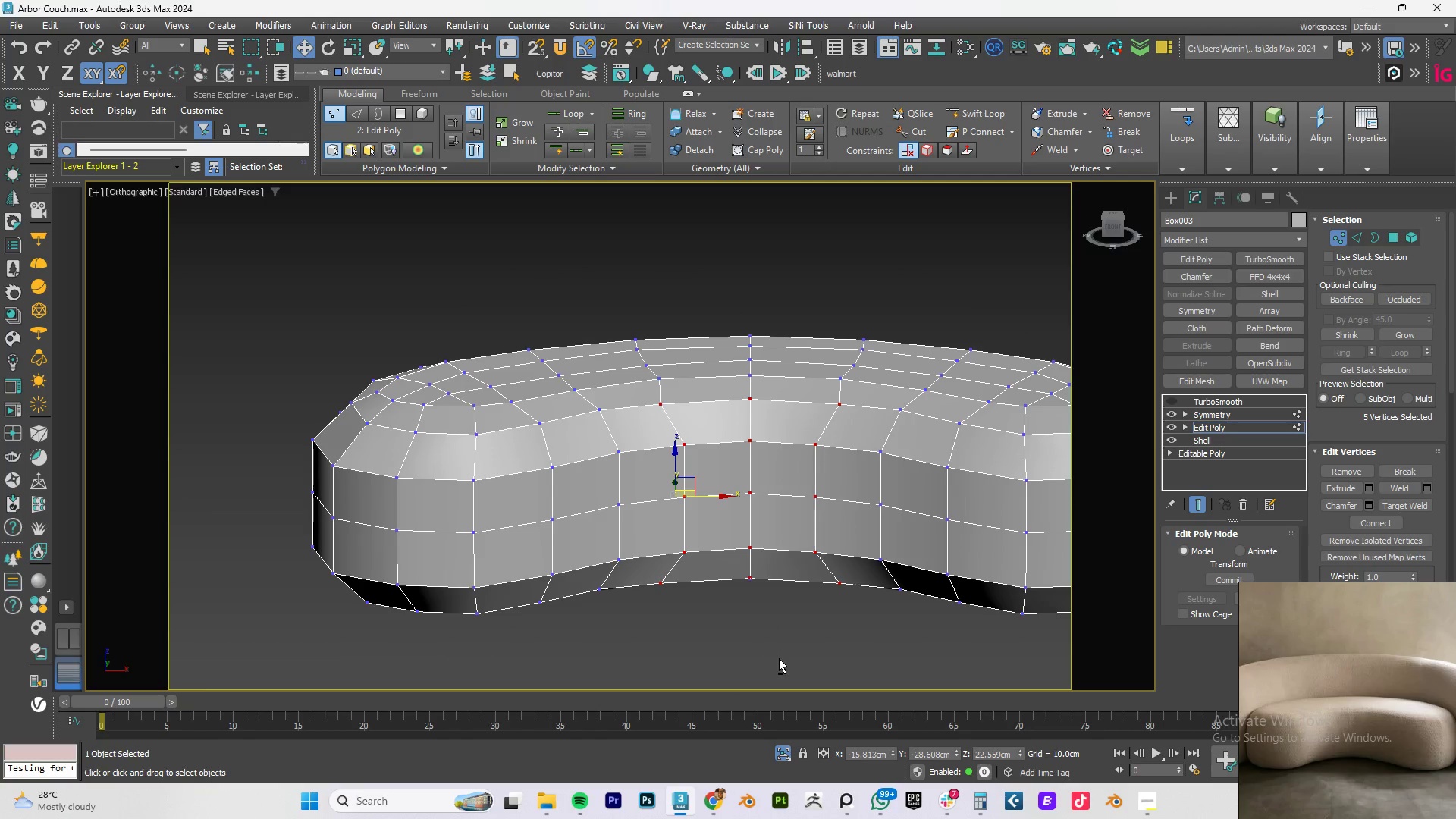 
key(Alt+AltLeft)
 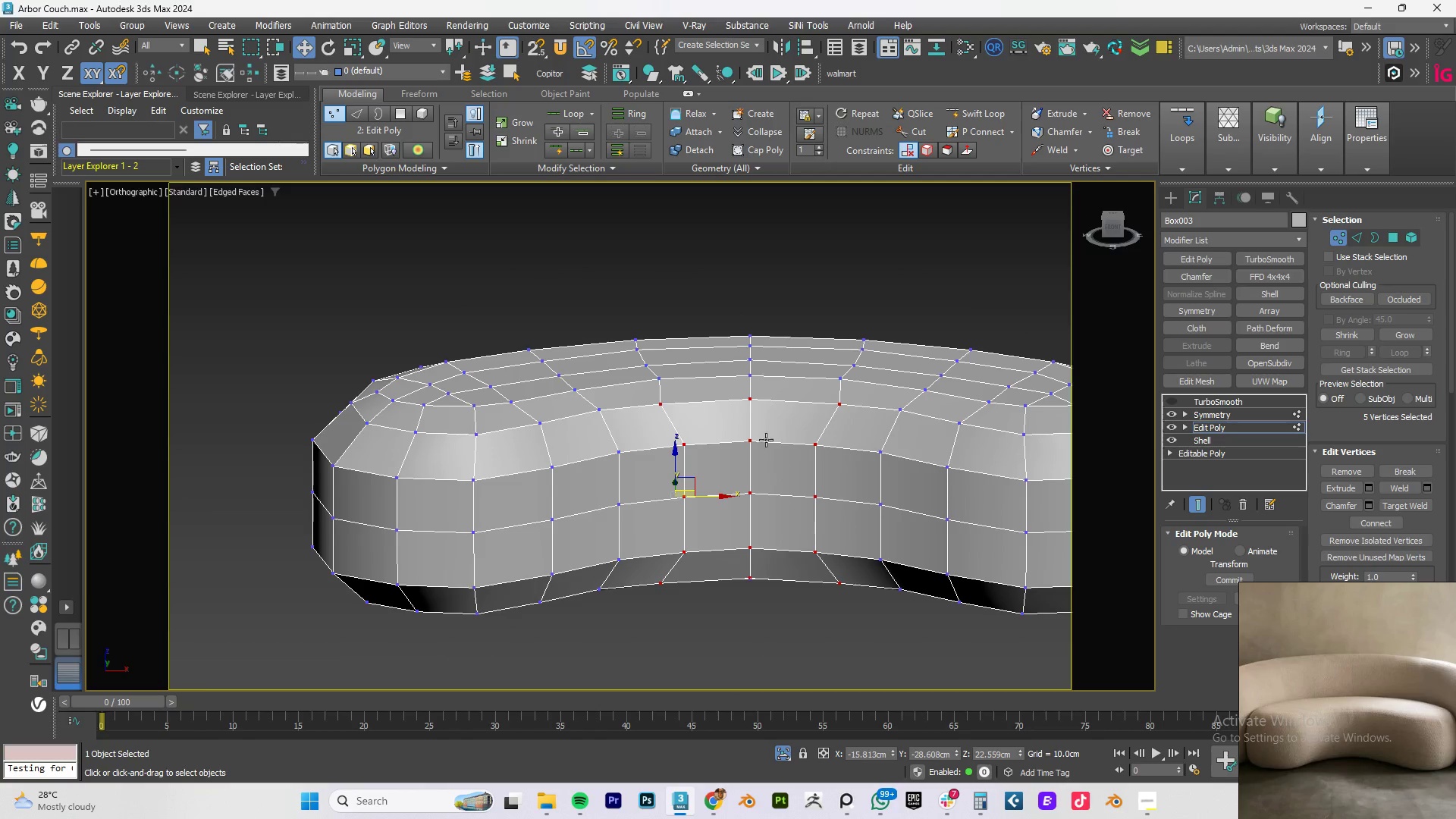 
hold_key(key=AltLeft, duration=0.39)
 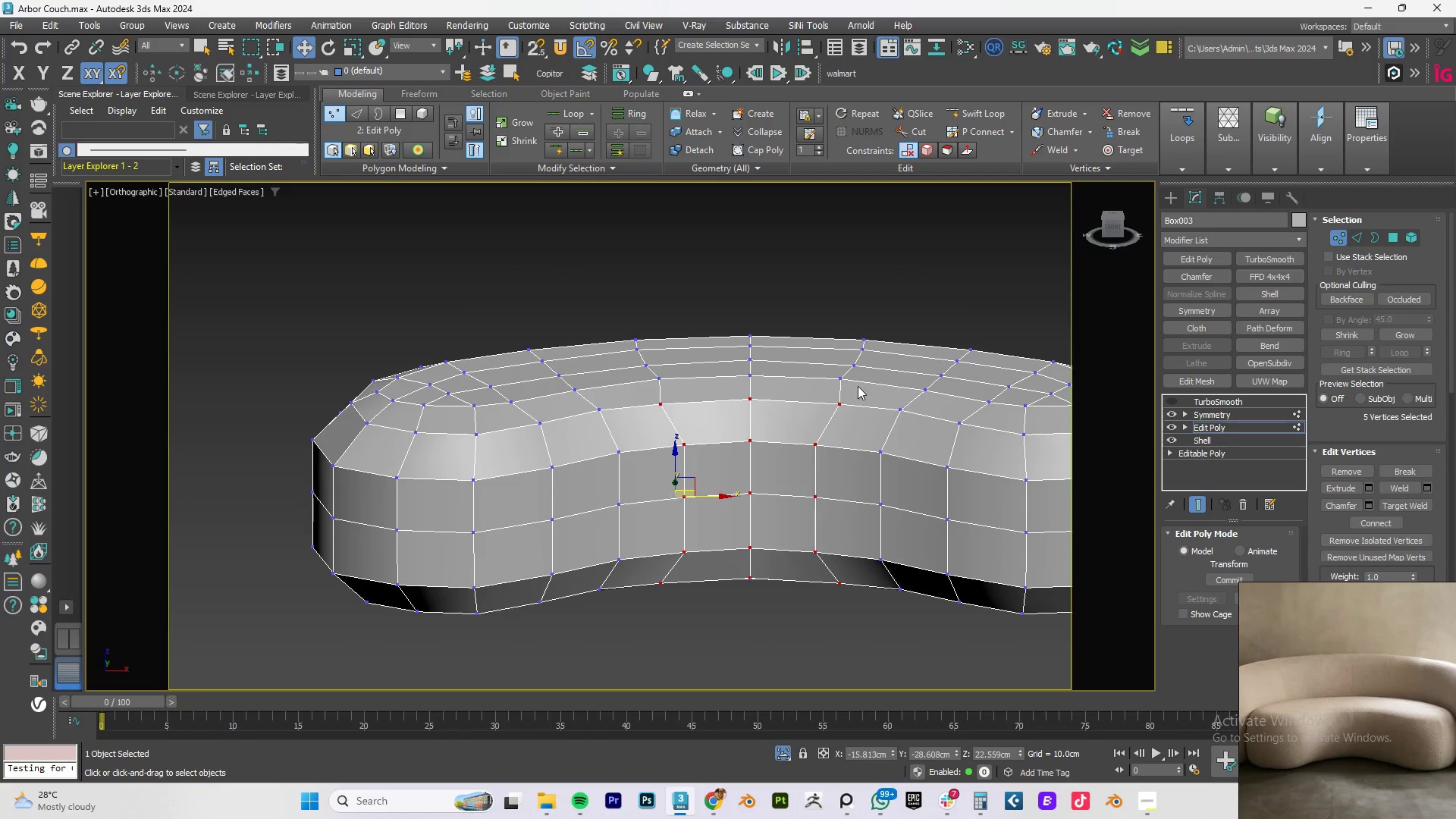 
hold_key(key=AltLeft, duration=1.5)
left_click_drag(start_coordinate=[802, 307], to_coordinate=[730, 681])
 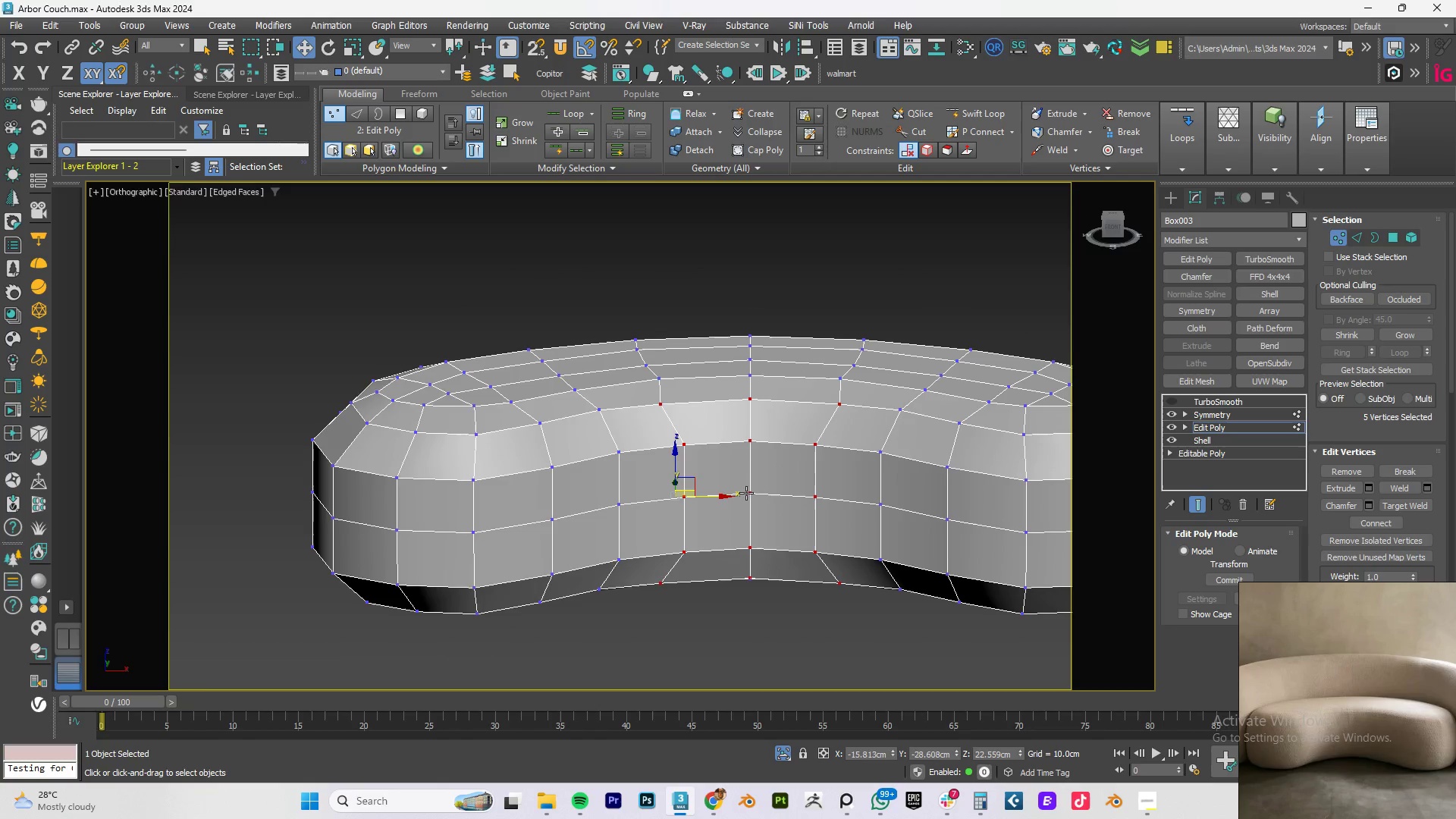 
key(Alt+AltLeft)
 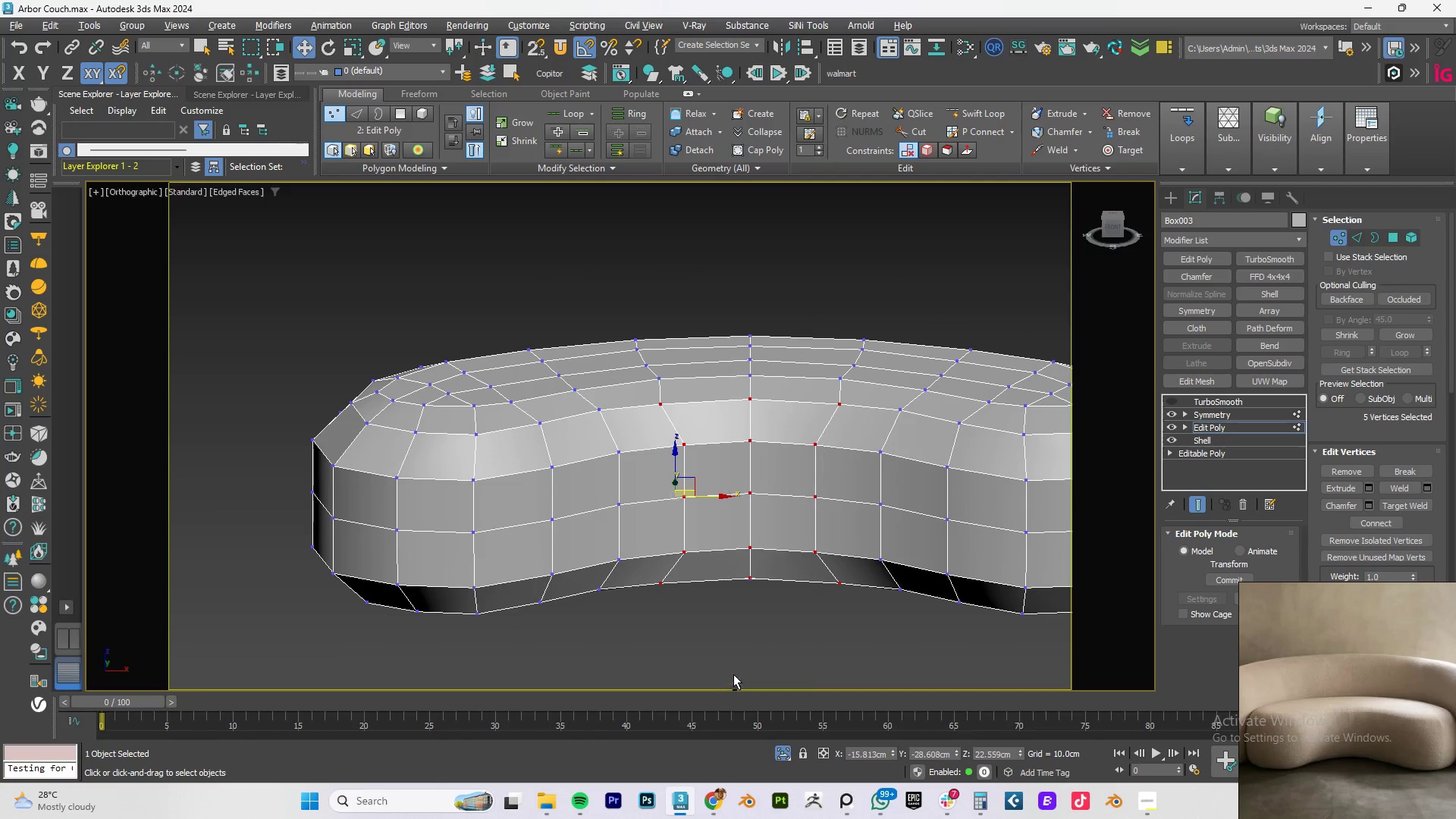 
key(Alt+AltLeft)
 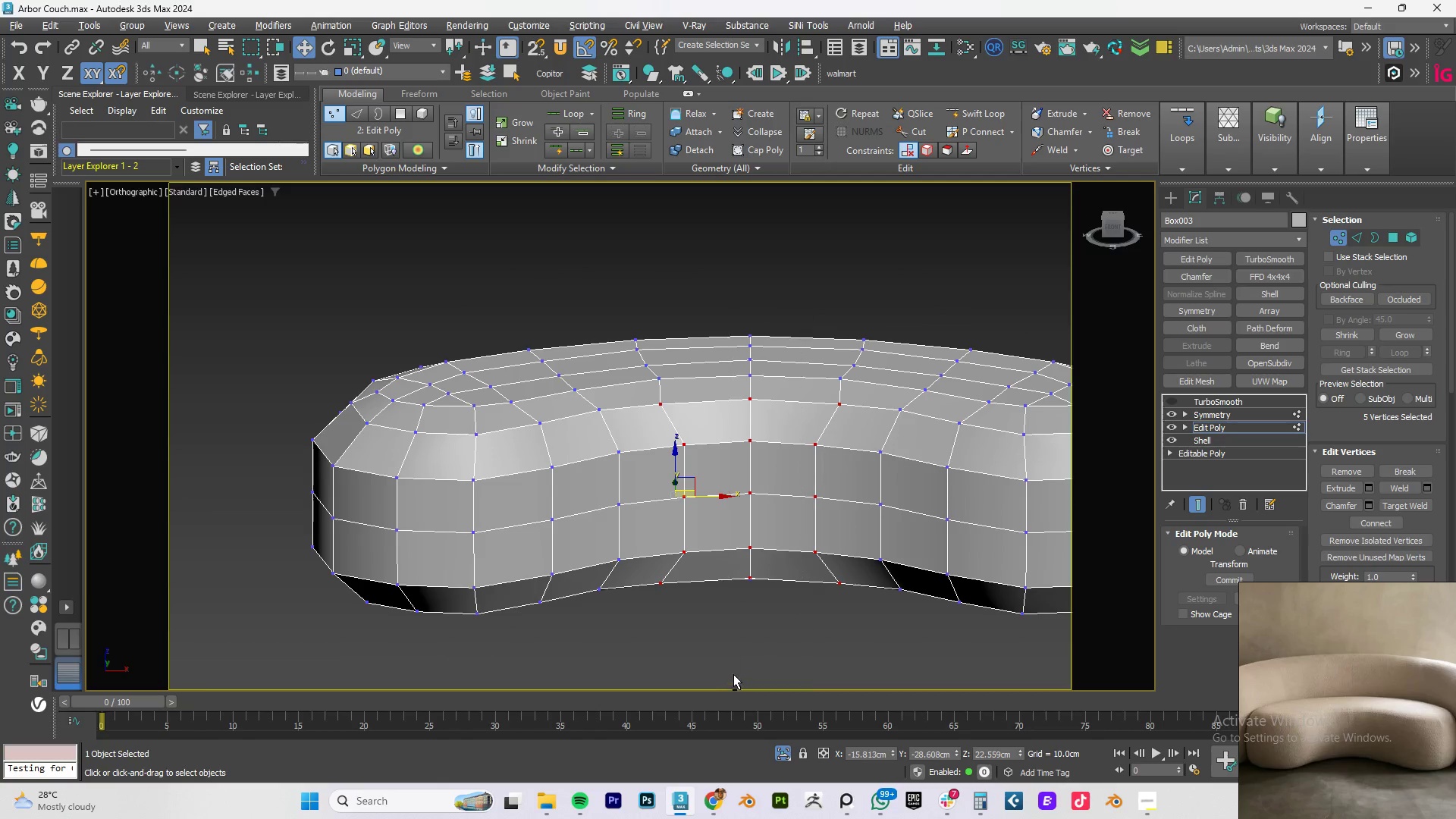 
key(Alt+AltLeft)
 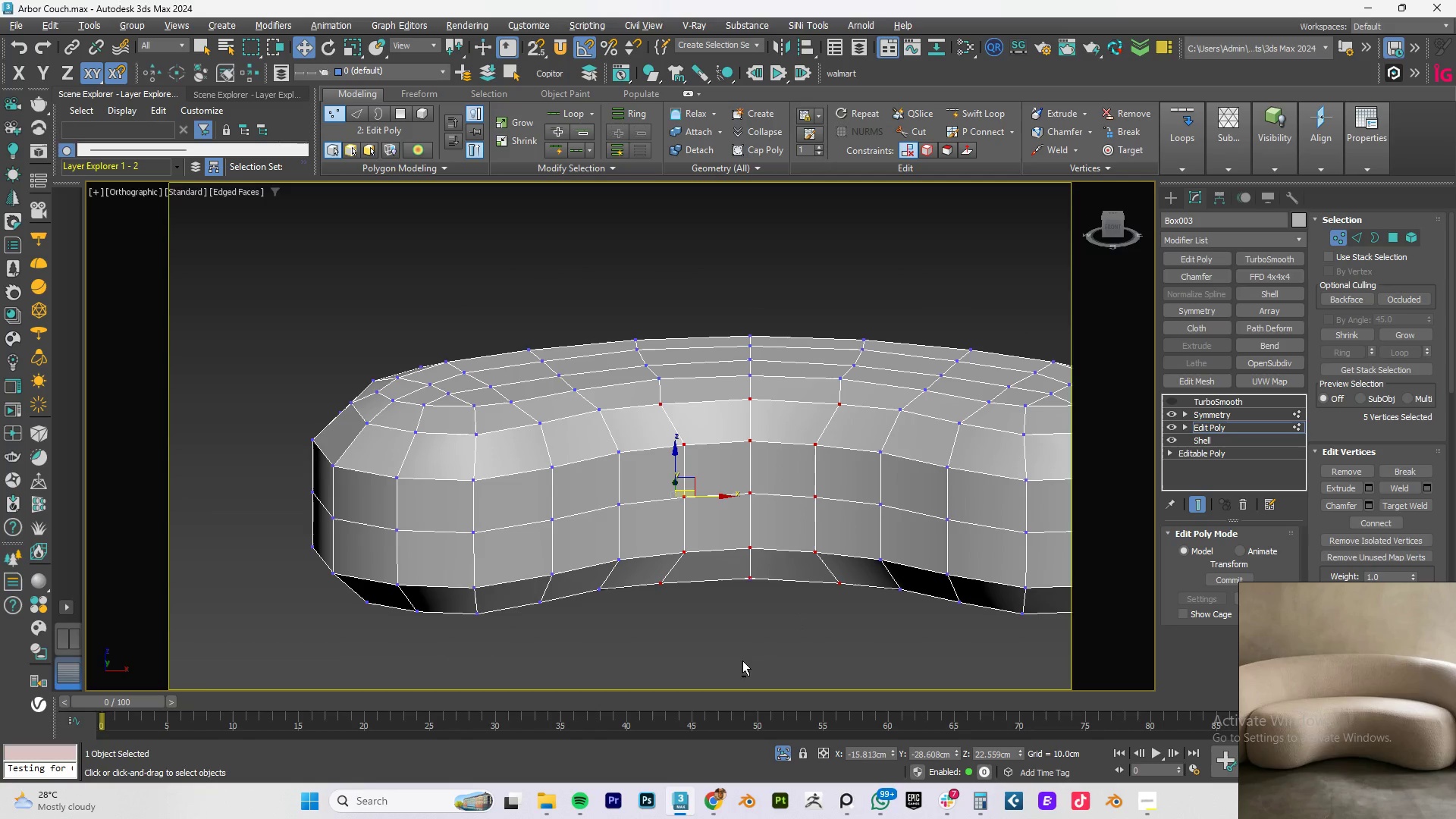 
key(Alt+AltLeft)
 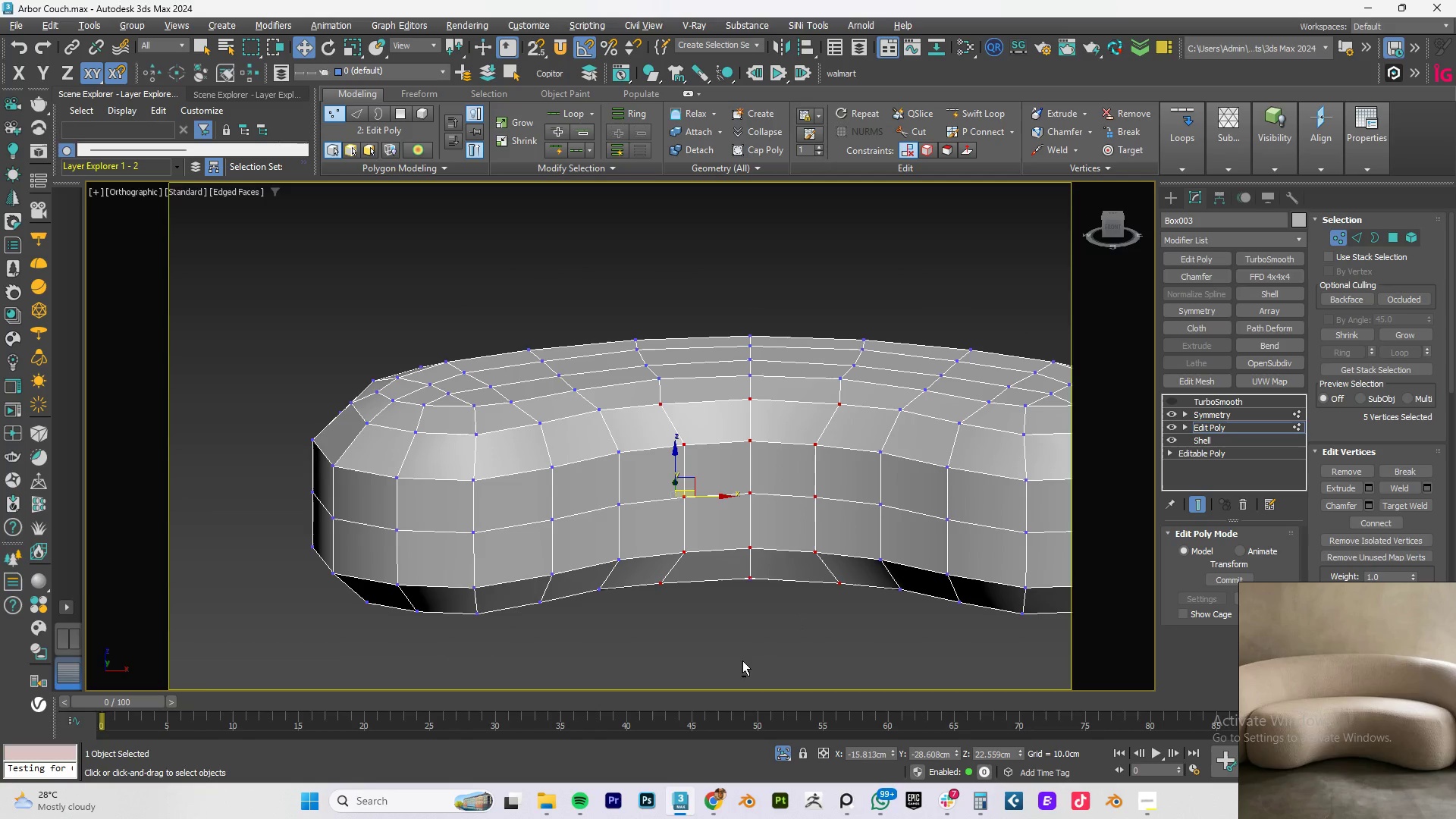 
key(Alt+AltLeft)
 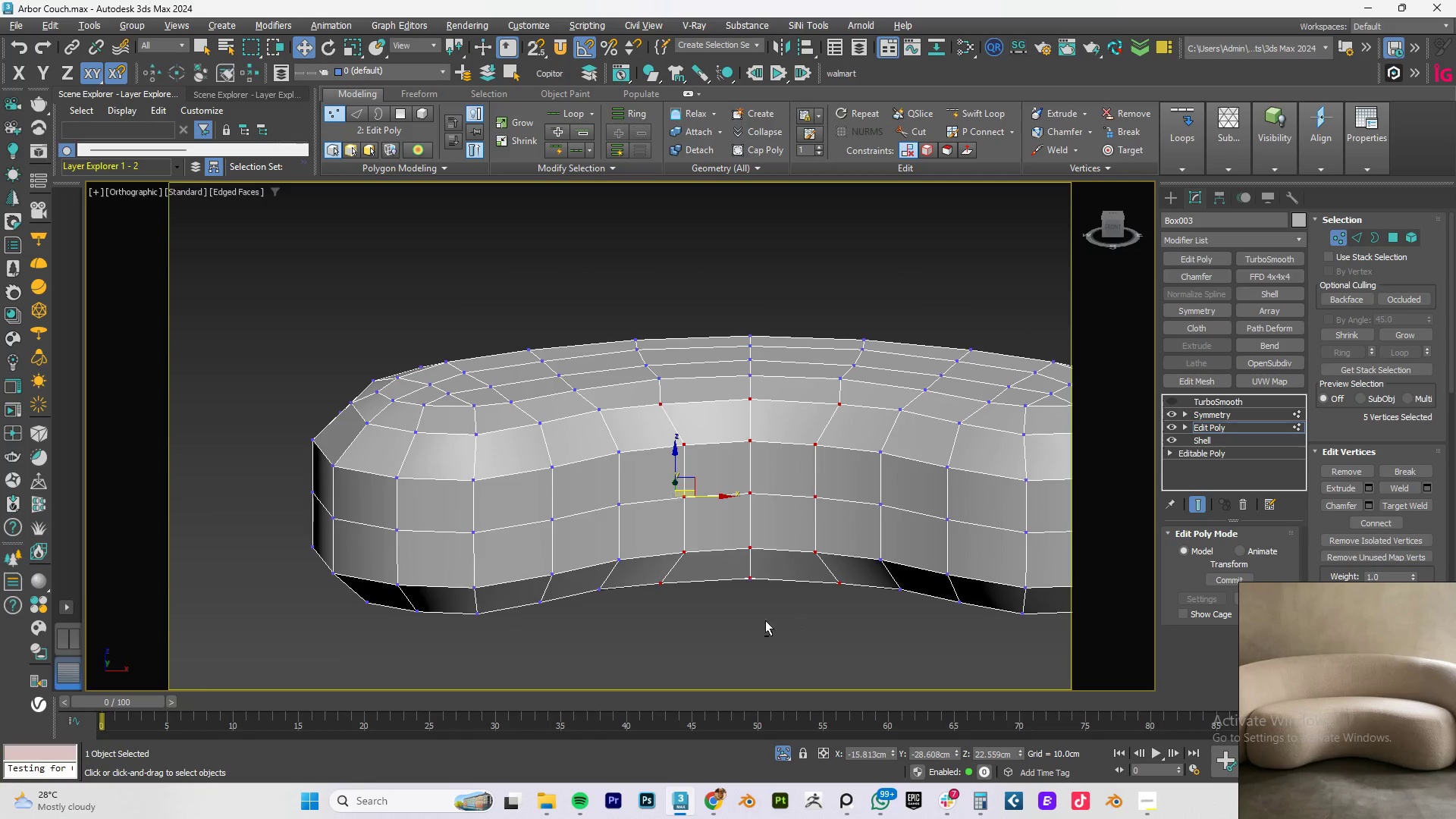 
key(Alt+AltLeft)
 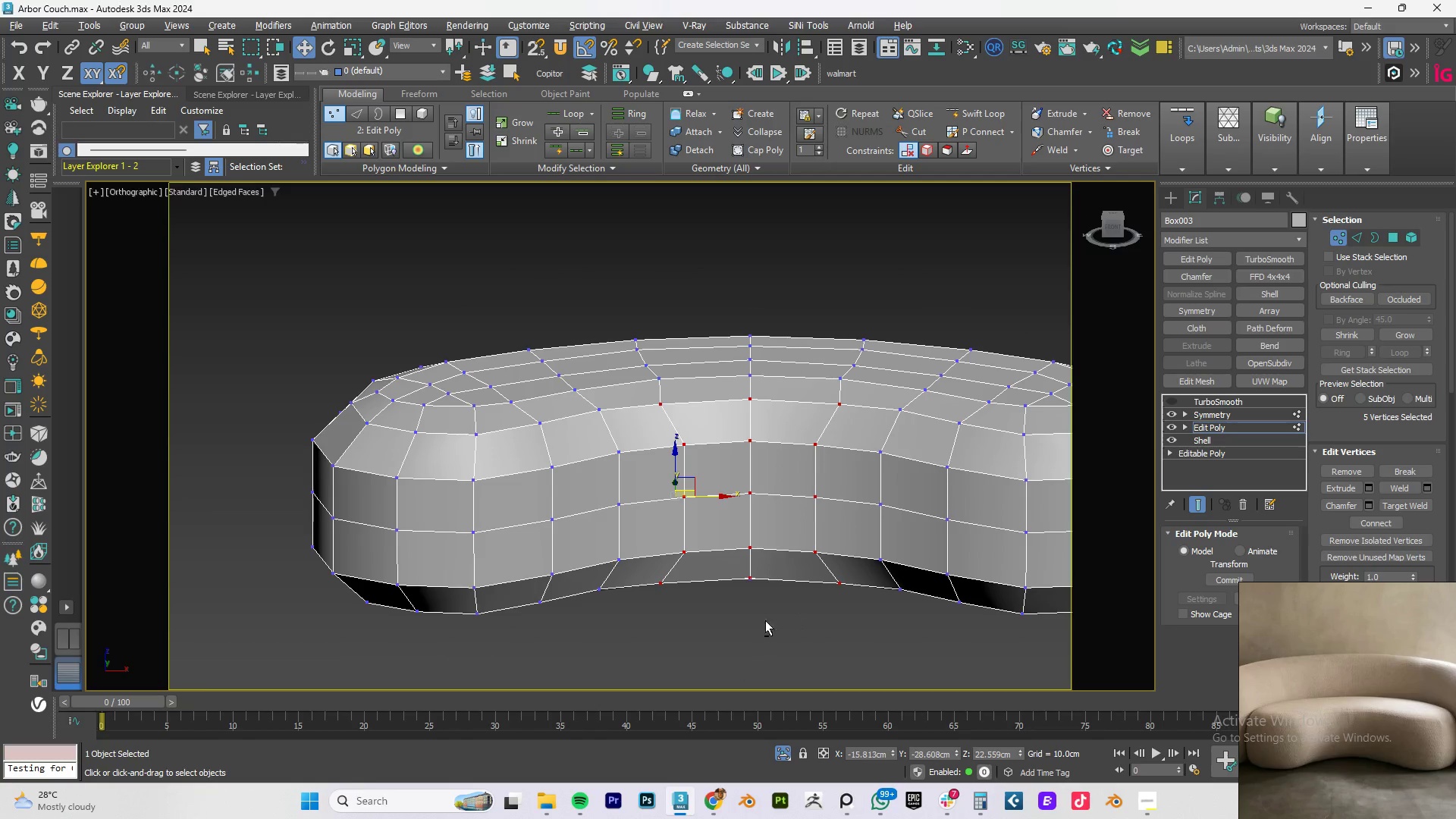 
key(Alt+AltLeft)
 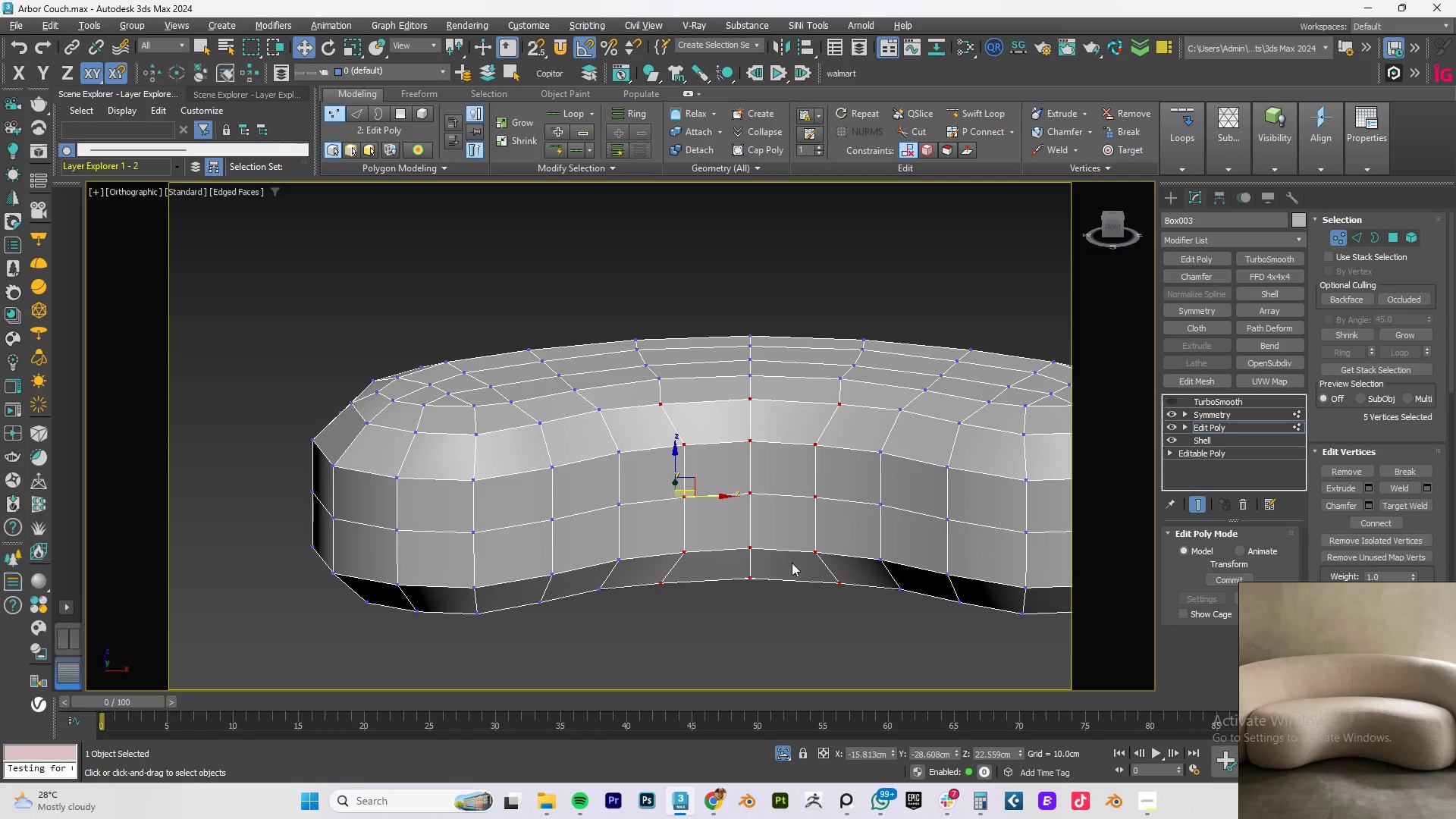 
key(Alt+AltLeft)
 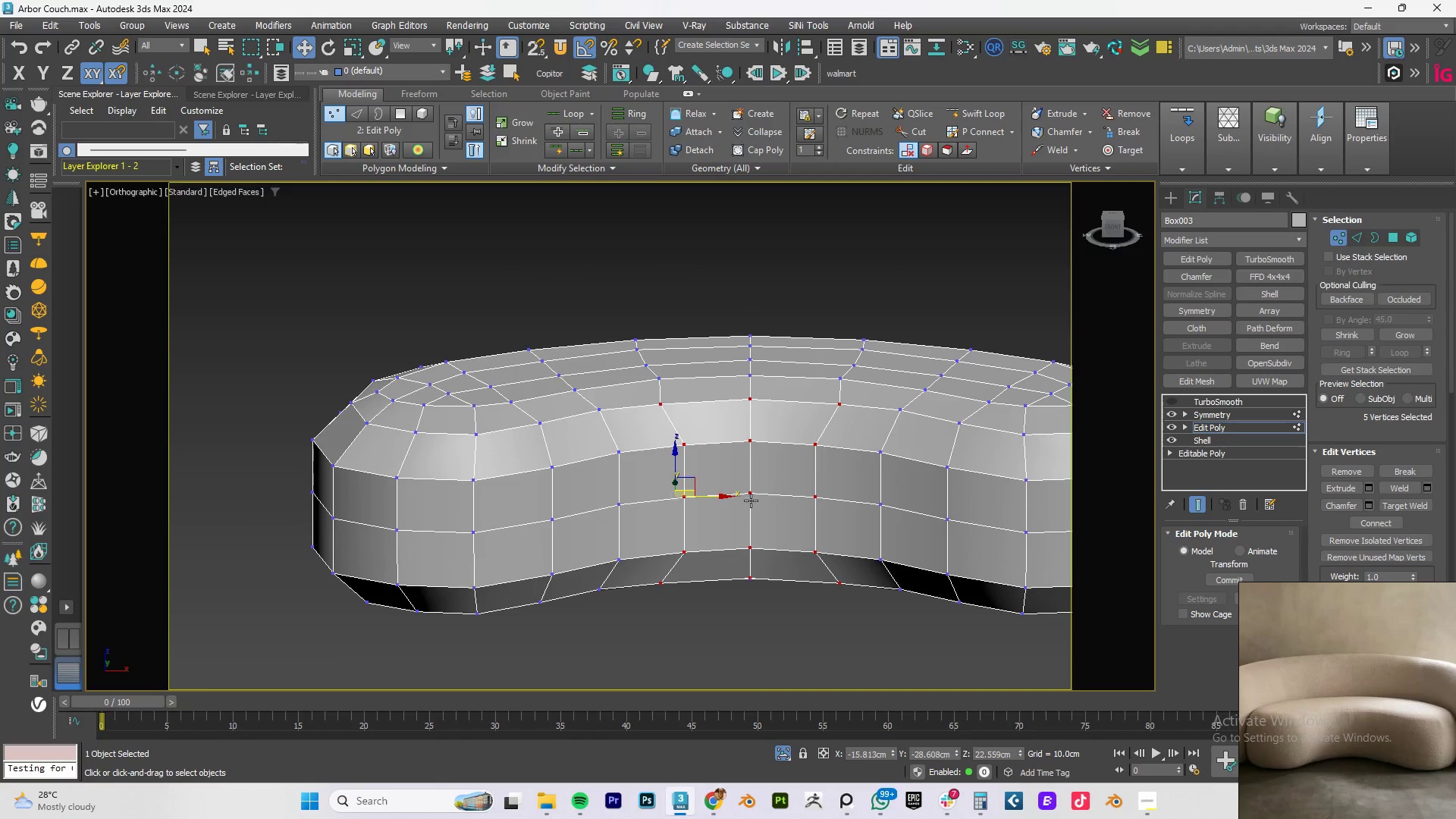 
hold_key(key=AltLeft, duration=0.59)
 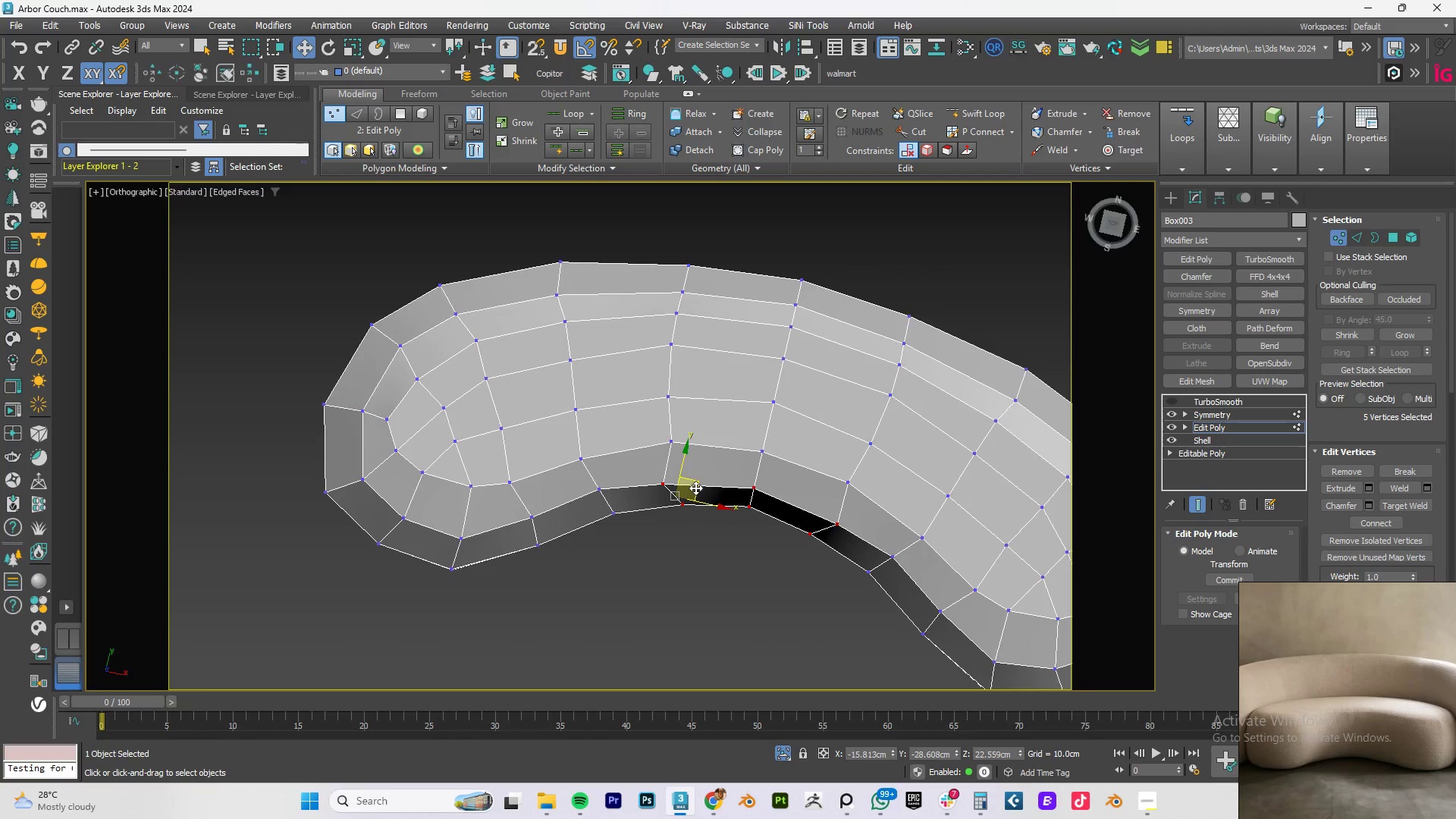 
left_click_drag(start_coordinate=[694, 485], to_coordinate=[695, 473])
 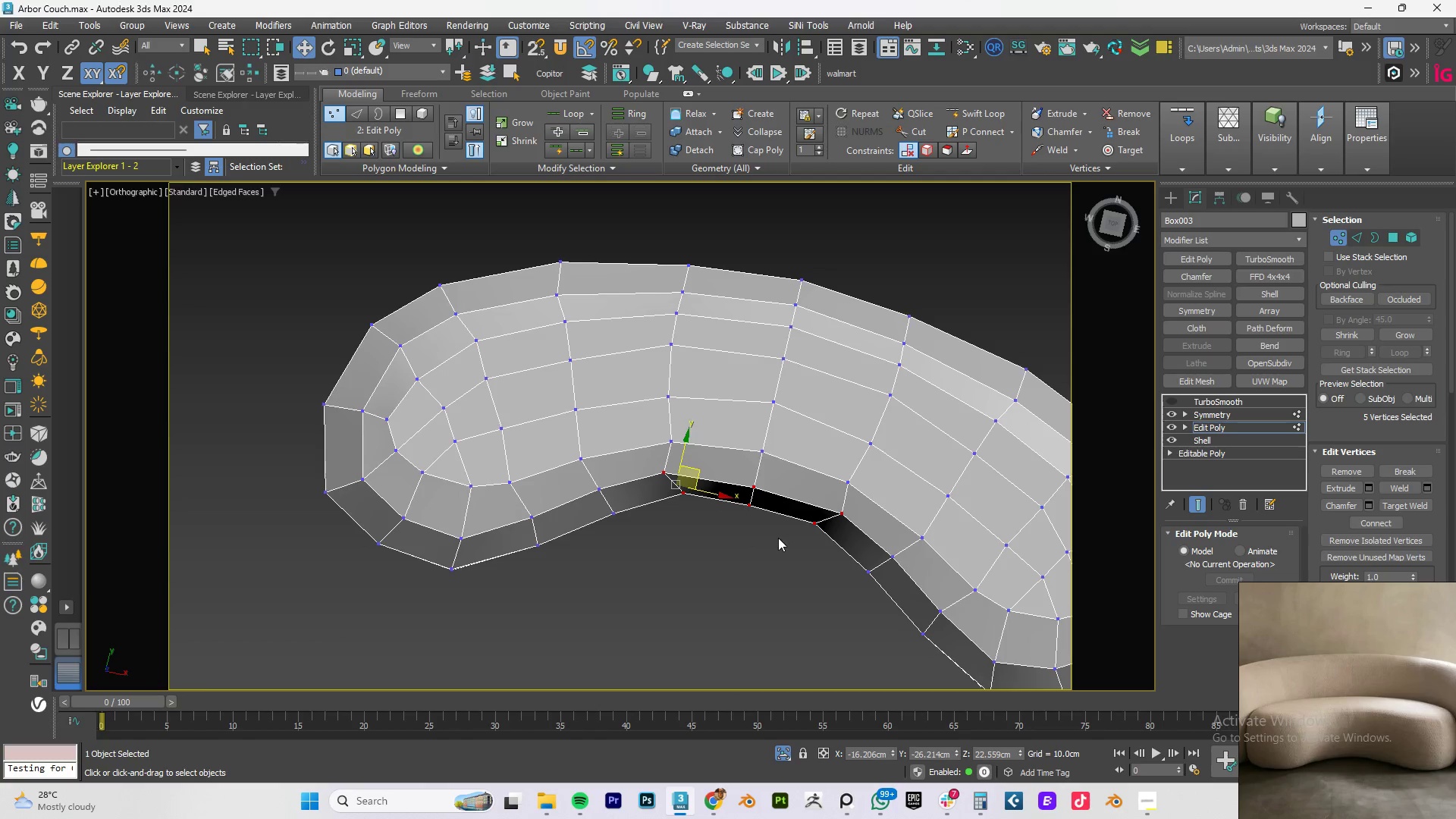 
left_click_drag(start_coordinate=[778, 538], to_coordinate=[731, 454])
 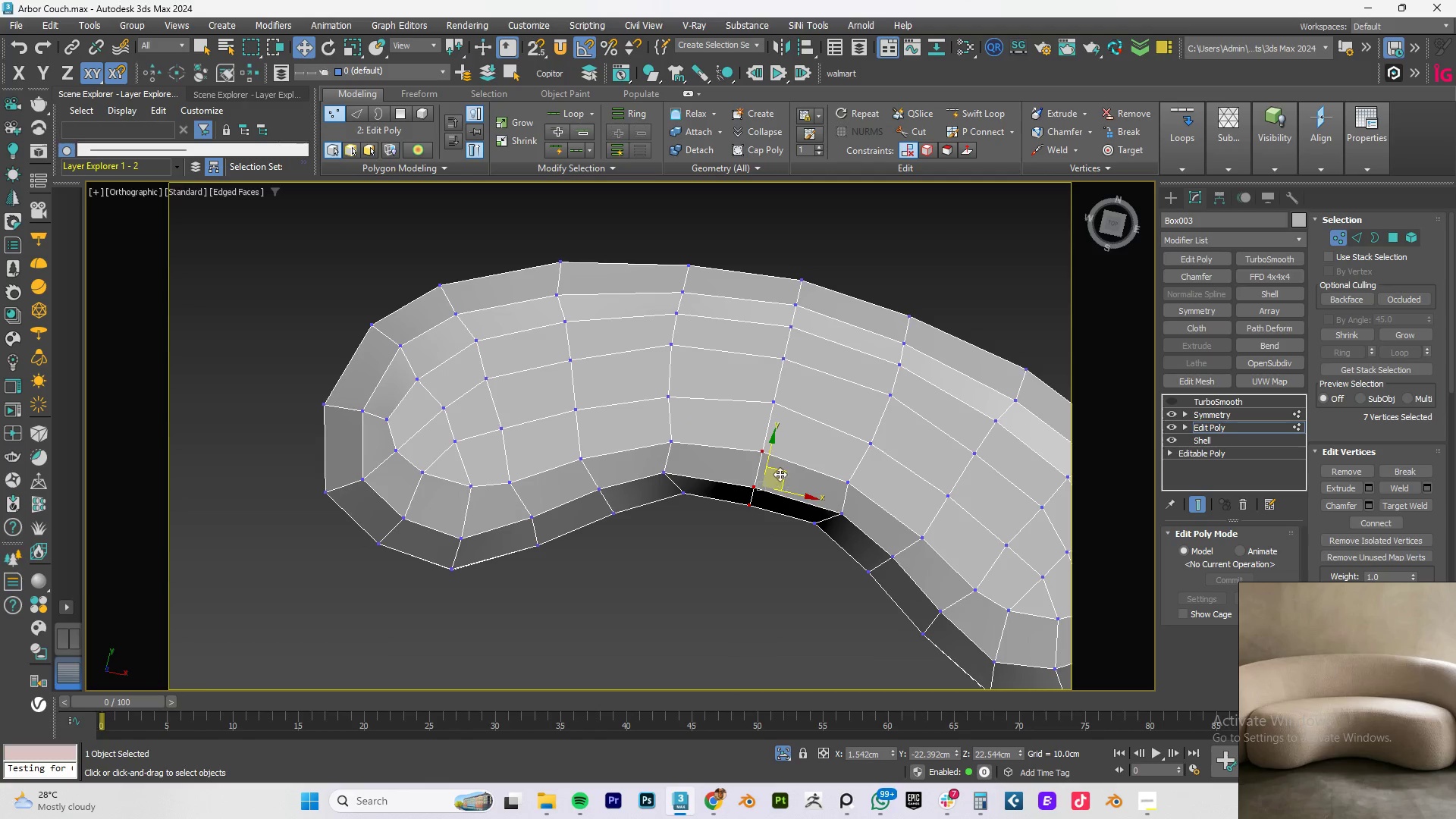 
left_click_drag(start_coordinate=[782, 472], to_coordinate=[784, 465])
 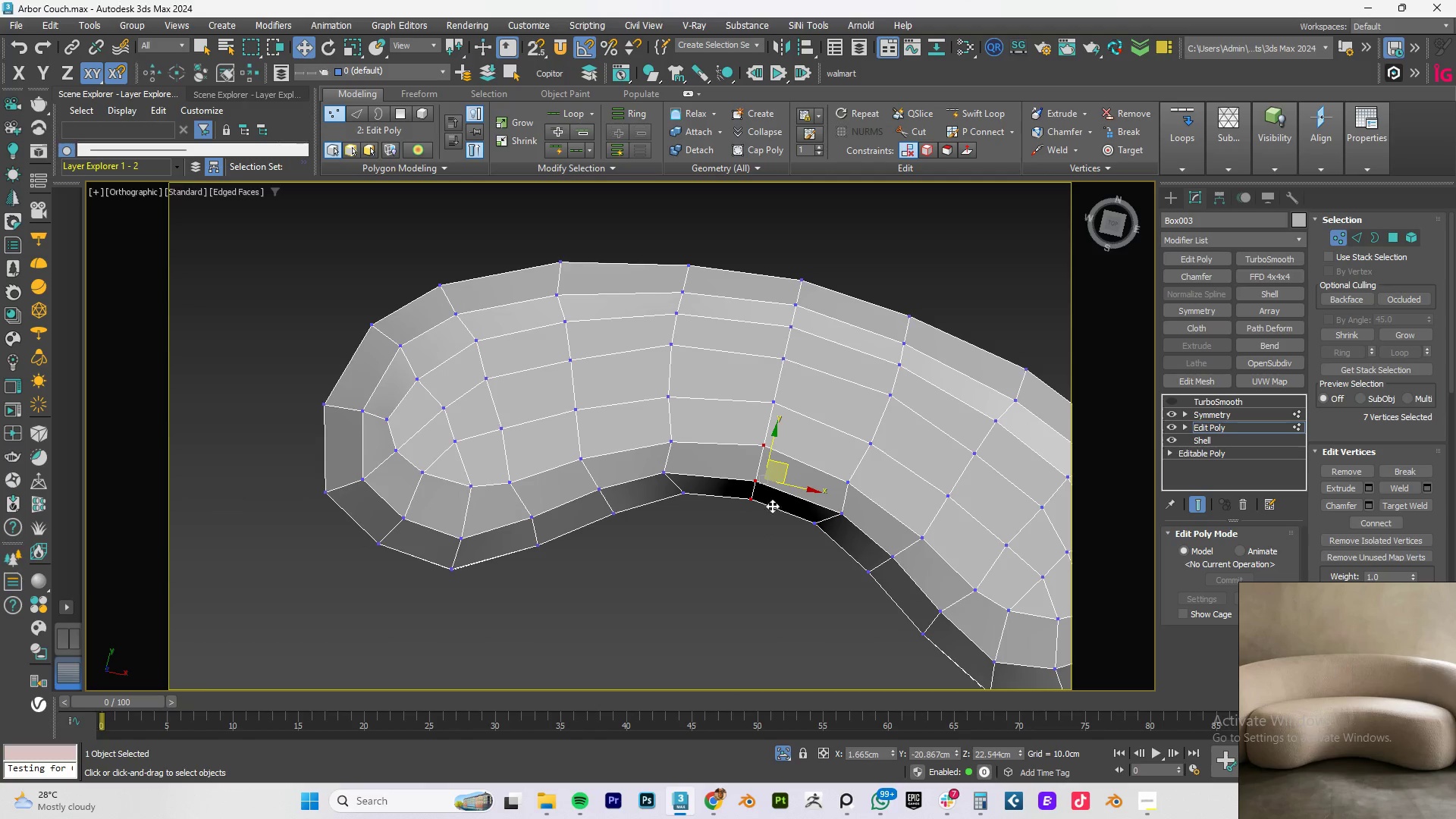 
key(Control+ControlLeft)
 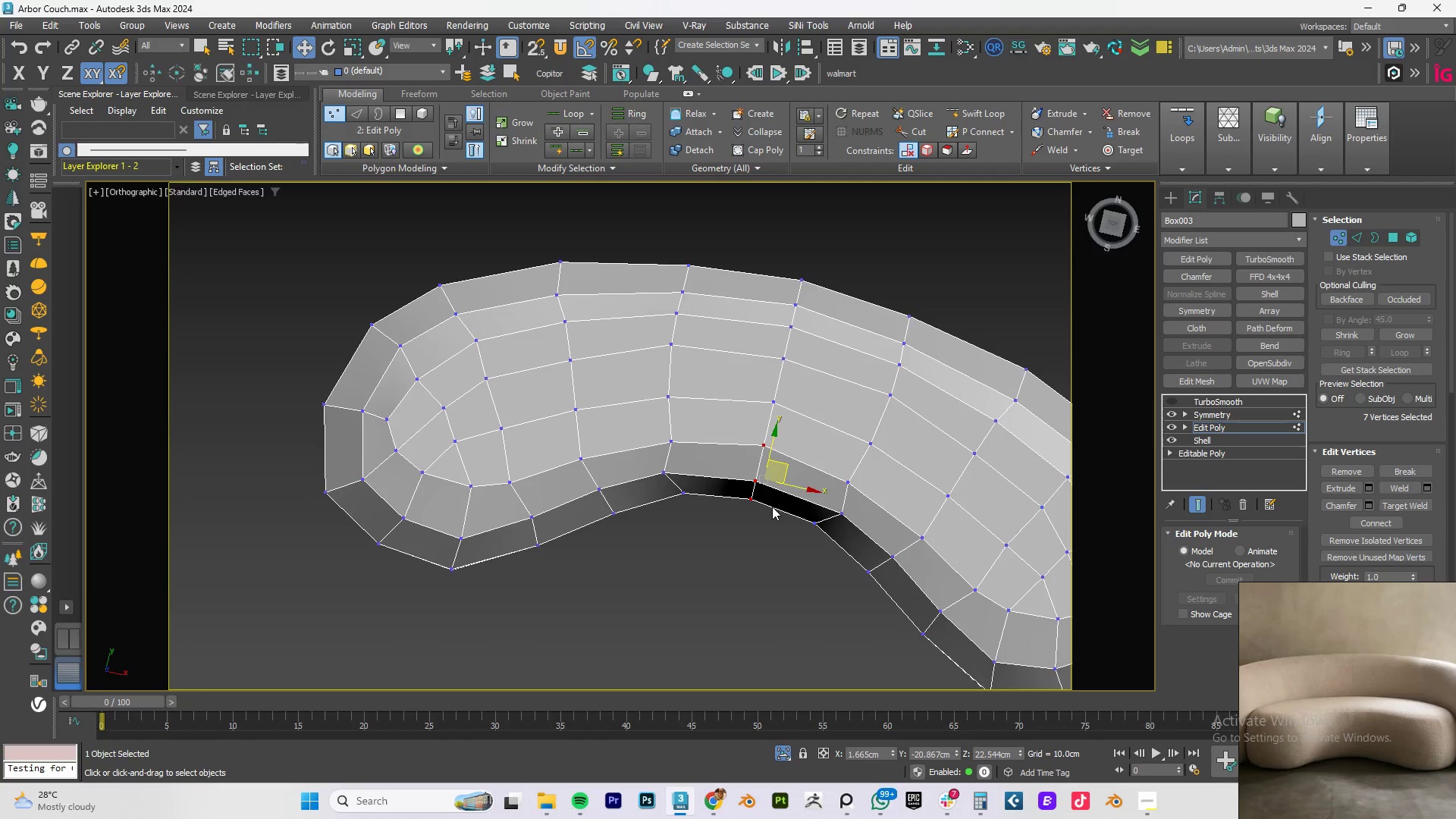 
key(Control+Z)
 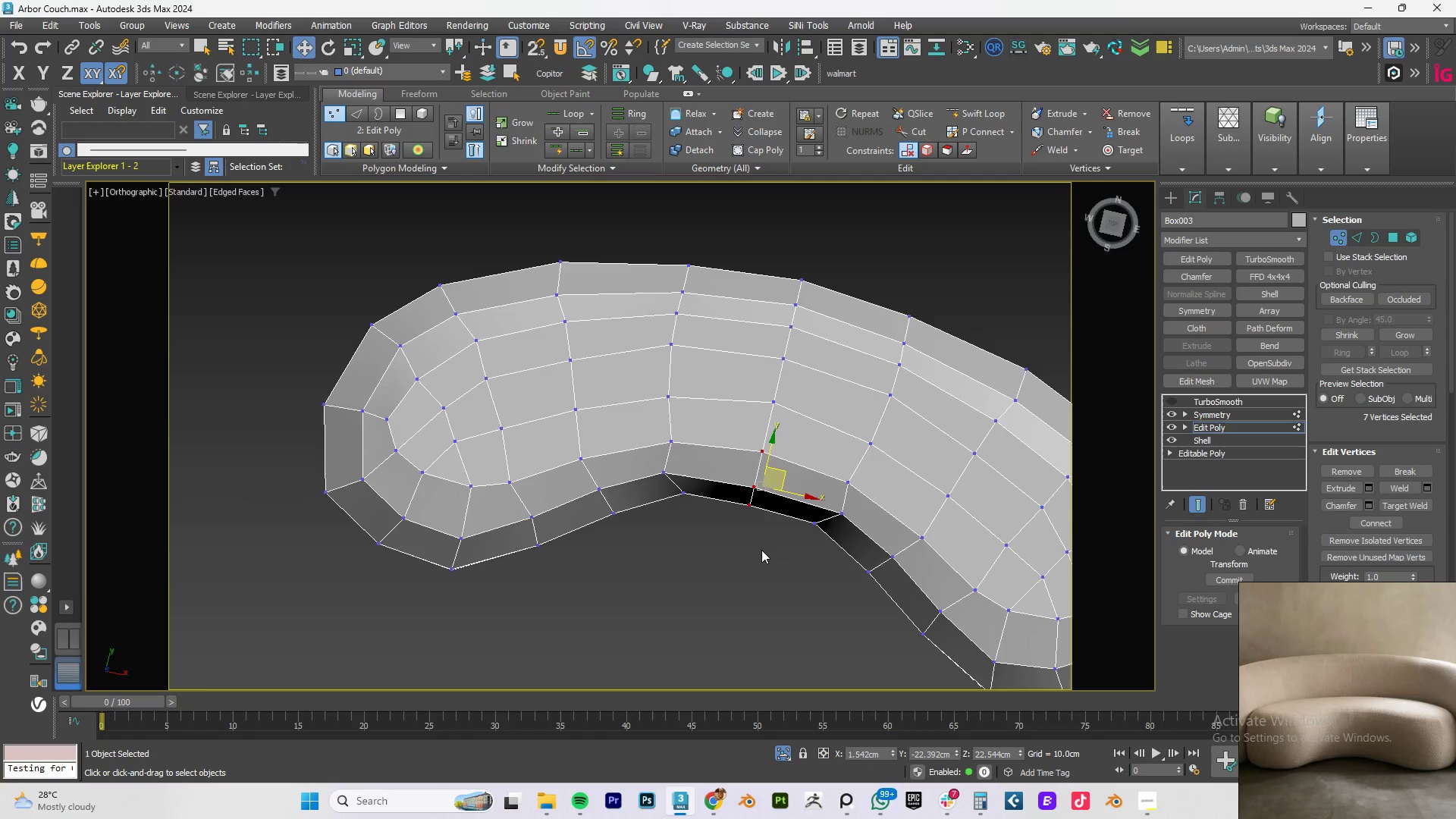 
left_click_drag(start_coordinate=[759, 556], to_coordinate=[742, 473])
 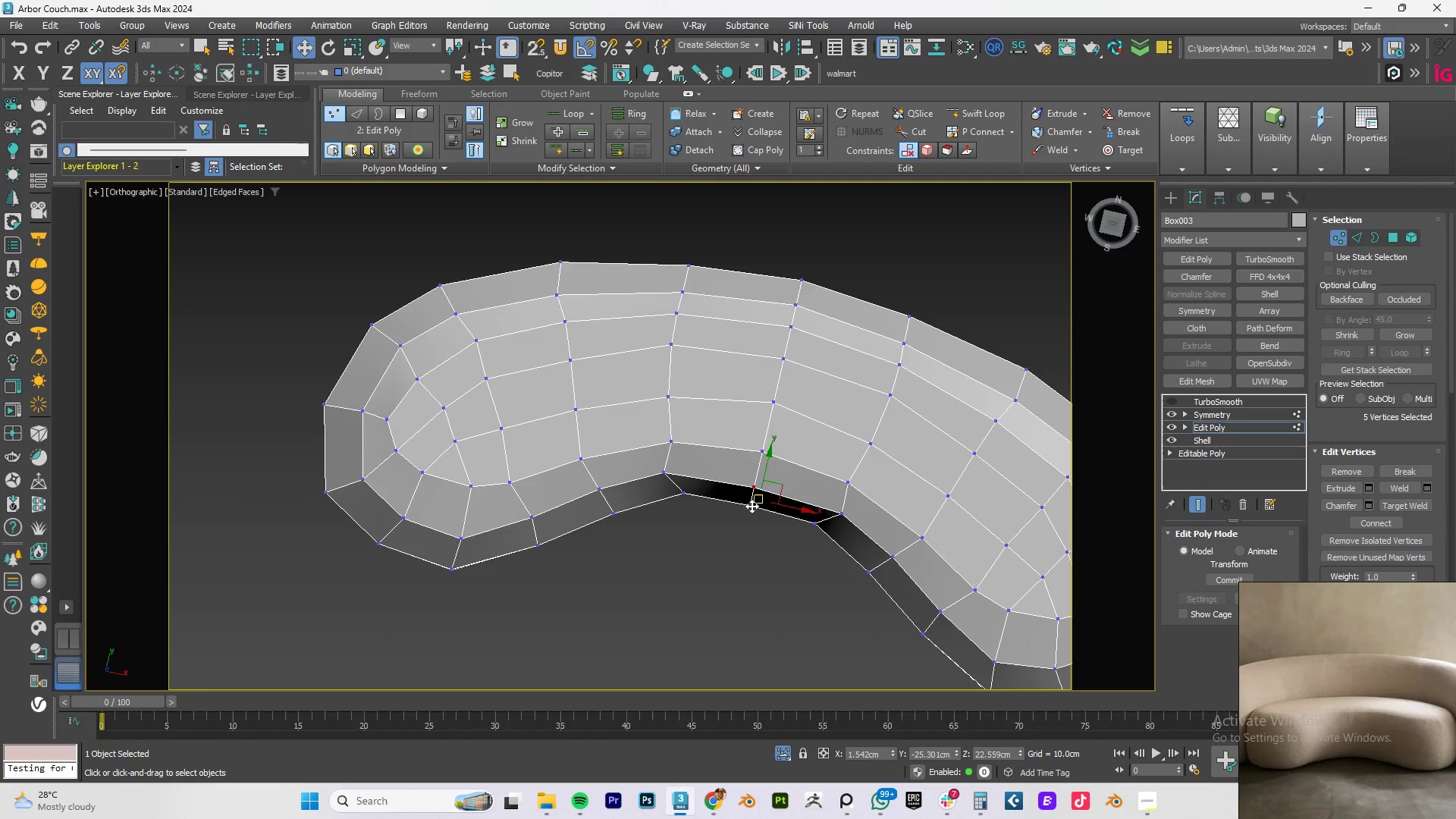 
key(Alt+AltLeft)
 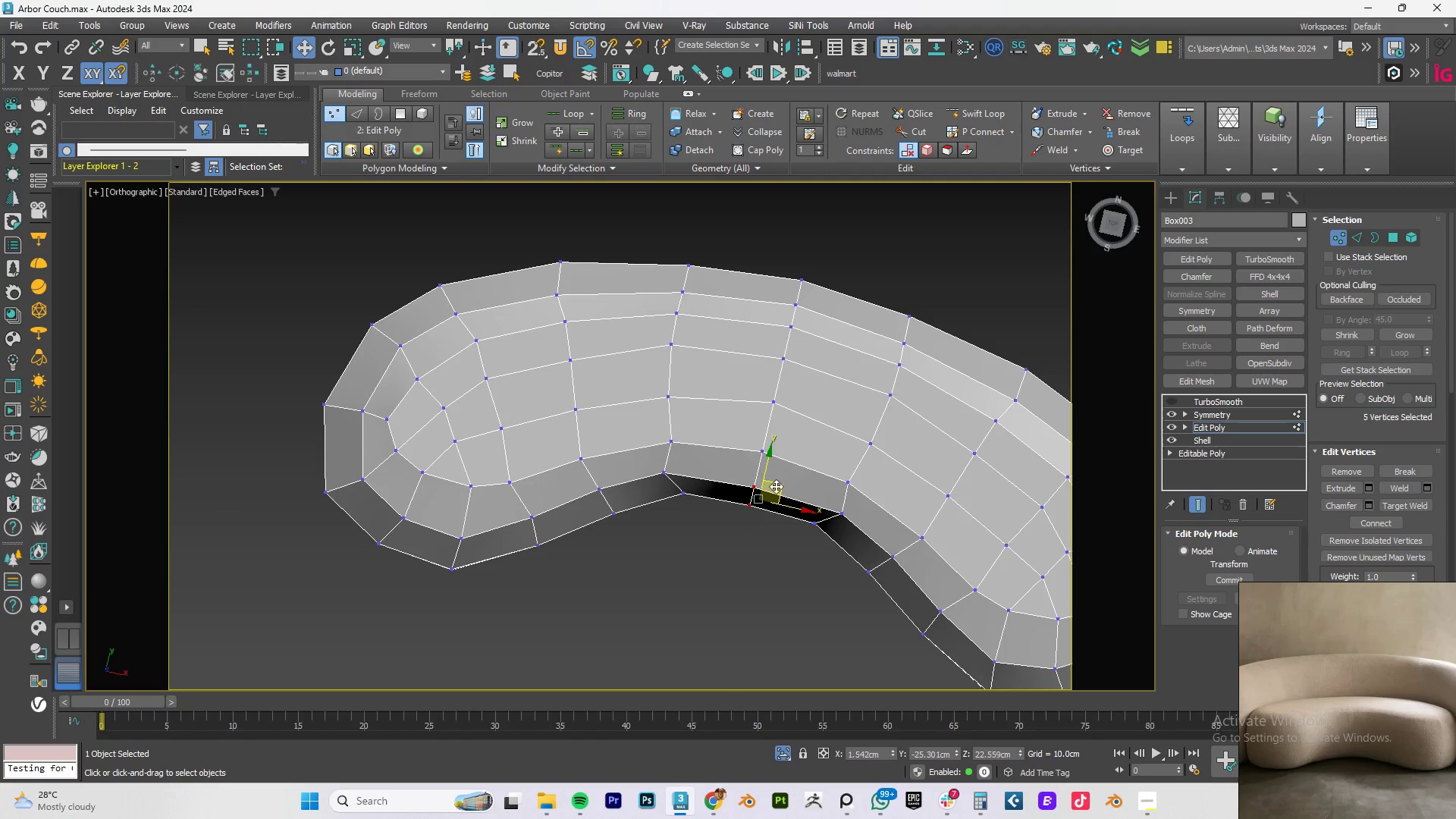 
left_click_drag(start_coordinate=[775, 488], to_coordinate=[777, 479])
 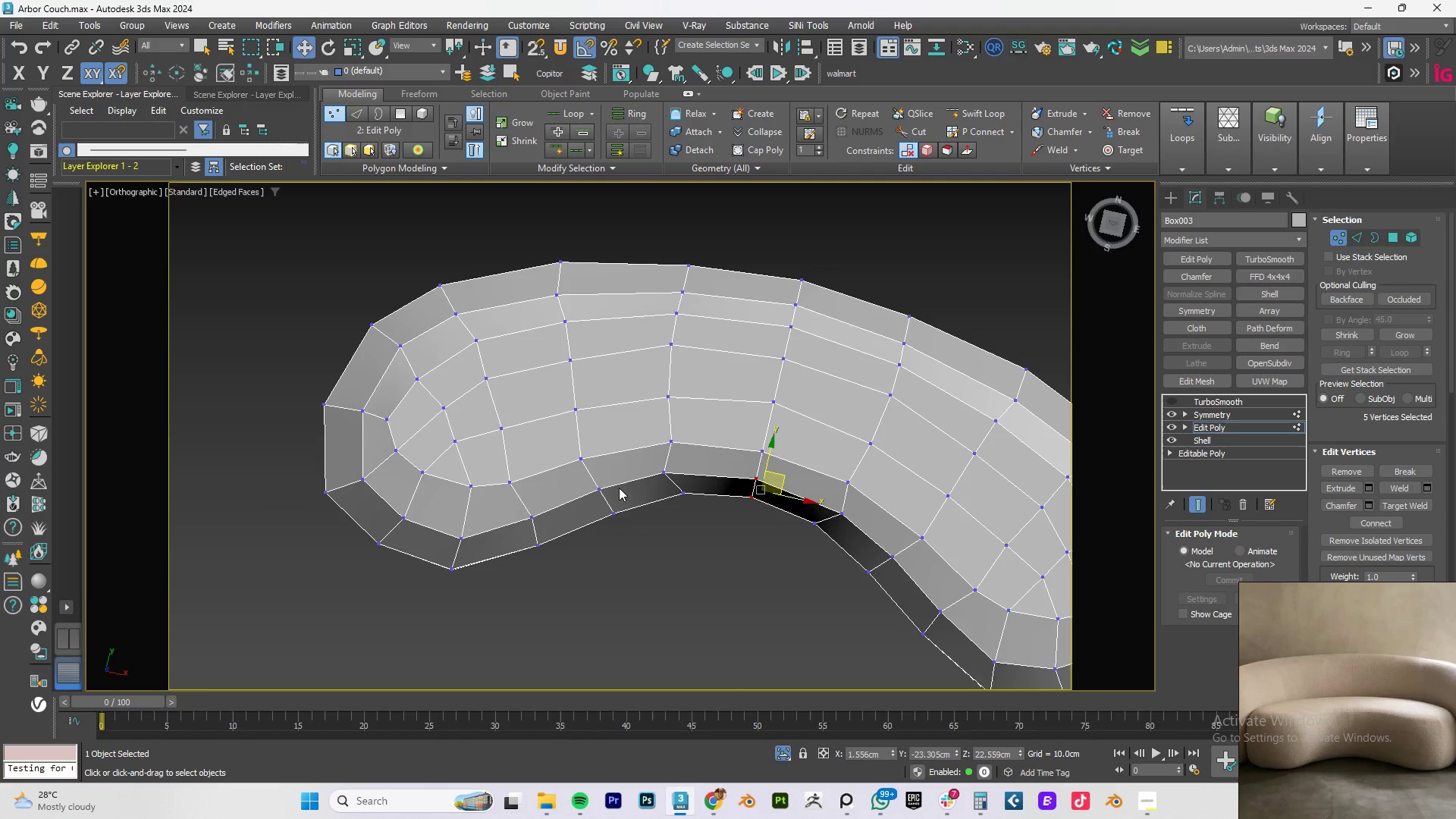 
left_click_drag(start_coordinate=[621, 475], to_coordinate=[585, 545])
 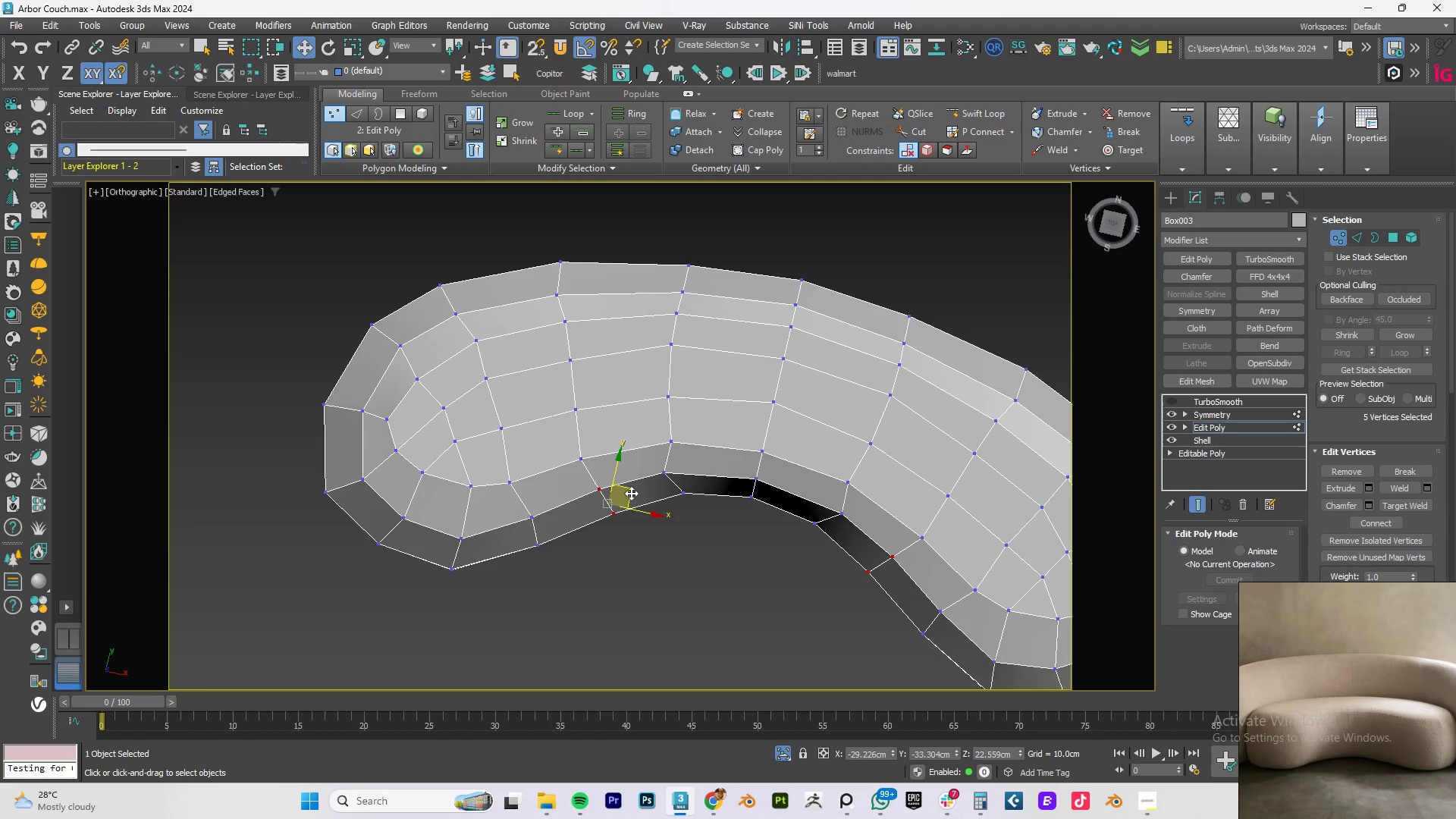 
left_click_drag(start_coordinate=[630, 492], to_coordinate=[632, 500])
 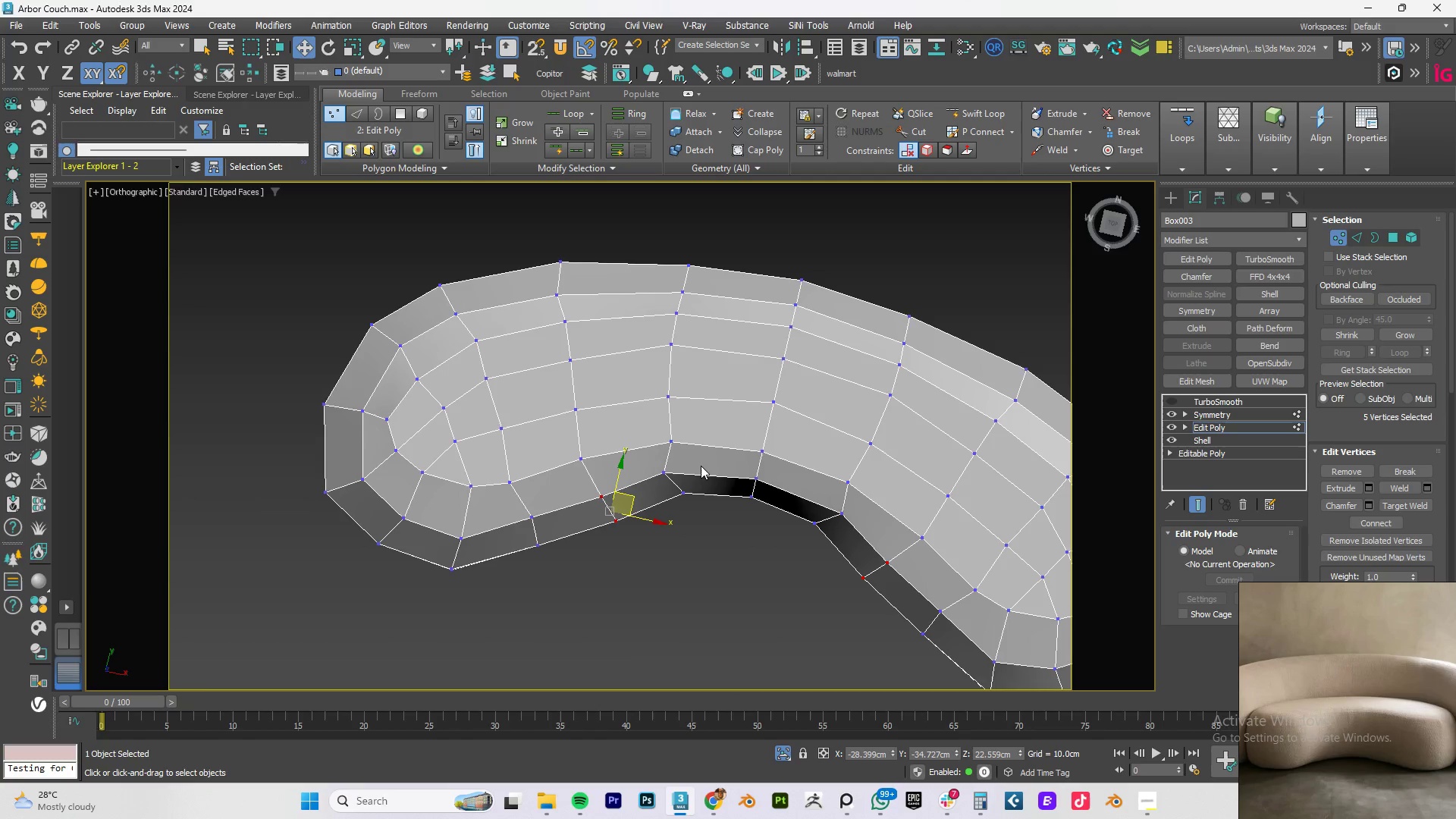 
left_click_drag(start_coordinate=[701, 466], to_coordinate=[662, 507])
 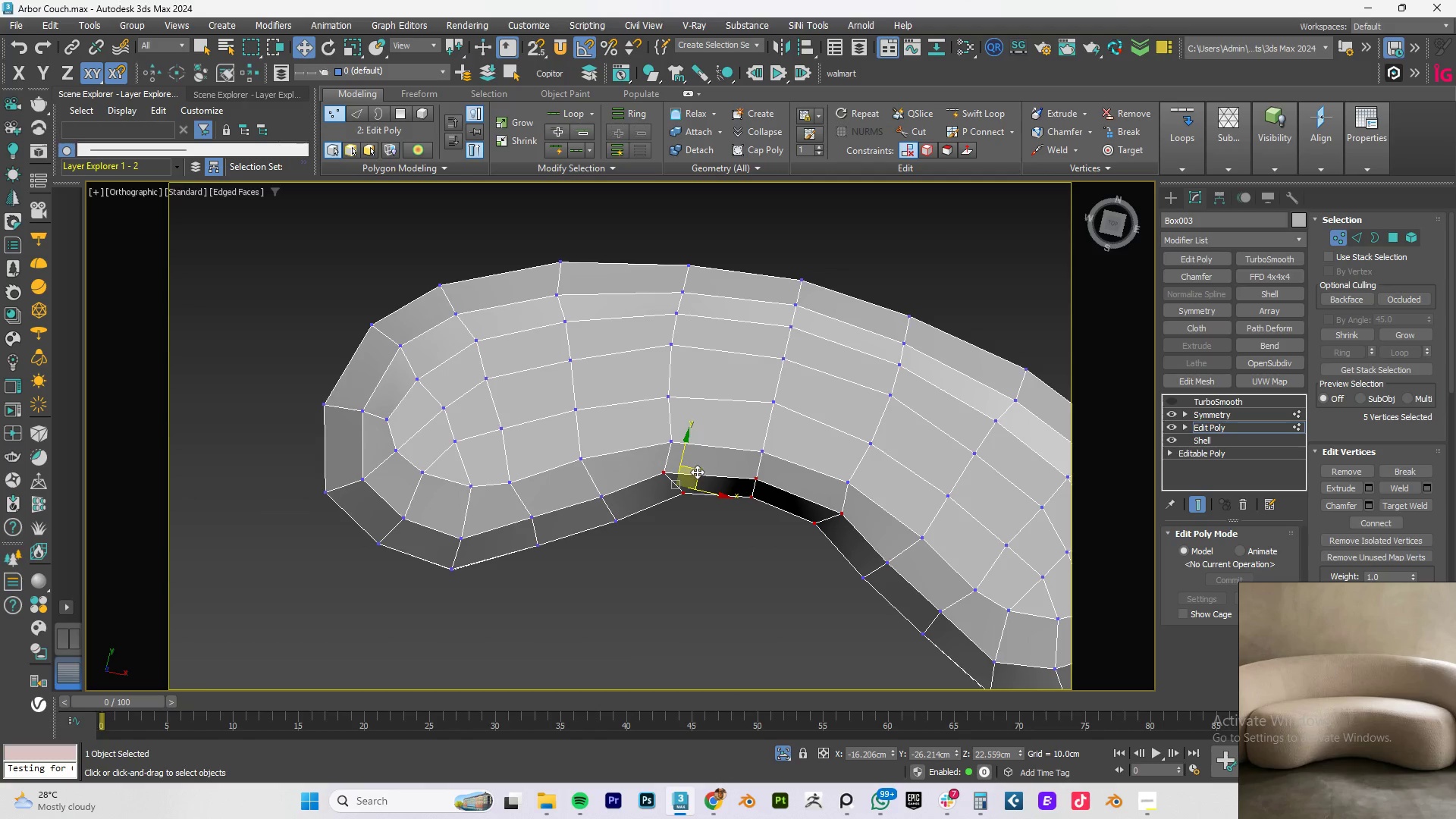 
left_click_drag(start_coordinate=[697, 472], to_coordinate=[692, 476])
 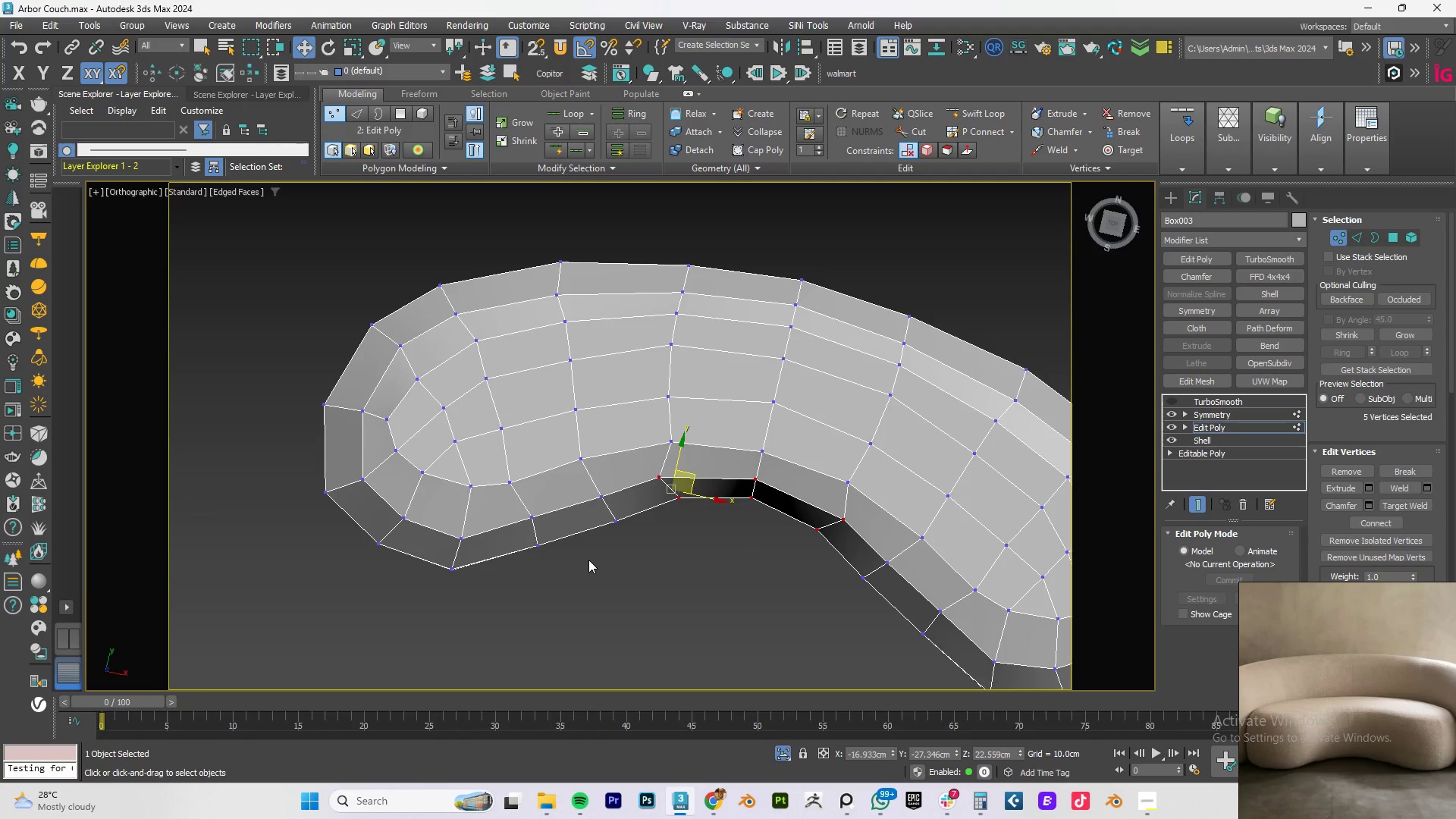 
left_click_drag(start_coordinate=[591, 566], to_coordinate=[524, 514])
 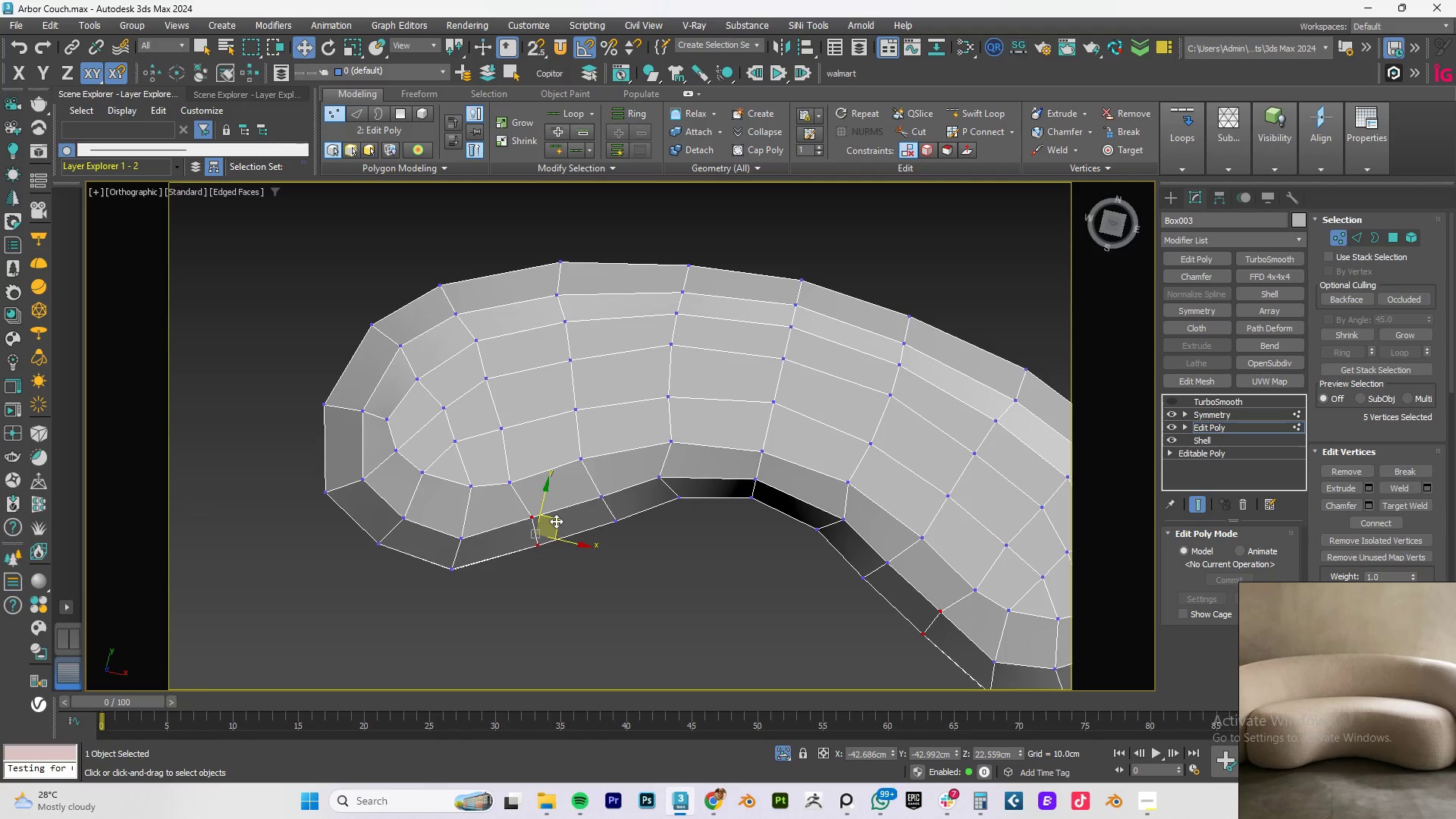 
left_click_drag(start_coordinate=[556, 521], to_coordinate=[560, 530])
 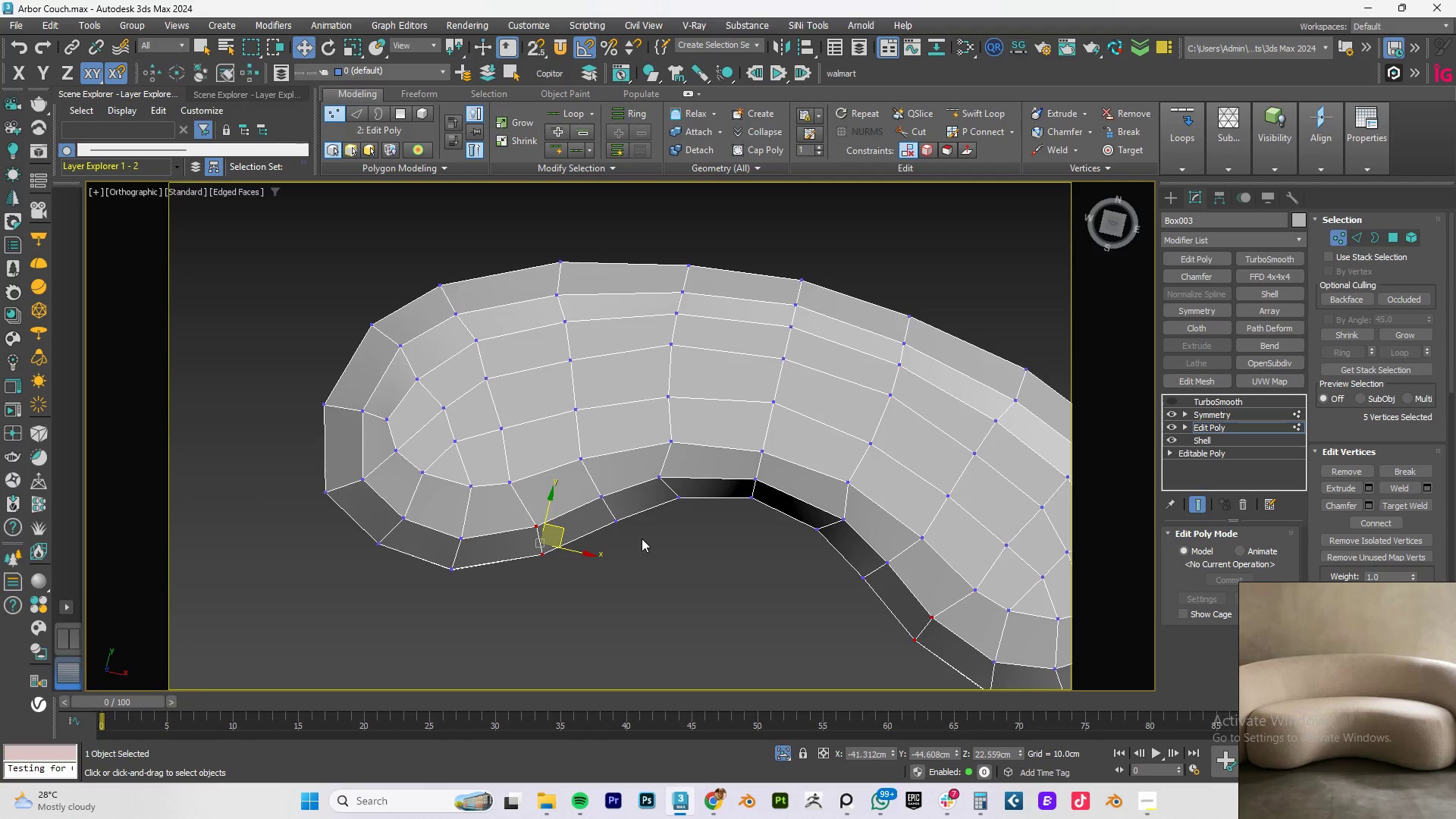 
type(tz)
 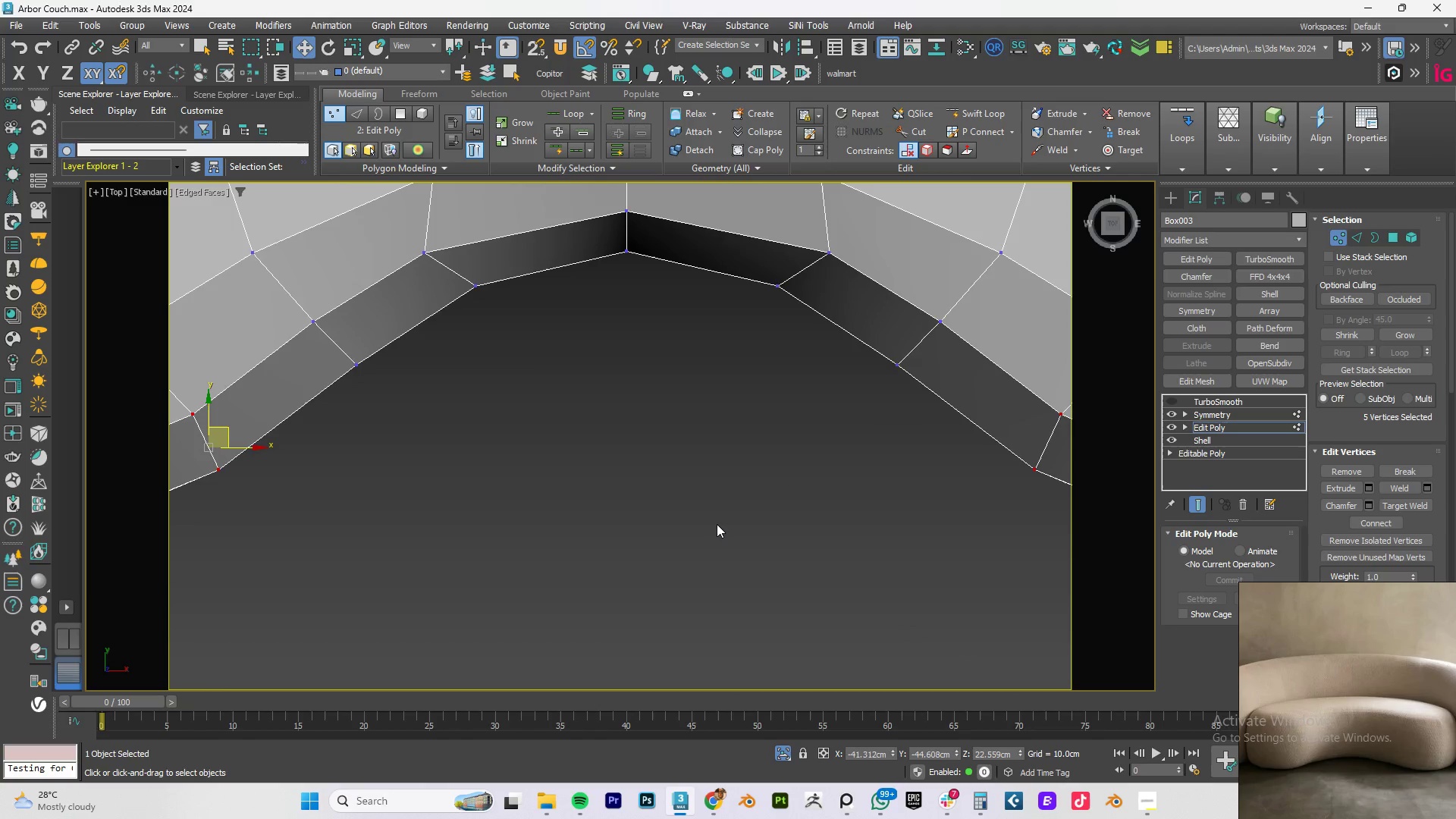 
scroll: coordinate [720, 521], scroll_direction: down, amount: 4.0
 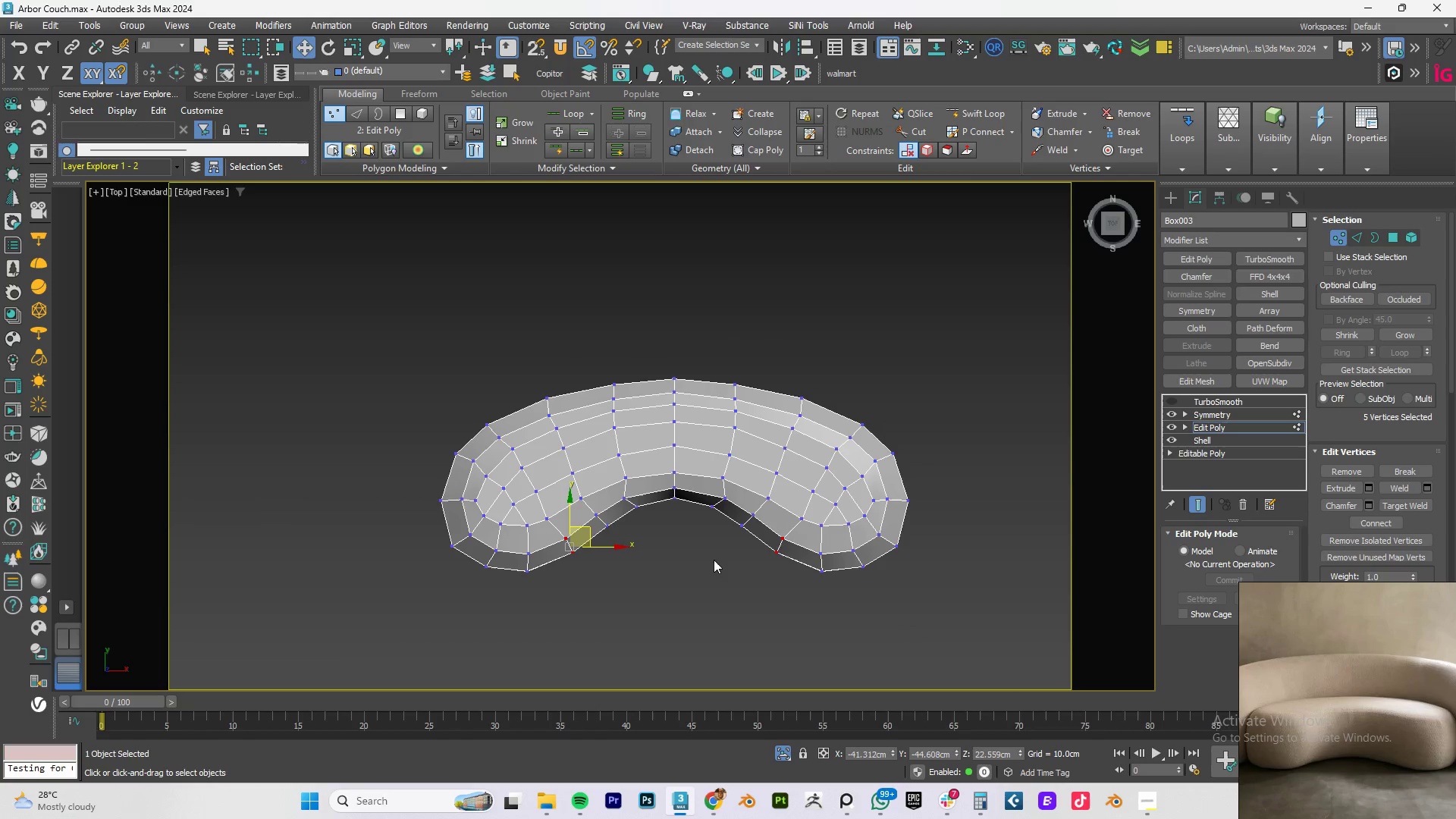 
scroll: coordinate [717, 552], scroll_direction: up, amount: 1.0
 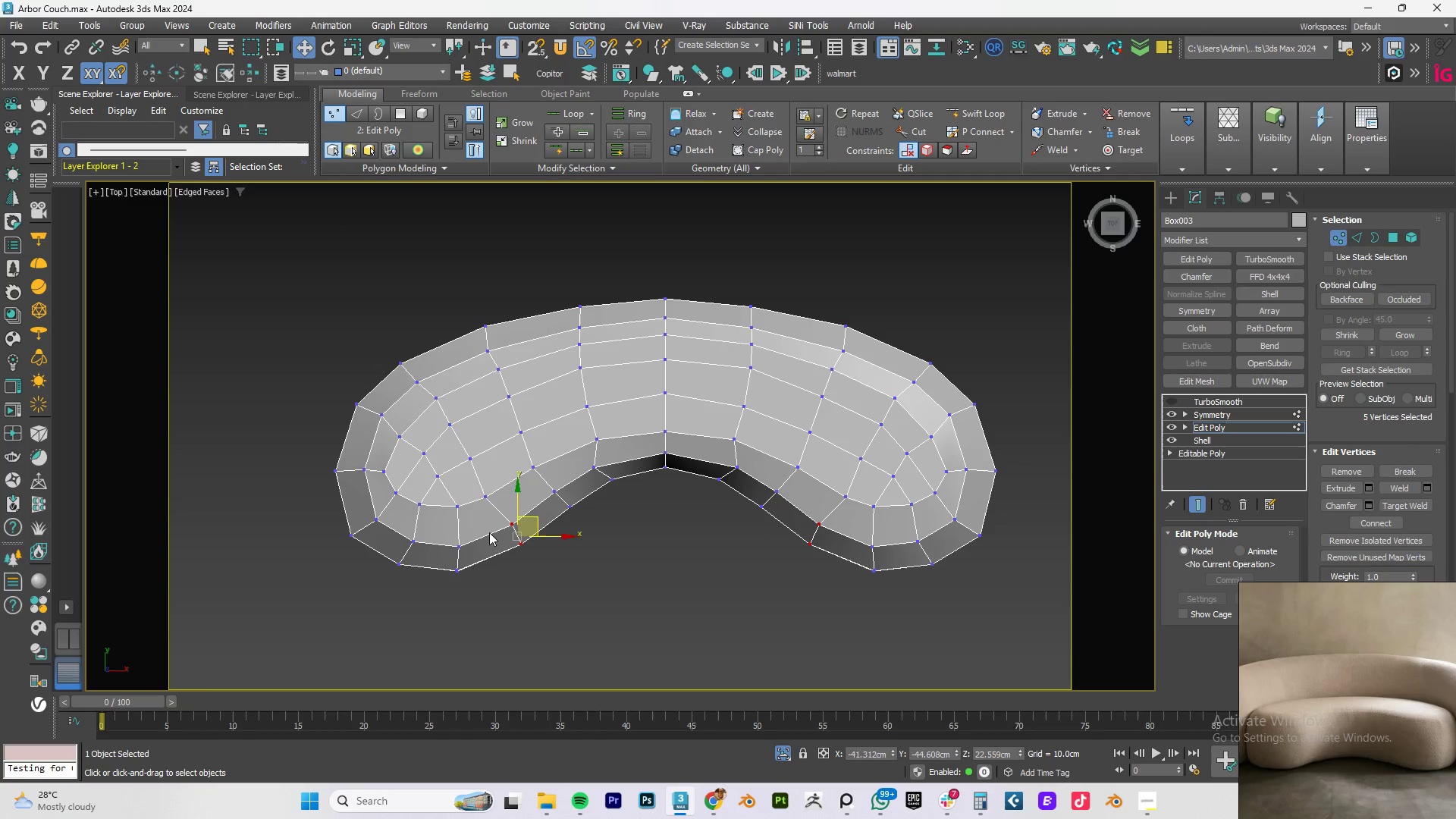 
left_click_drag(start_coordinate=[537, 520], to_coordinate=[541, 521])
 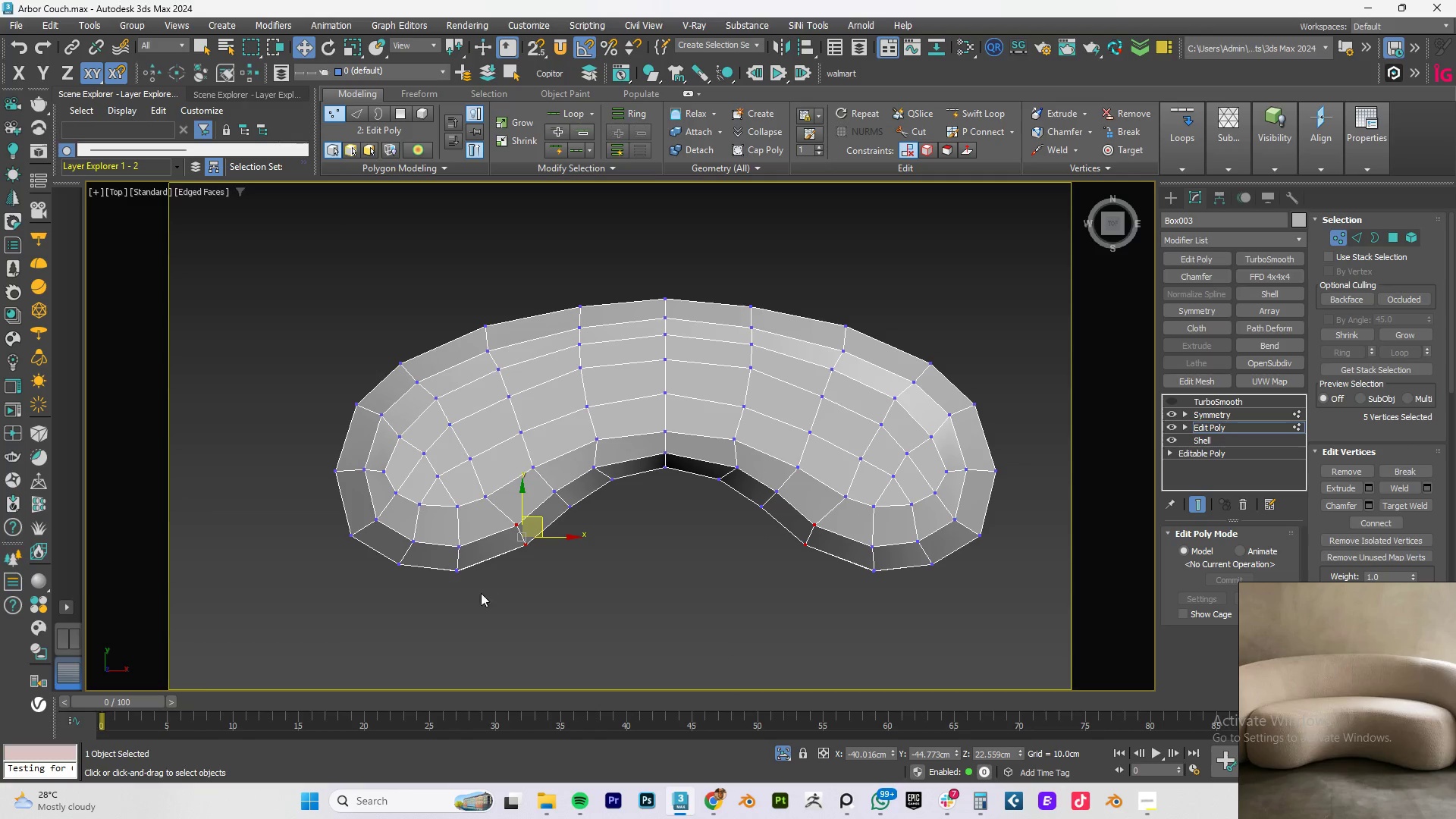 
left_click_drag(start_coordinate=[472, 601], to_coordinate=[447, 539])
 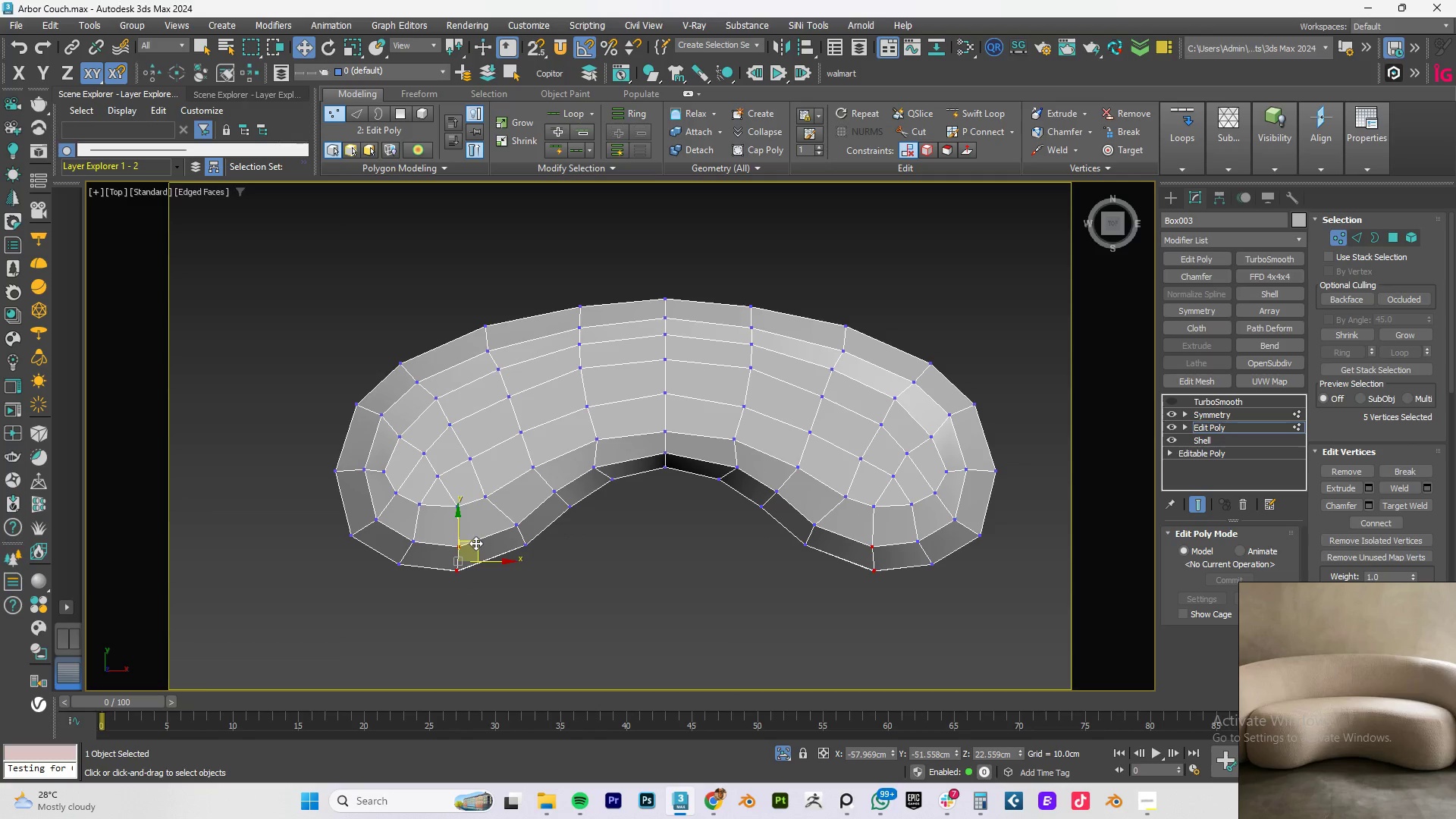 
left_click_drag(start_coordinate=[475, 543], to_coordinate=[483, 543])
 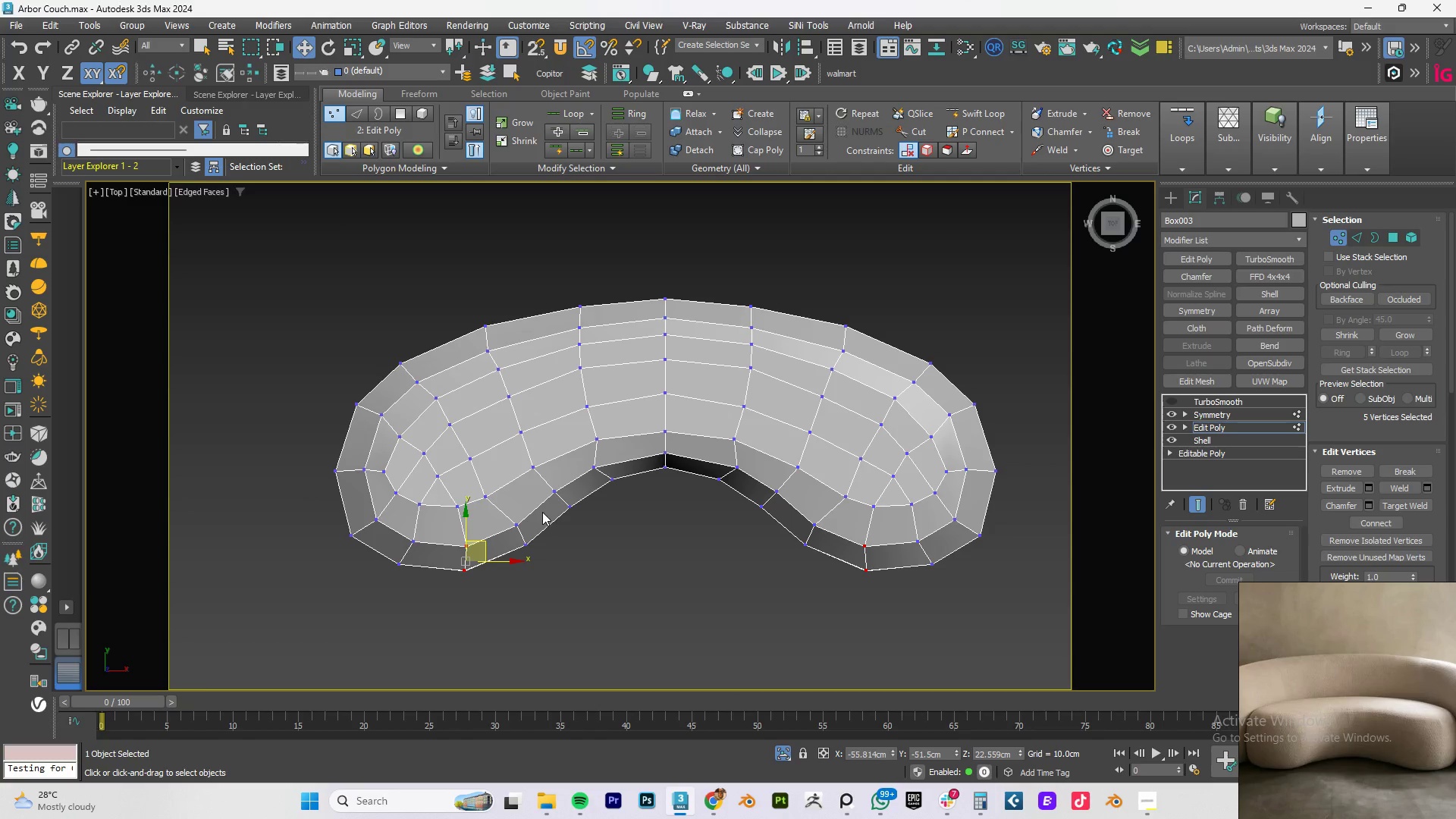 
left_click_drag(start_coordinate=[539, 507], to_coordinate=[514, 560])
 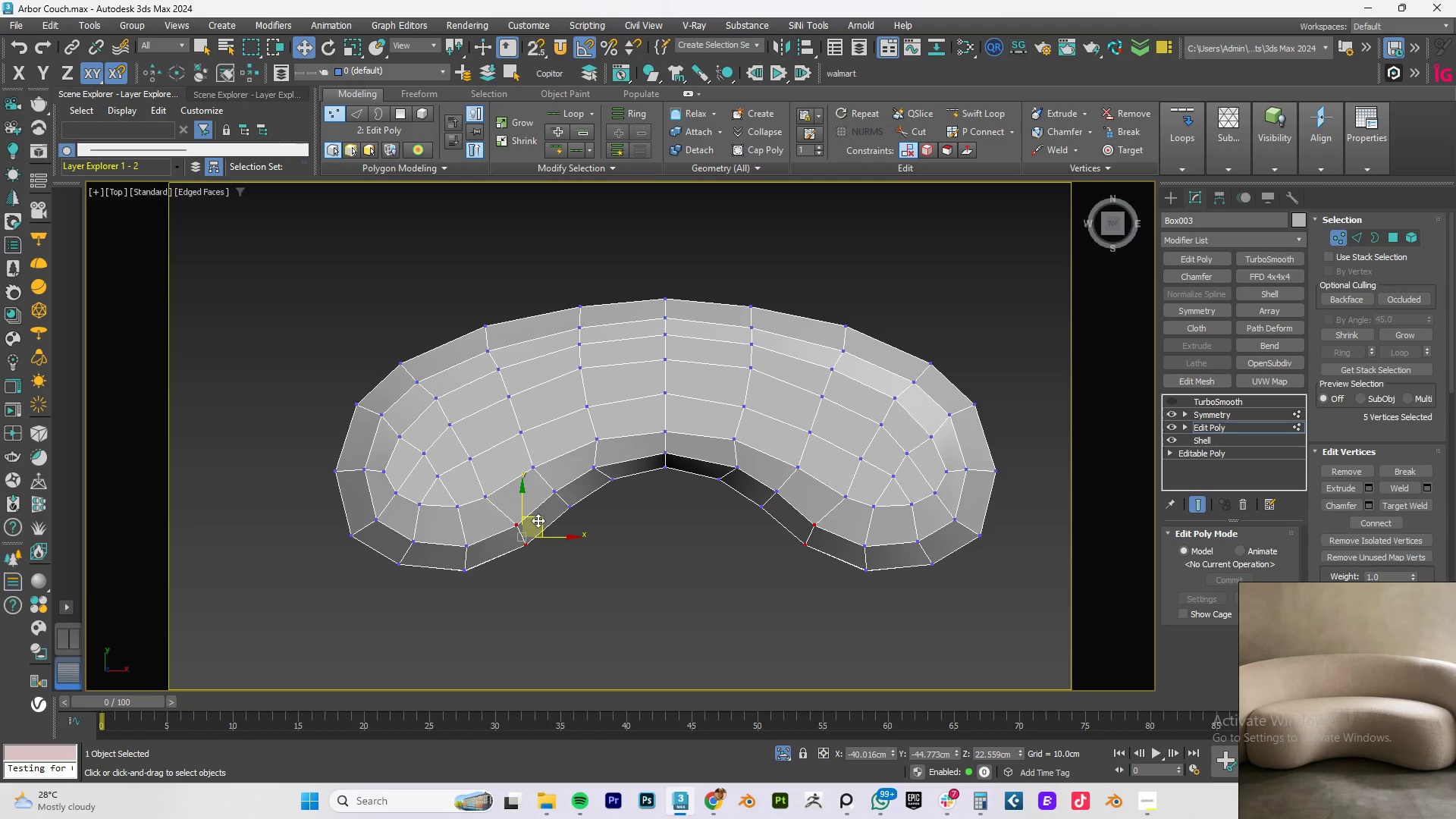 
left_click_drag(start_coordinate=[540, 519], to_coordinate=[541, 522])
 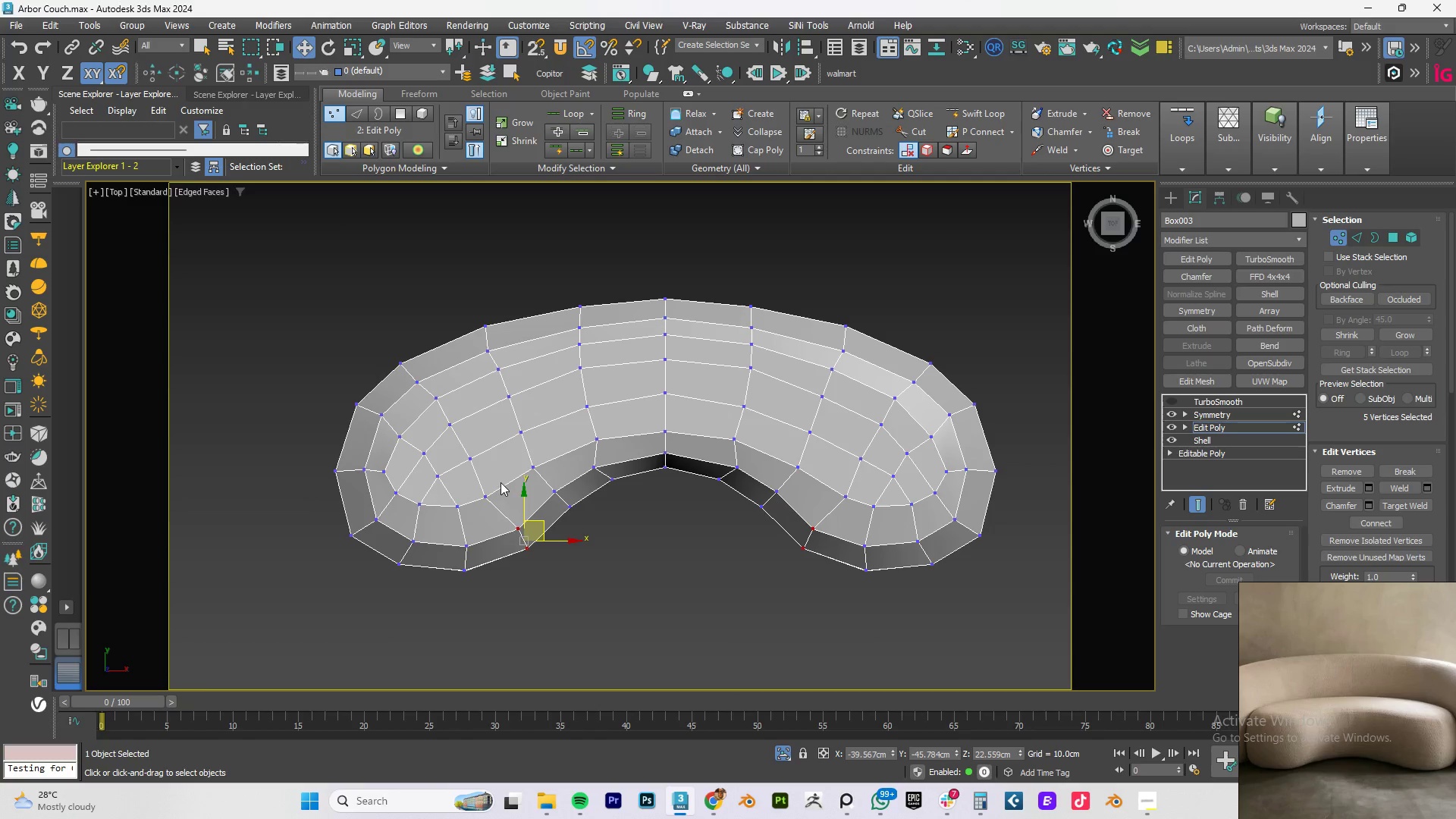 
left_click_drag(start_coordinate=[500, 482], to_coordinate=[479, 507])
 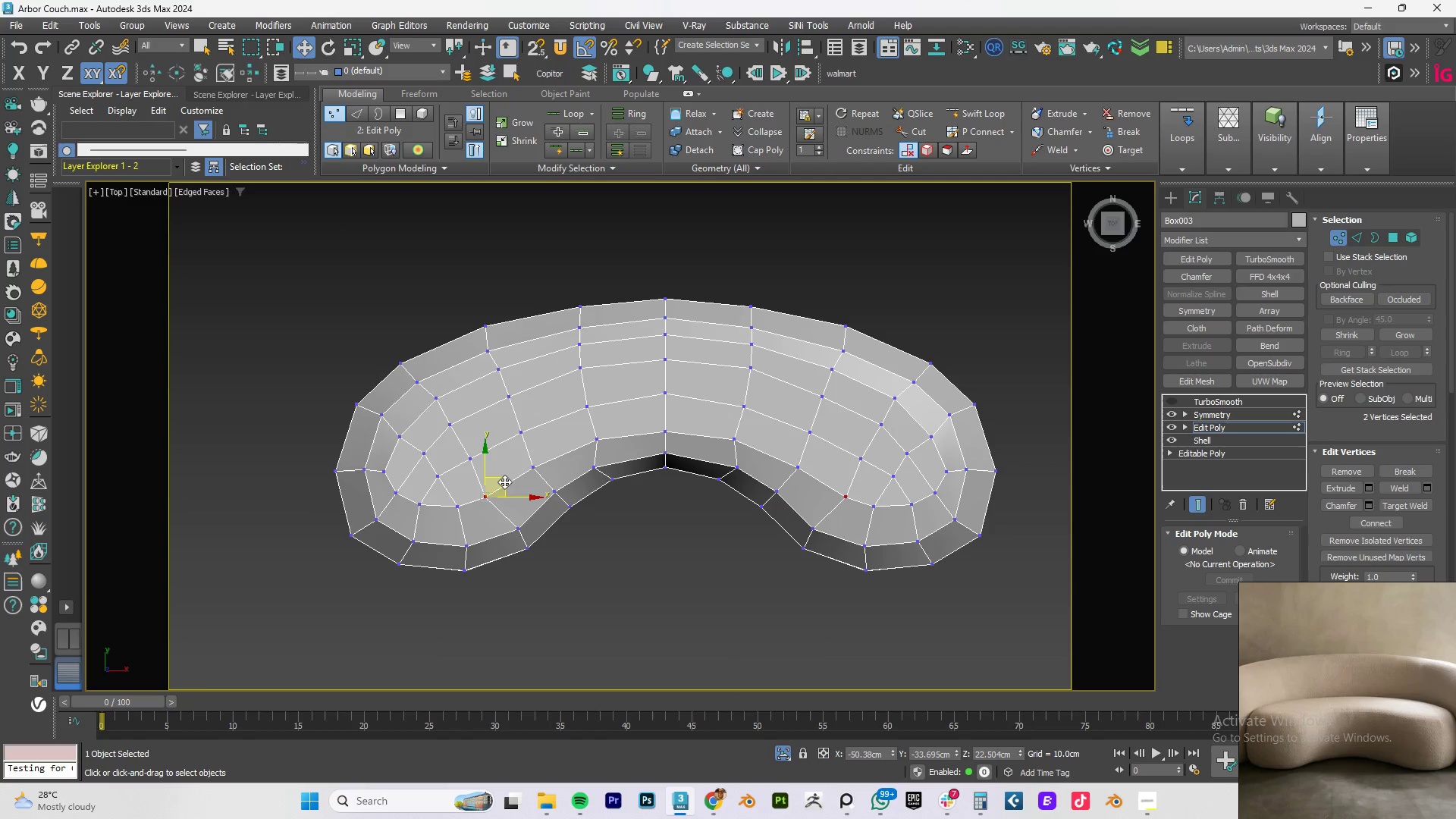 
left_click_drag(start_coordinate=[504, 482], to_coordinate=[516, 476])
 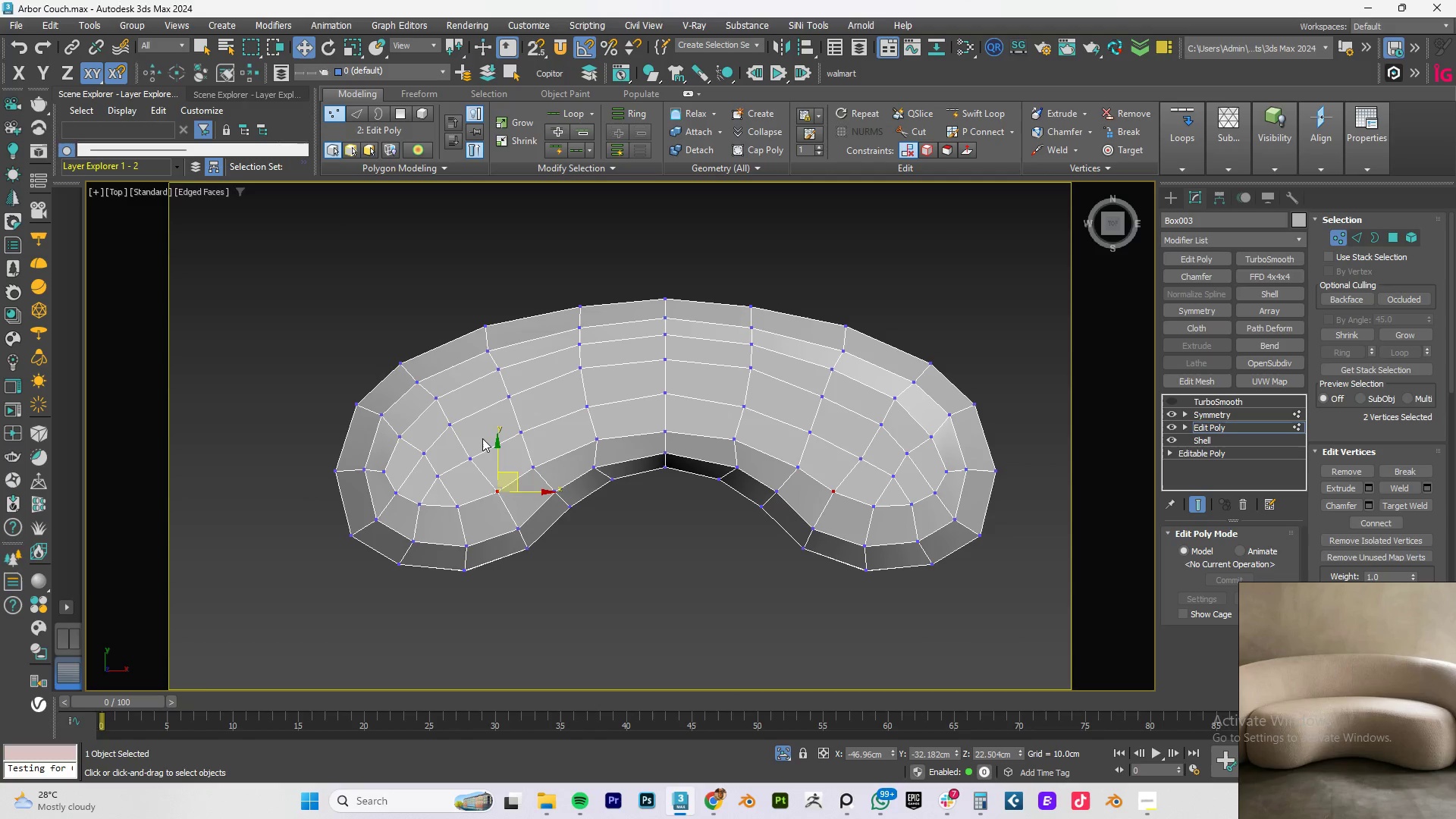 
left_click_drag(start_coordinate=[482, 434], to_coordinate=[461, 473])
 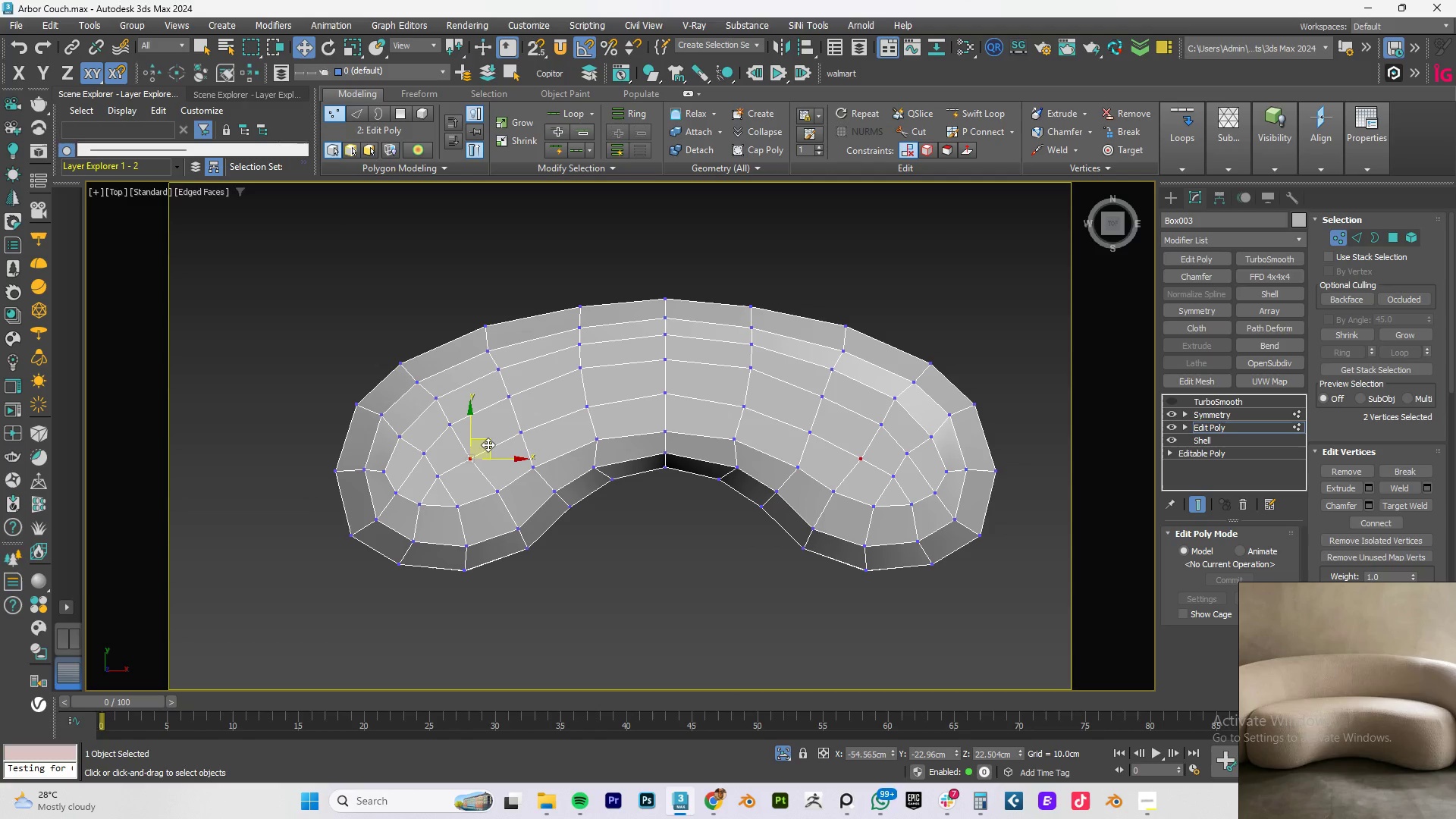 
left_click_drag(start_coordinate=[488, 443], to_coordinate=[492, 441])
 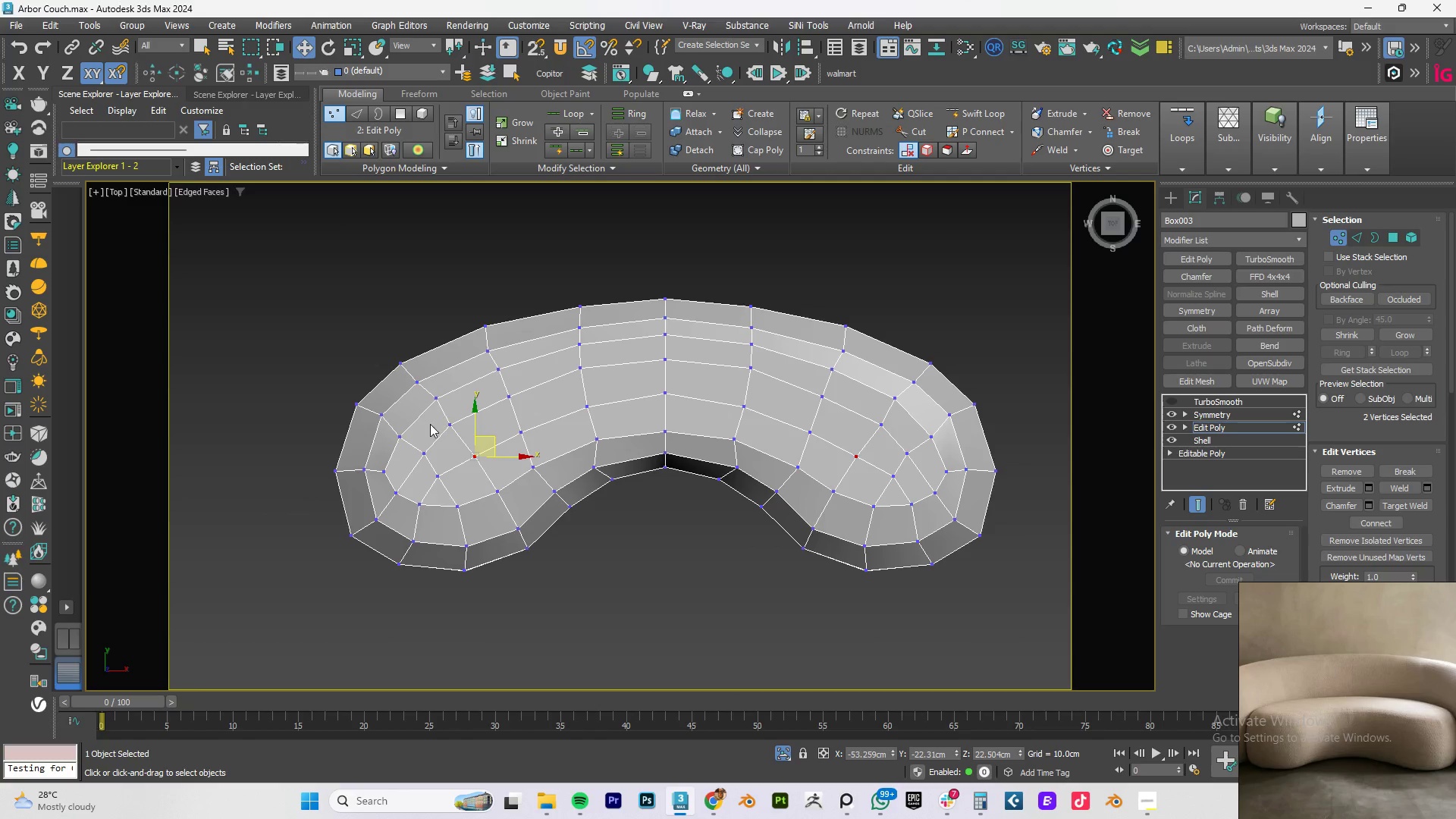 
left_click_drag(start_coordinate=[428, 424], to_coordinate=[466, 433])
 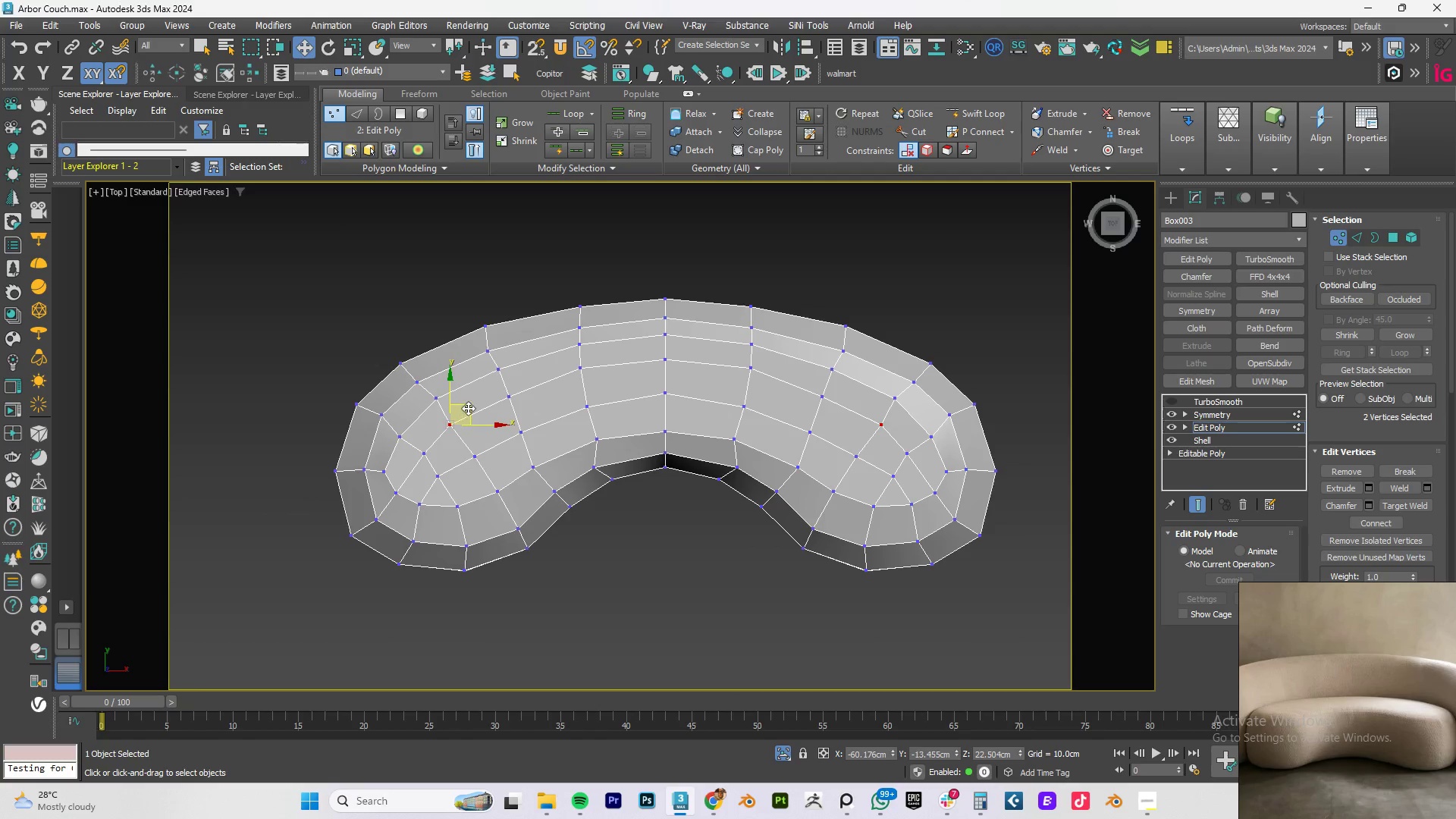 
left_click_drag(start_coordinate=[468, 408], to_coordinate=[473, 405])
 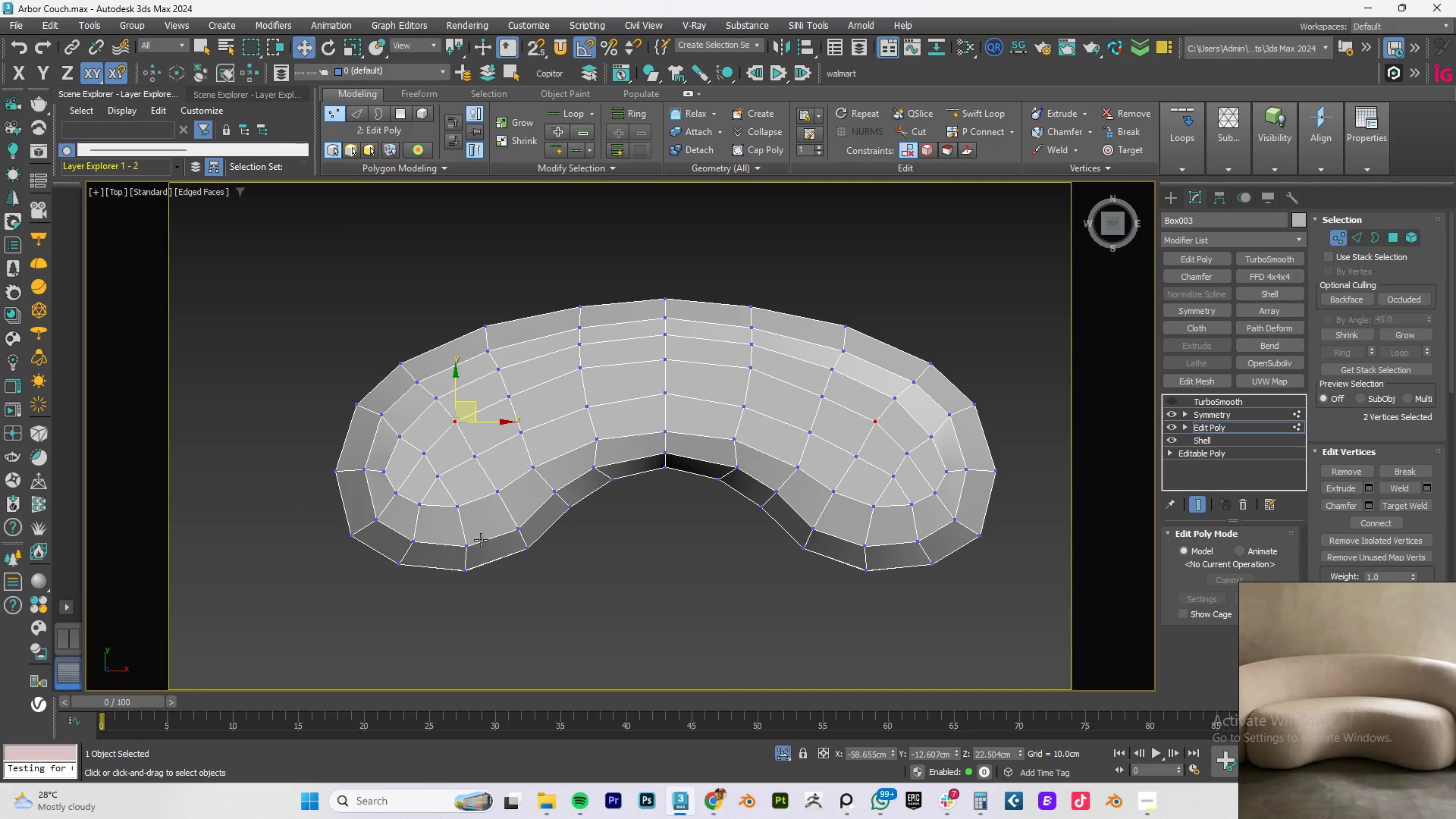 
left_click_drag(start_coordinate=[485, 535], to_coordinate=[450, 583])
 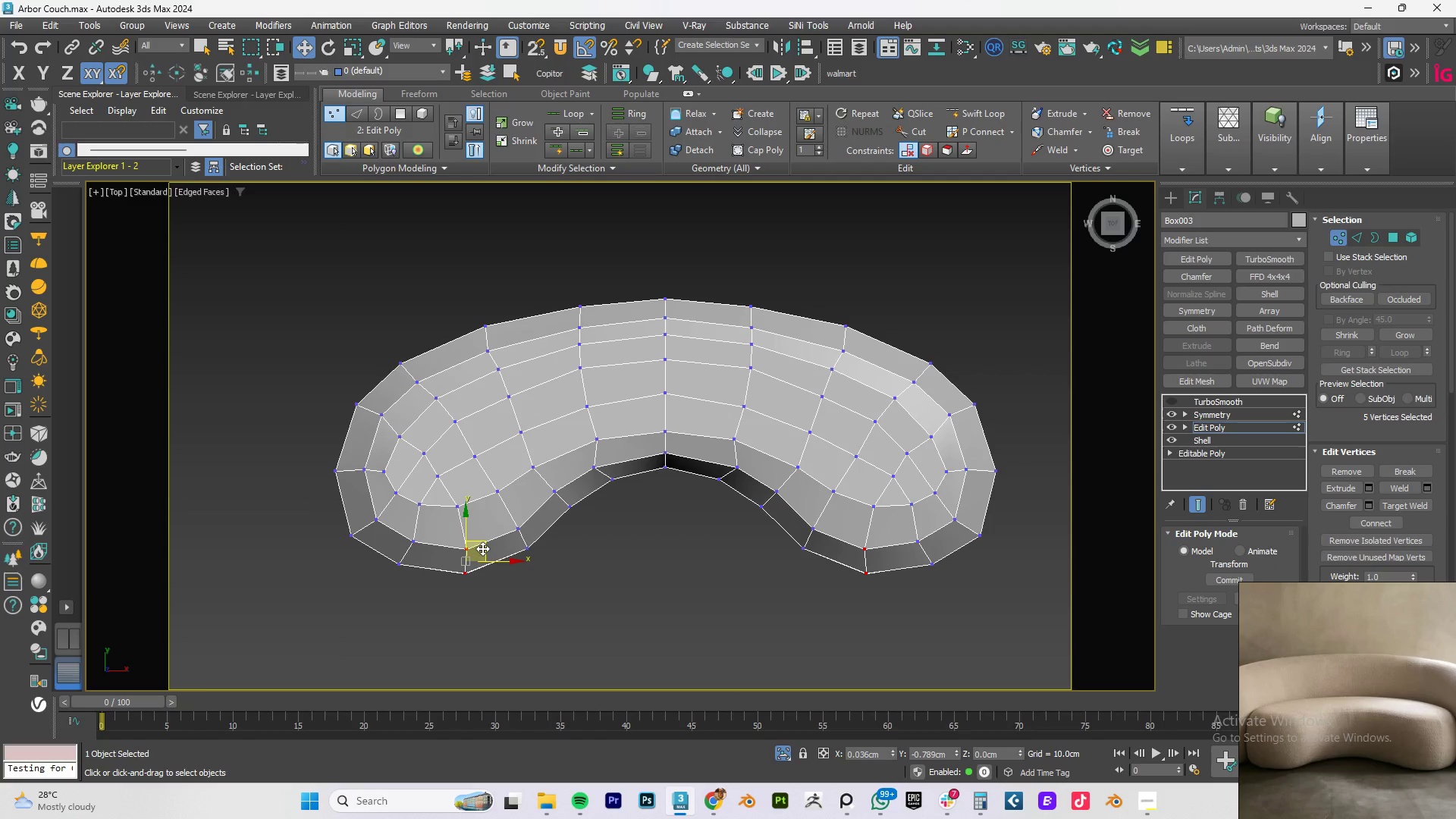 
left_click_drag(start_coordinate=[549, 567], to_coordinate=[513, 522])
 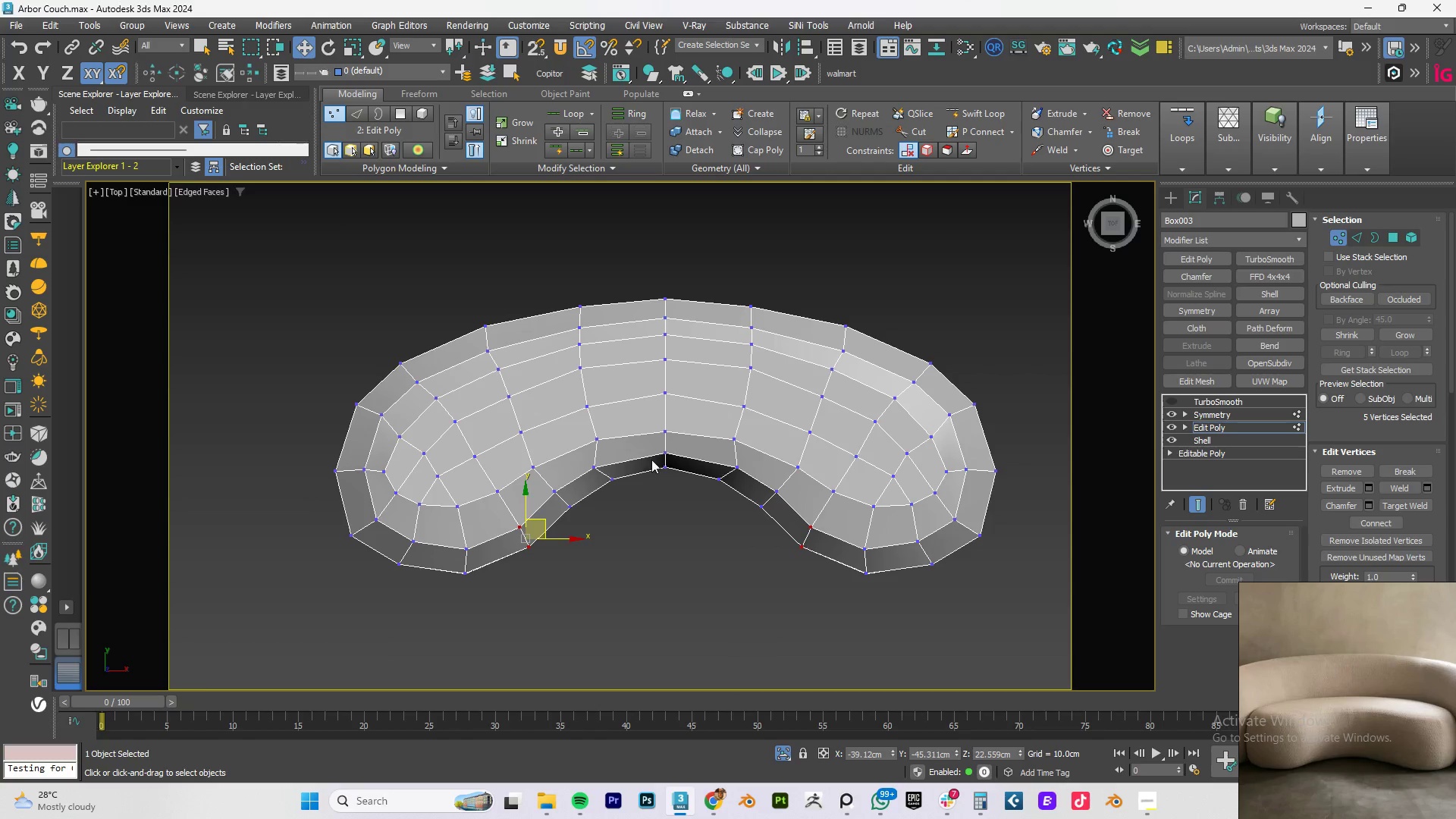 
left_click_drag(start_coordinate=[606, 456], to_coordinate=[580, 475])
 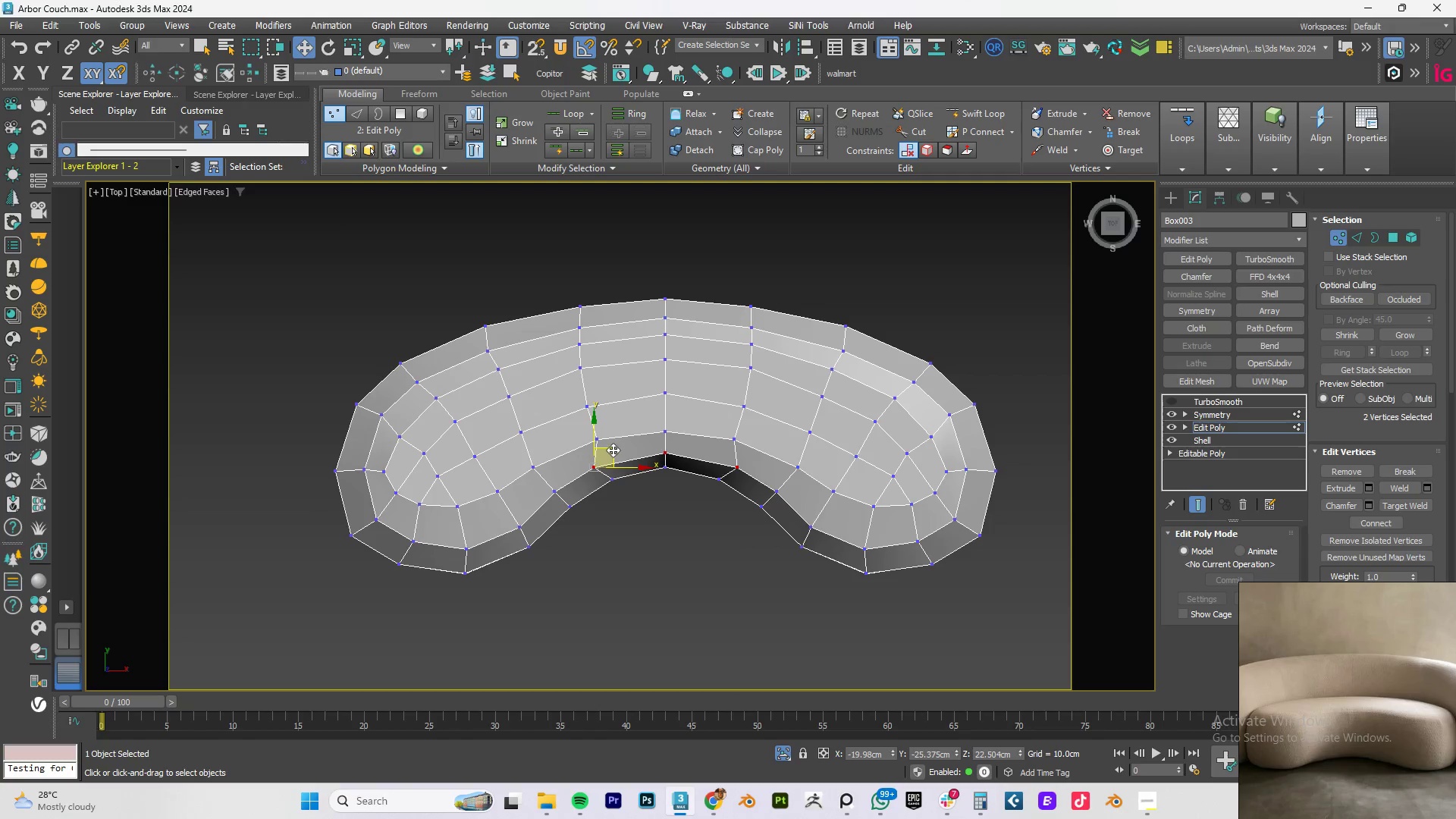 
left_click_drag(start_coordinate=[613, 448], to_coordinate=[620, 445])
 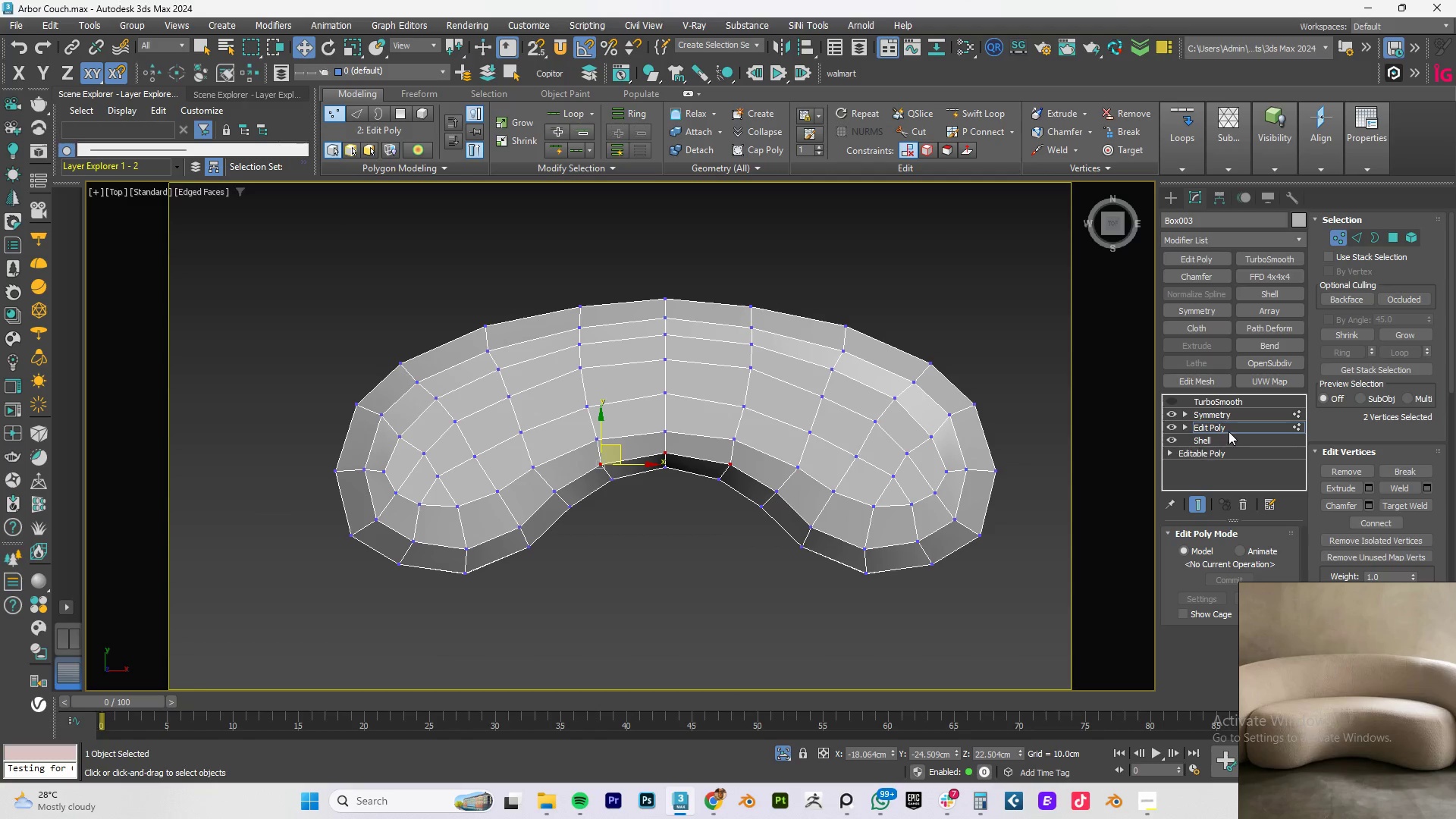 
left_click([1206, 428])
 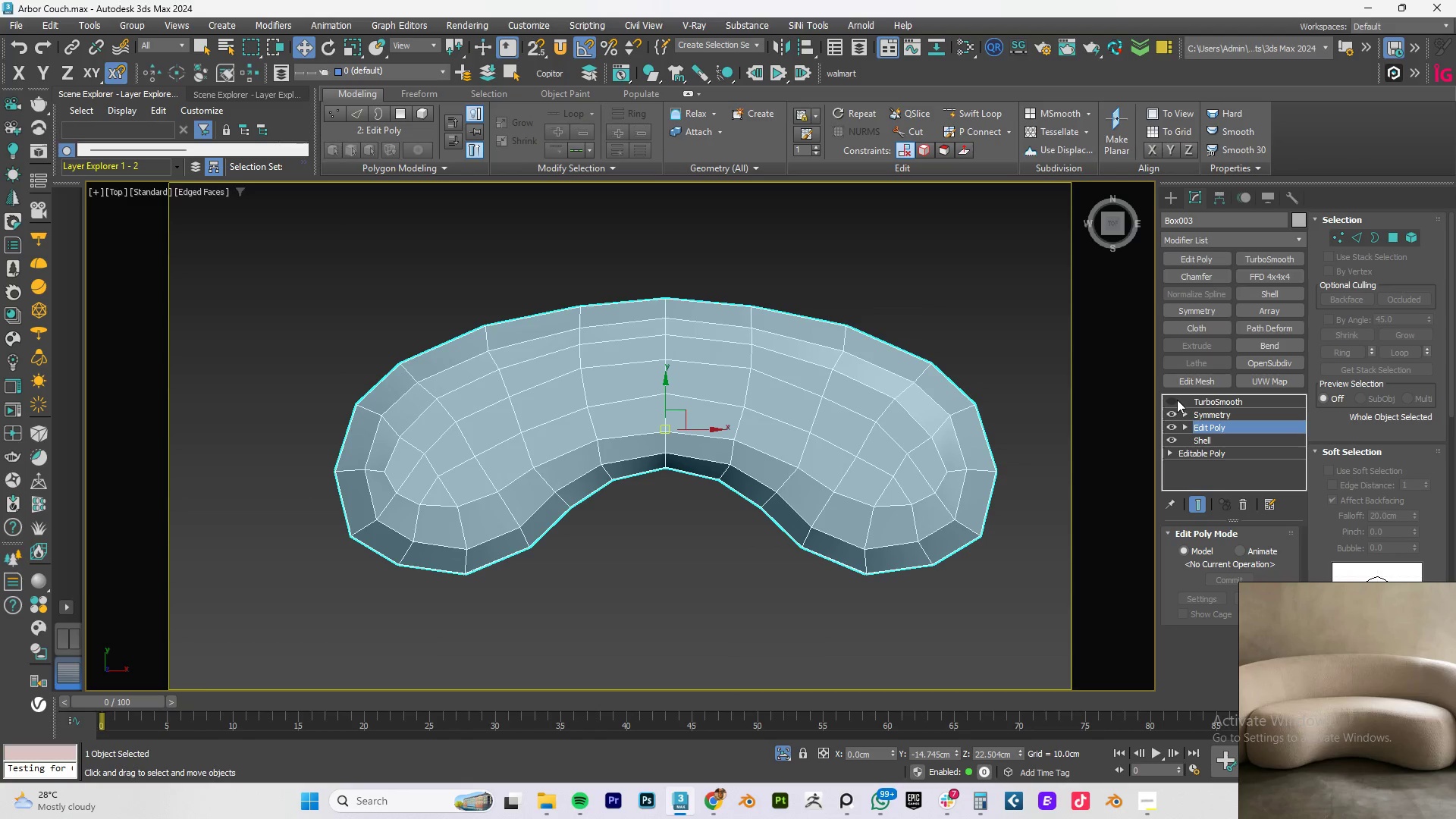 
left_click([1173, 400])
 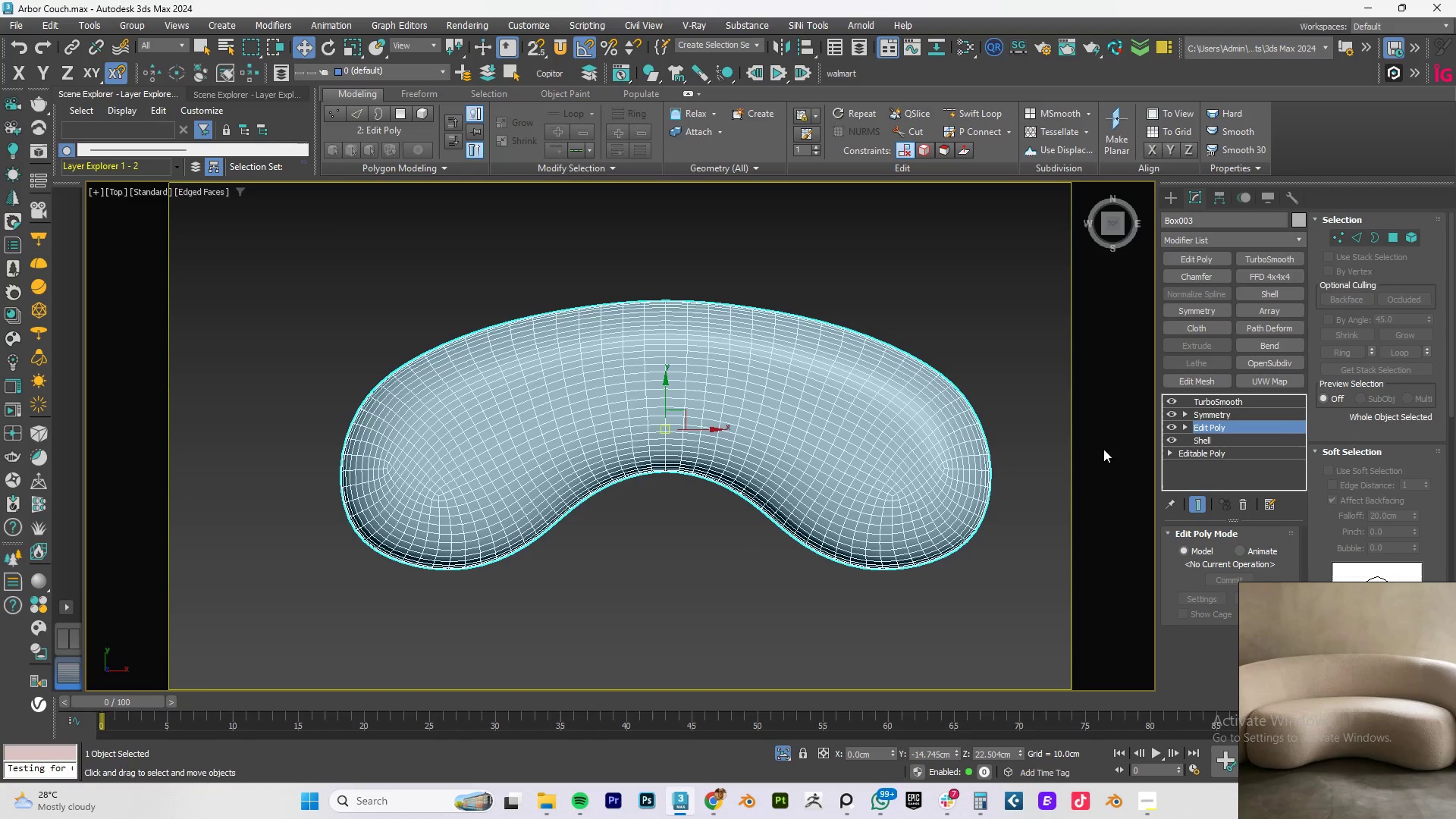 
hold_key(key=AltLeft, duration=1.5)
 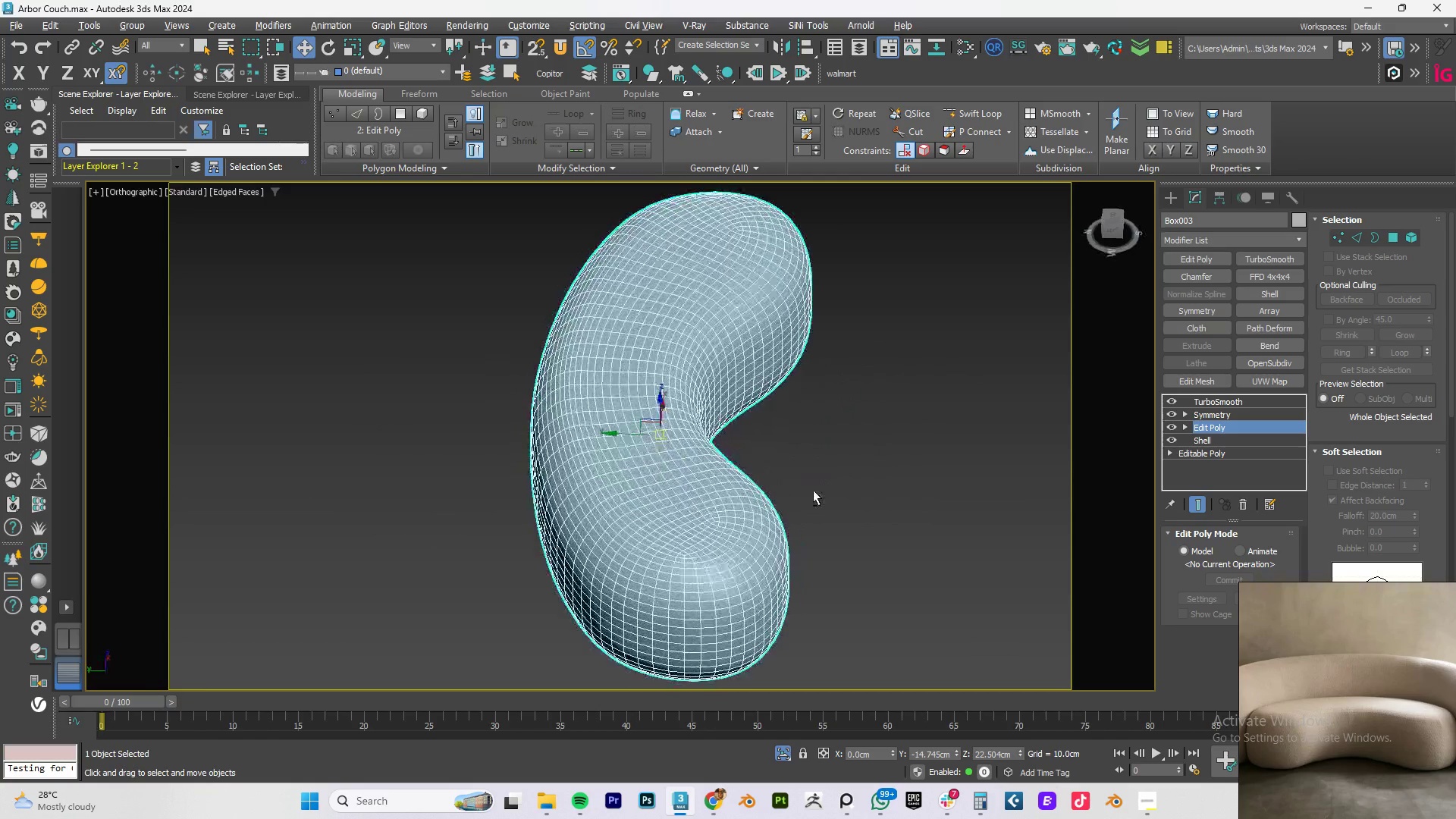 
hold_key(key=AltLeft, duration=1.52)
 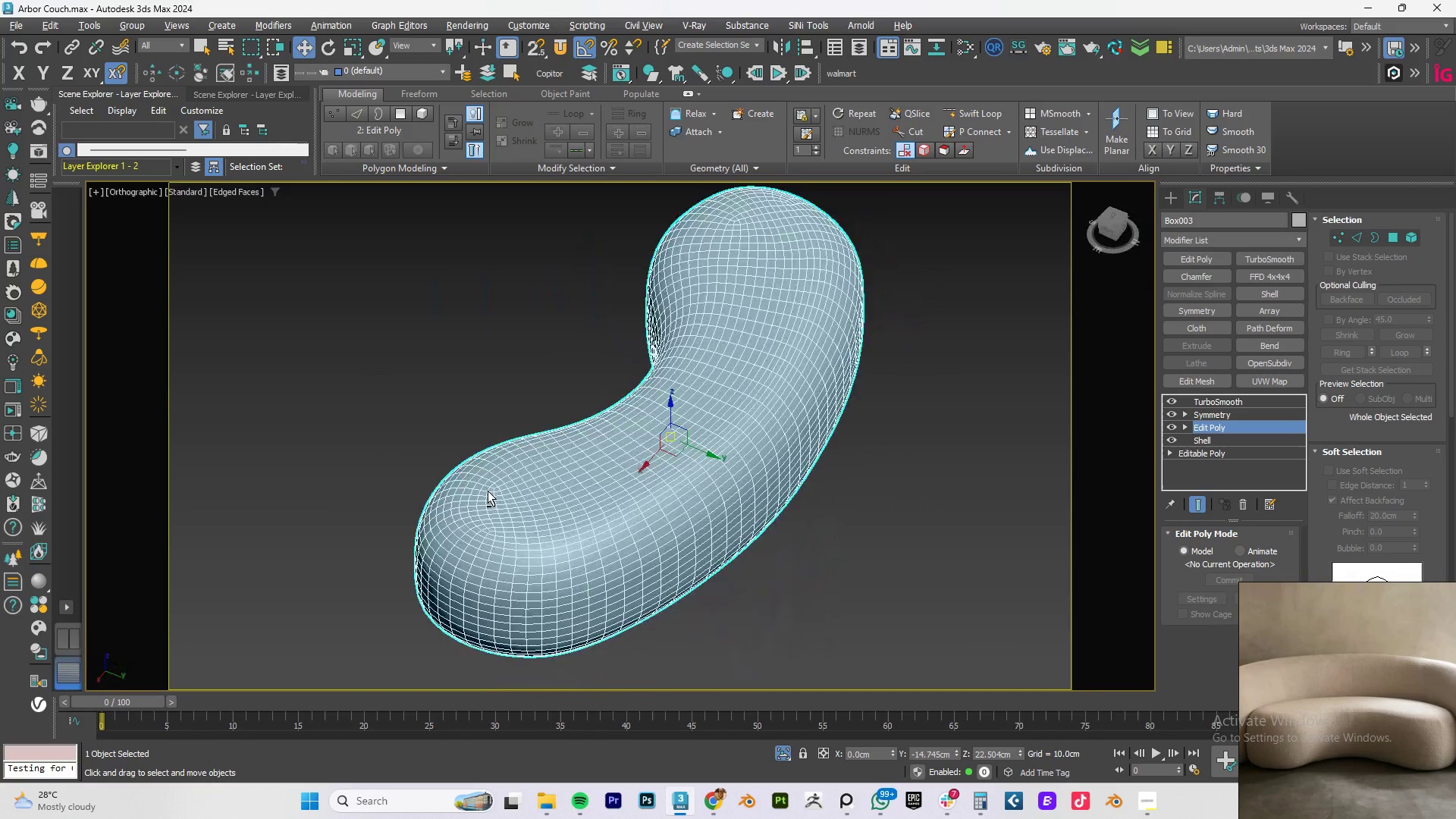 
hold_key(key=AltLeft, duration=1.51)
 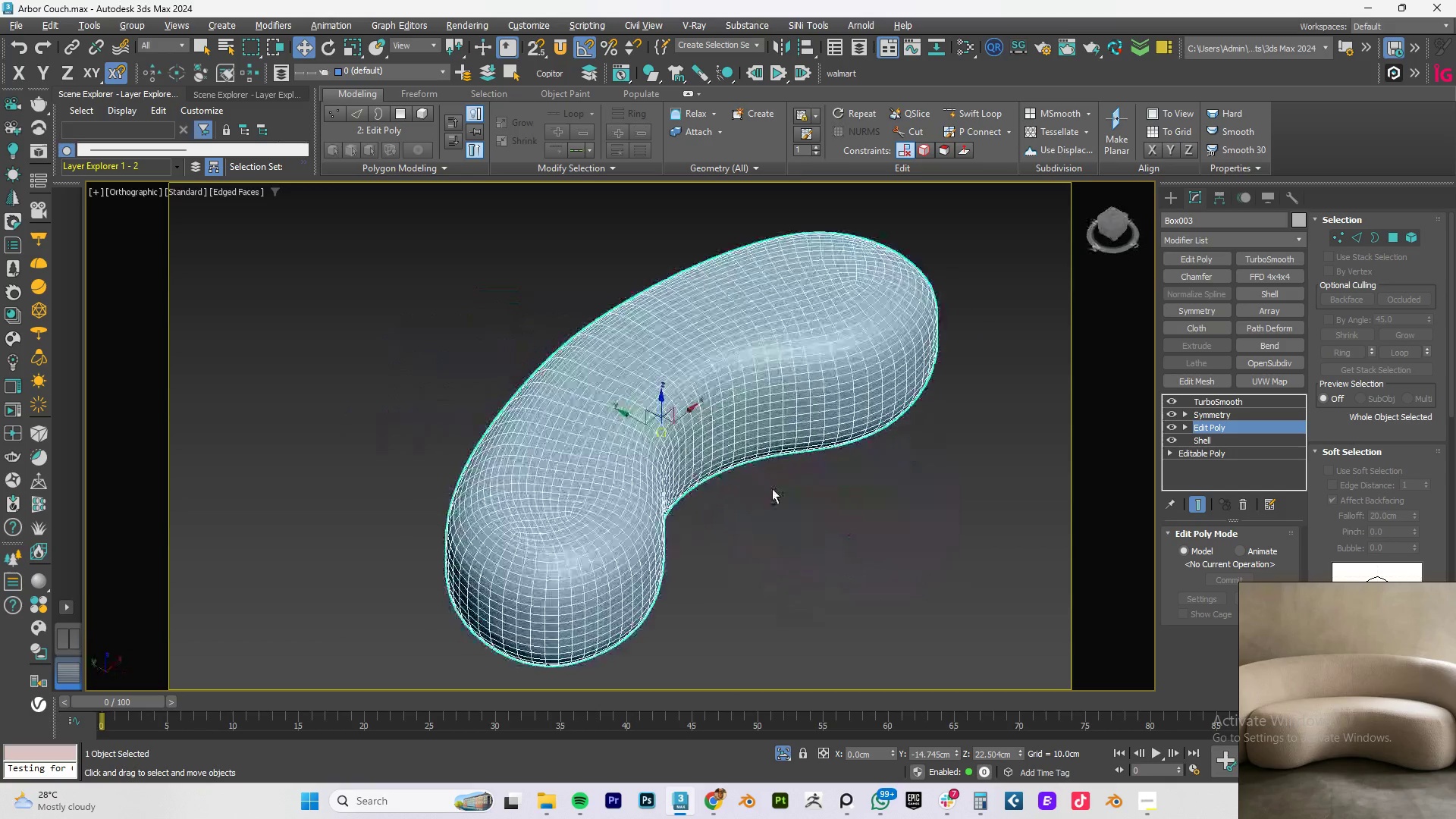 
hold_key(key=AltLeft, duration=1.52)
 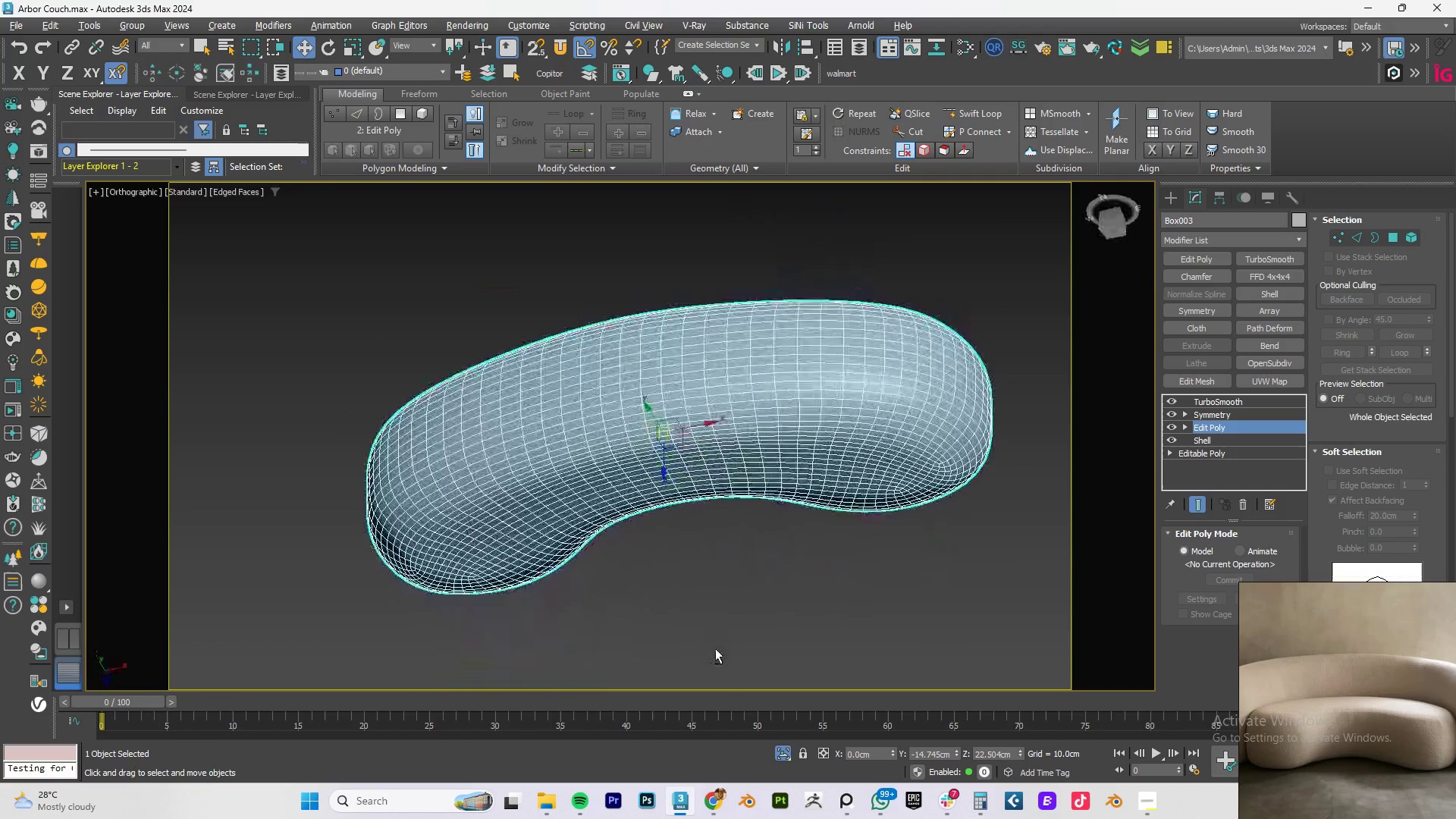 
hold_key(key=AltLeft, duration=1.5)
 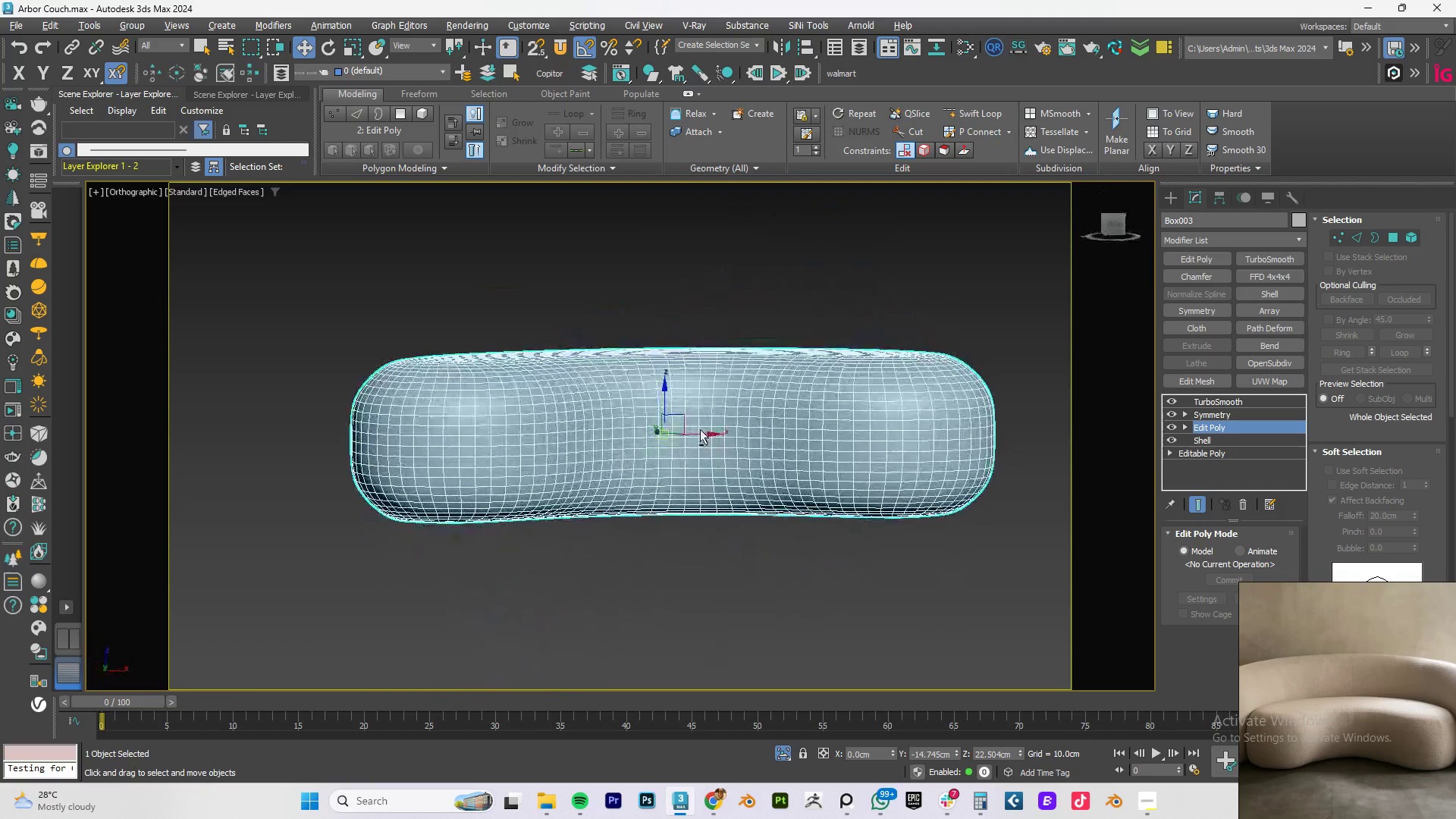 
hold_key(key=AltLeft, duration=1.52)
 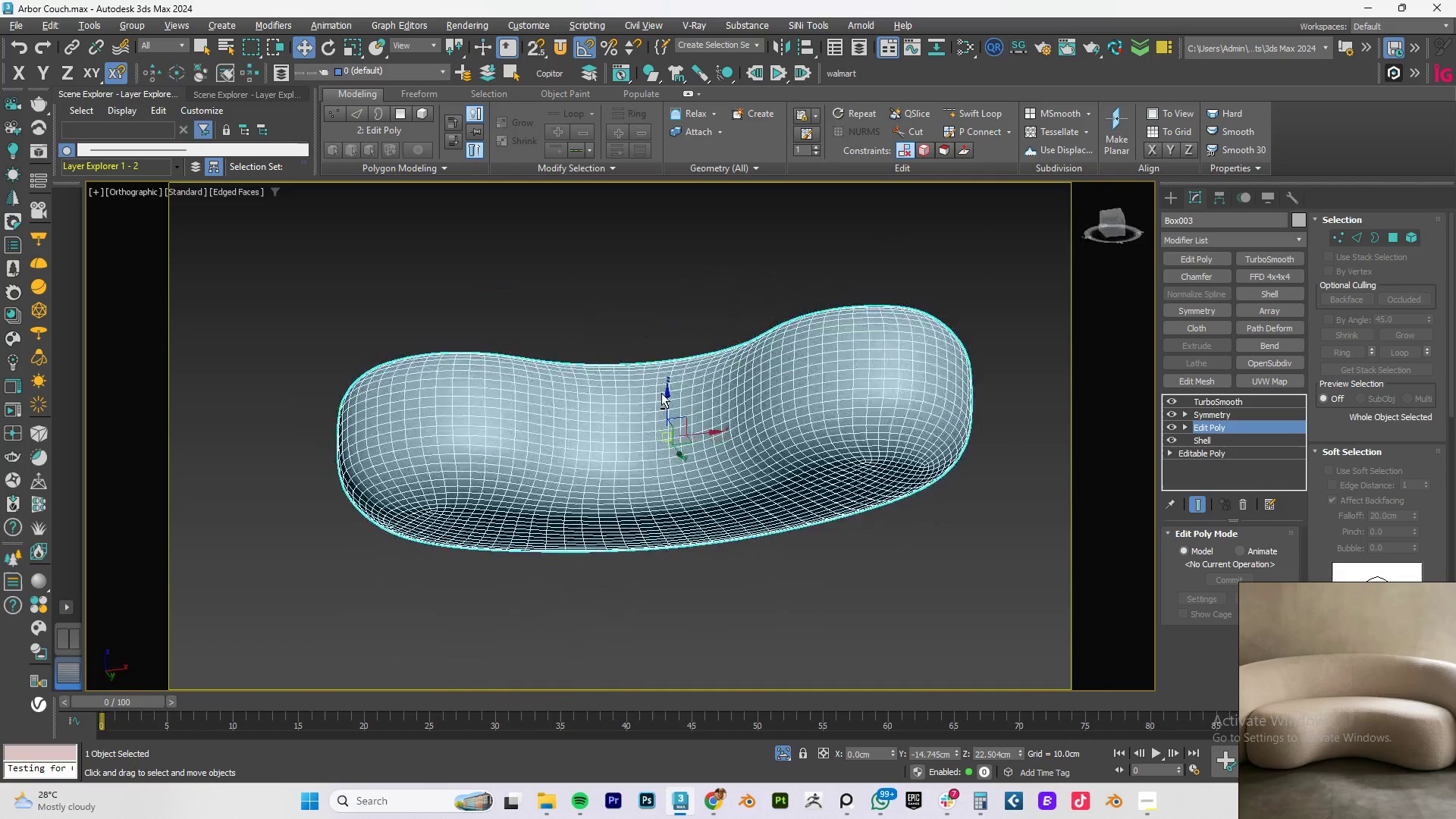 
hold_key(key=AltLeft, duration=1.28)
 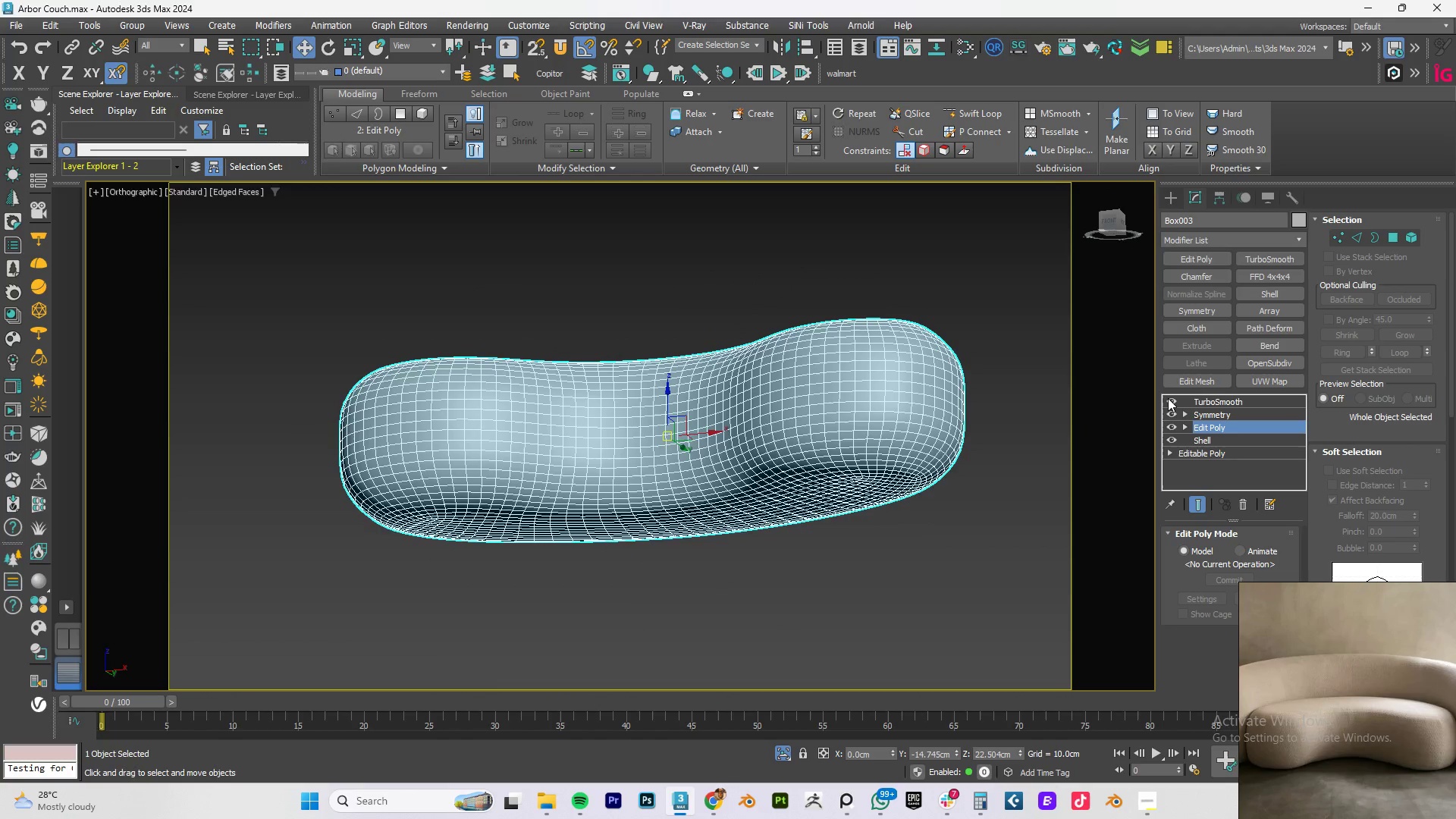 
left_click([1169, 400])
 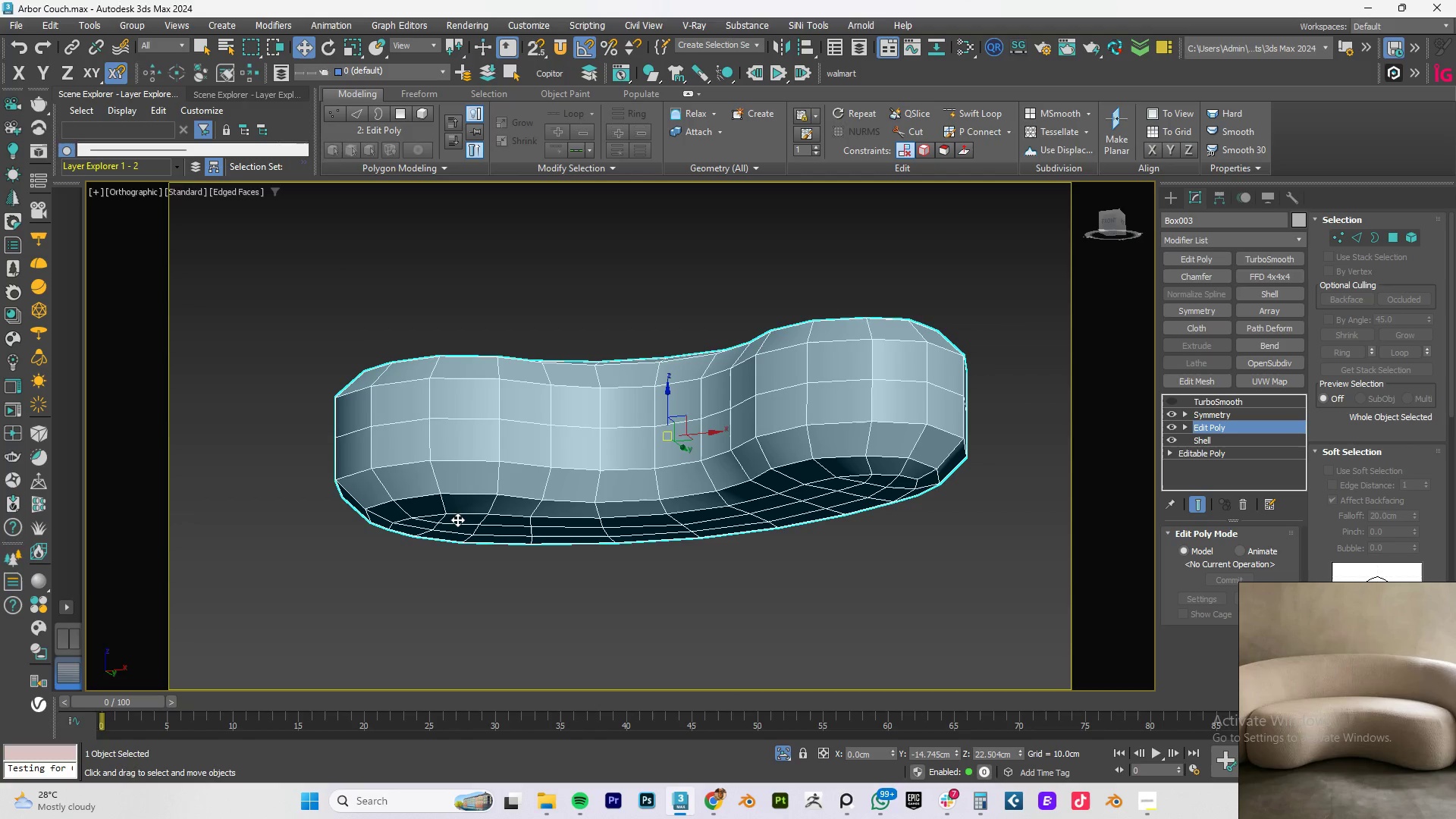 
wait(5.81)
 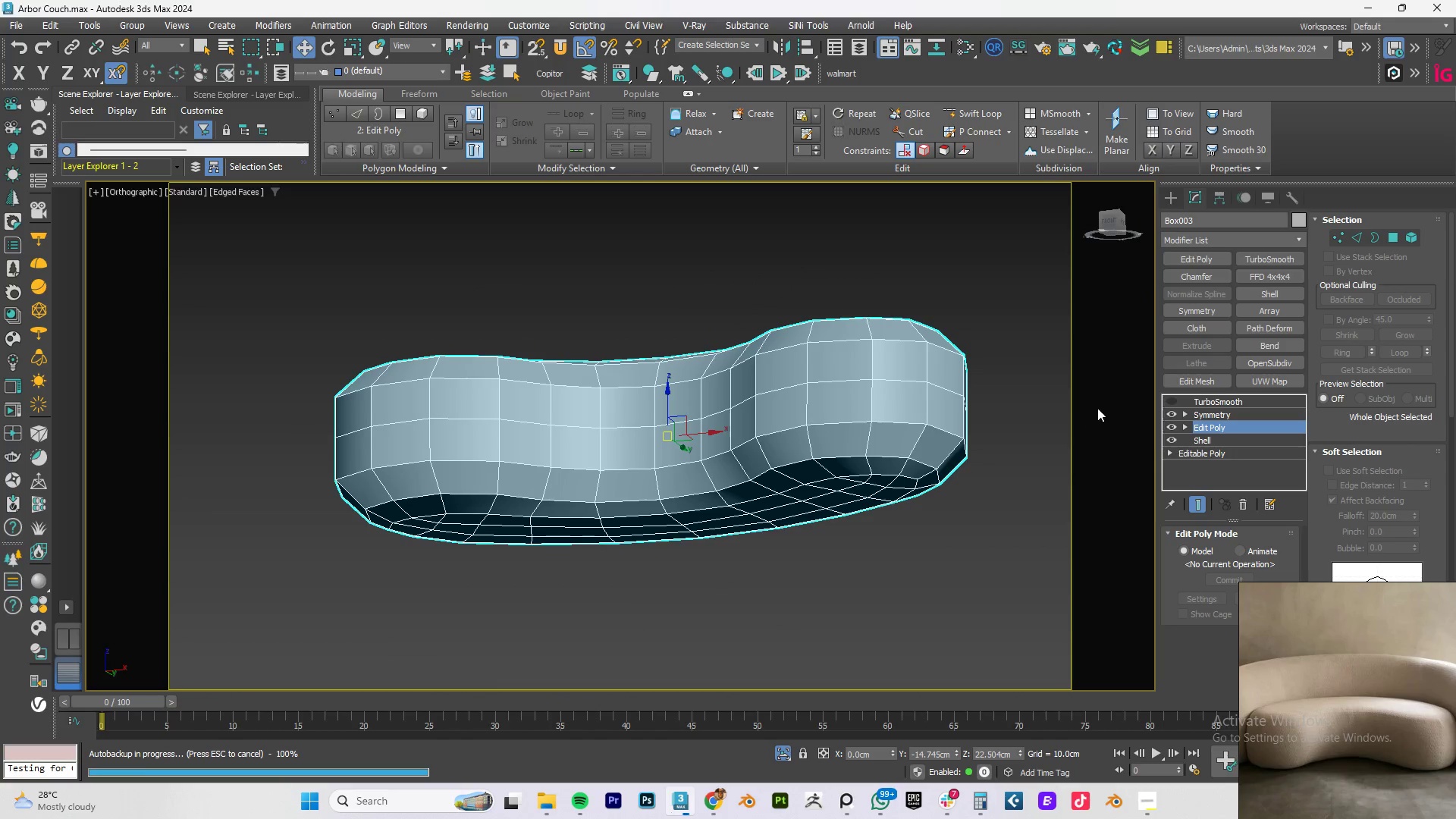 
key(2)
 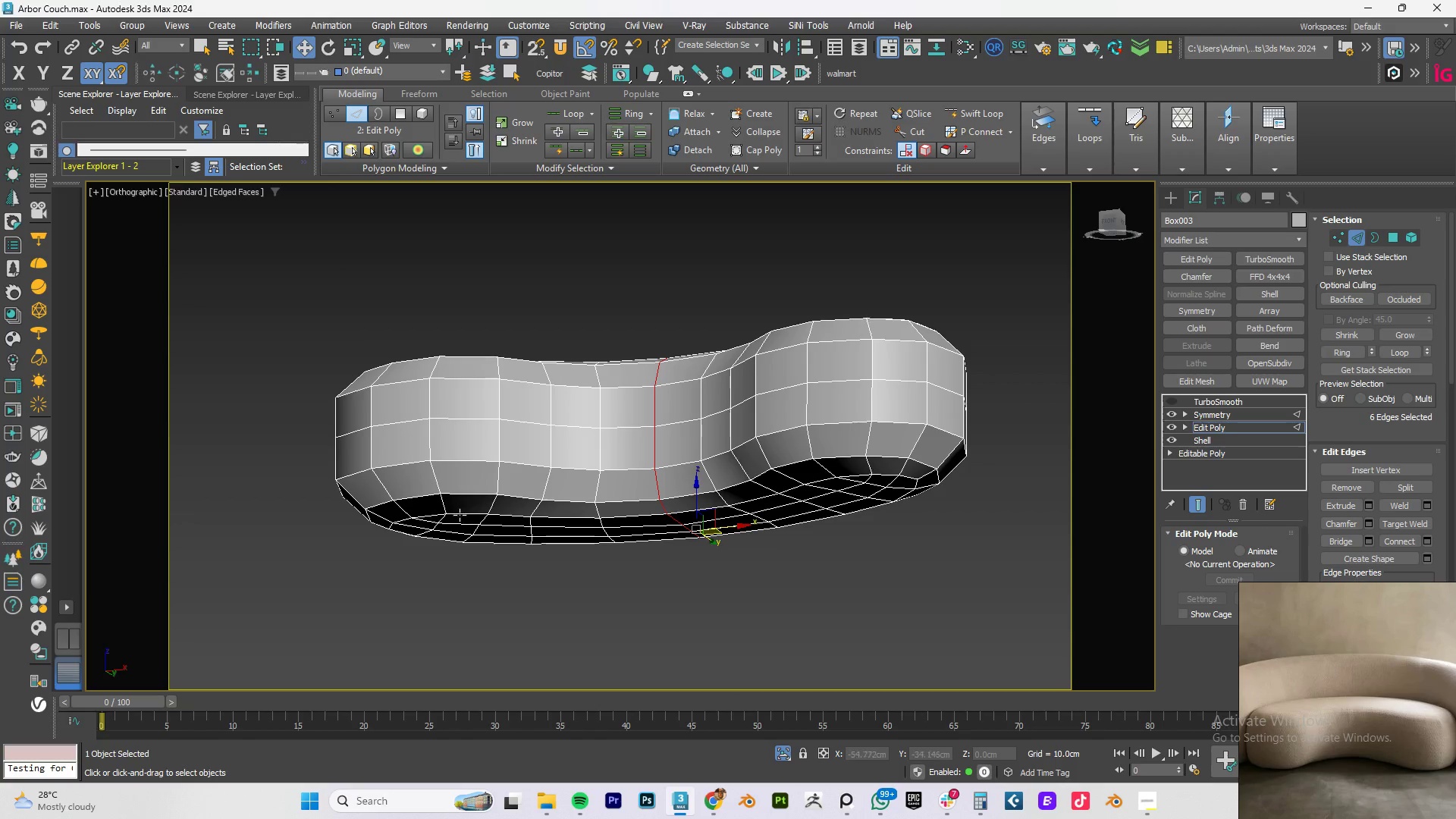 
double_click([460, 514])
 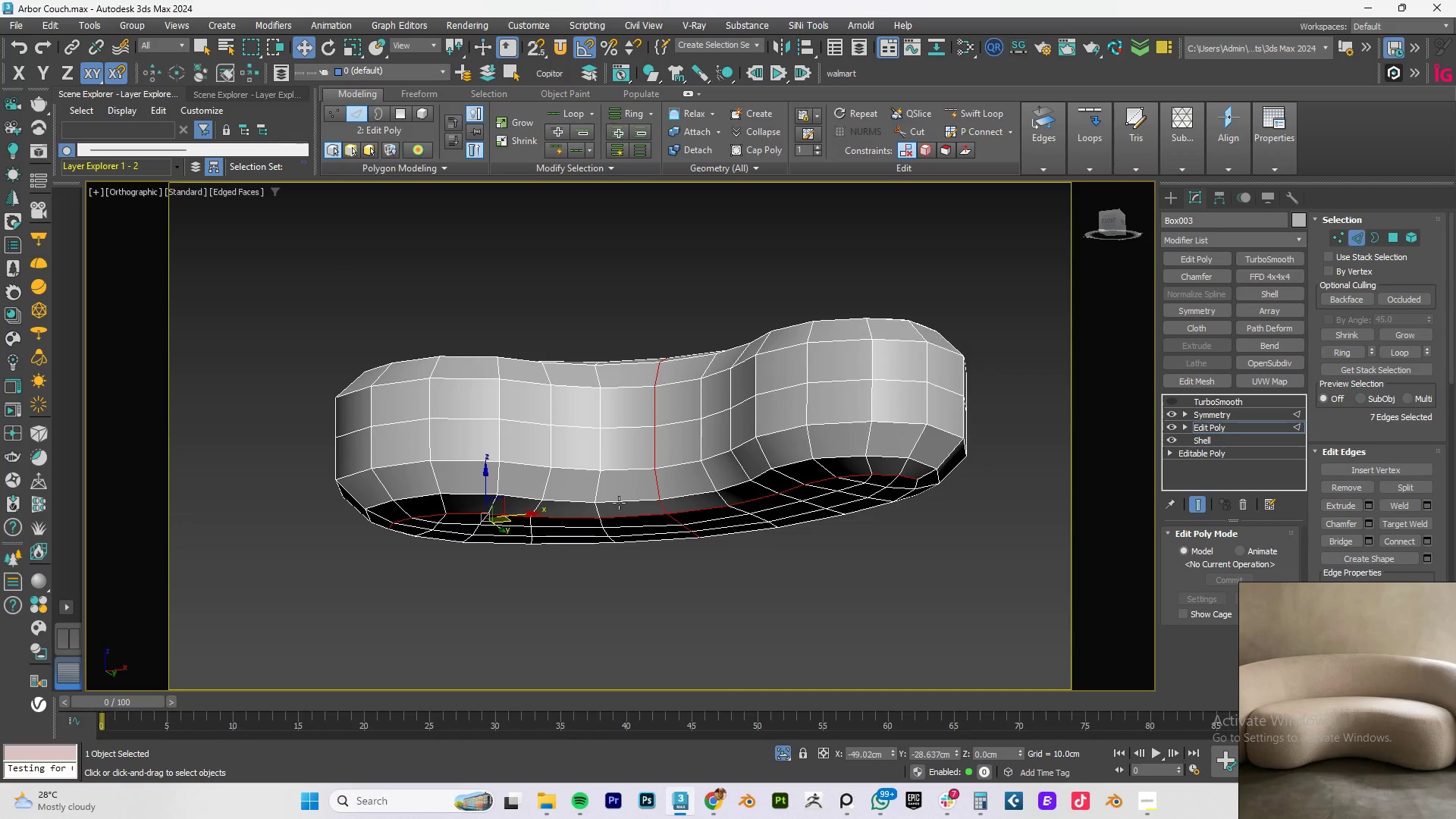 
hold_key(key=AltLeft, duration=1.17)
 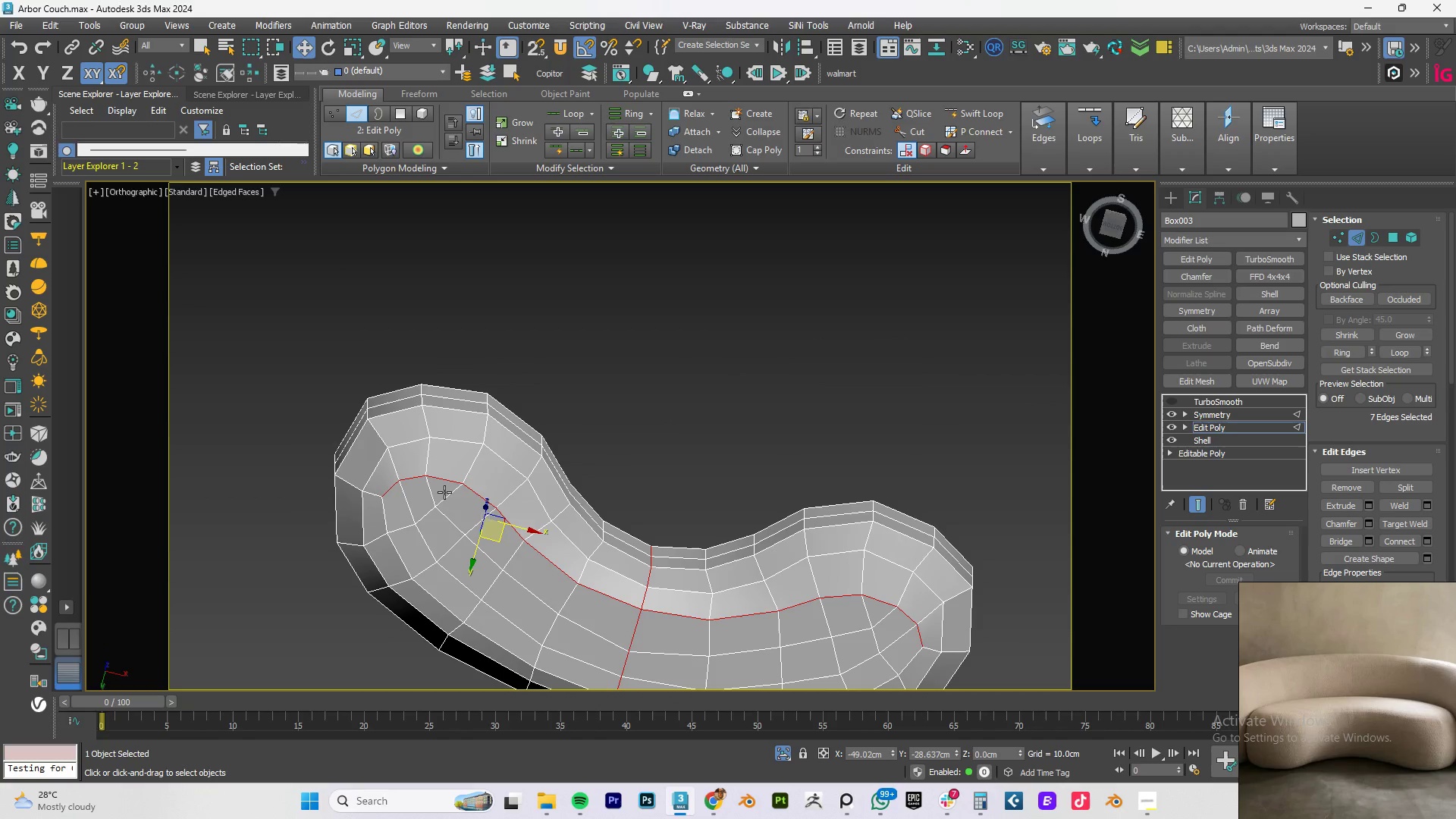 
hold_key(key=ControlLeft, duration=1.12)
left_click([390, 519])
 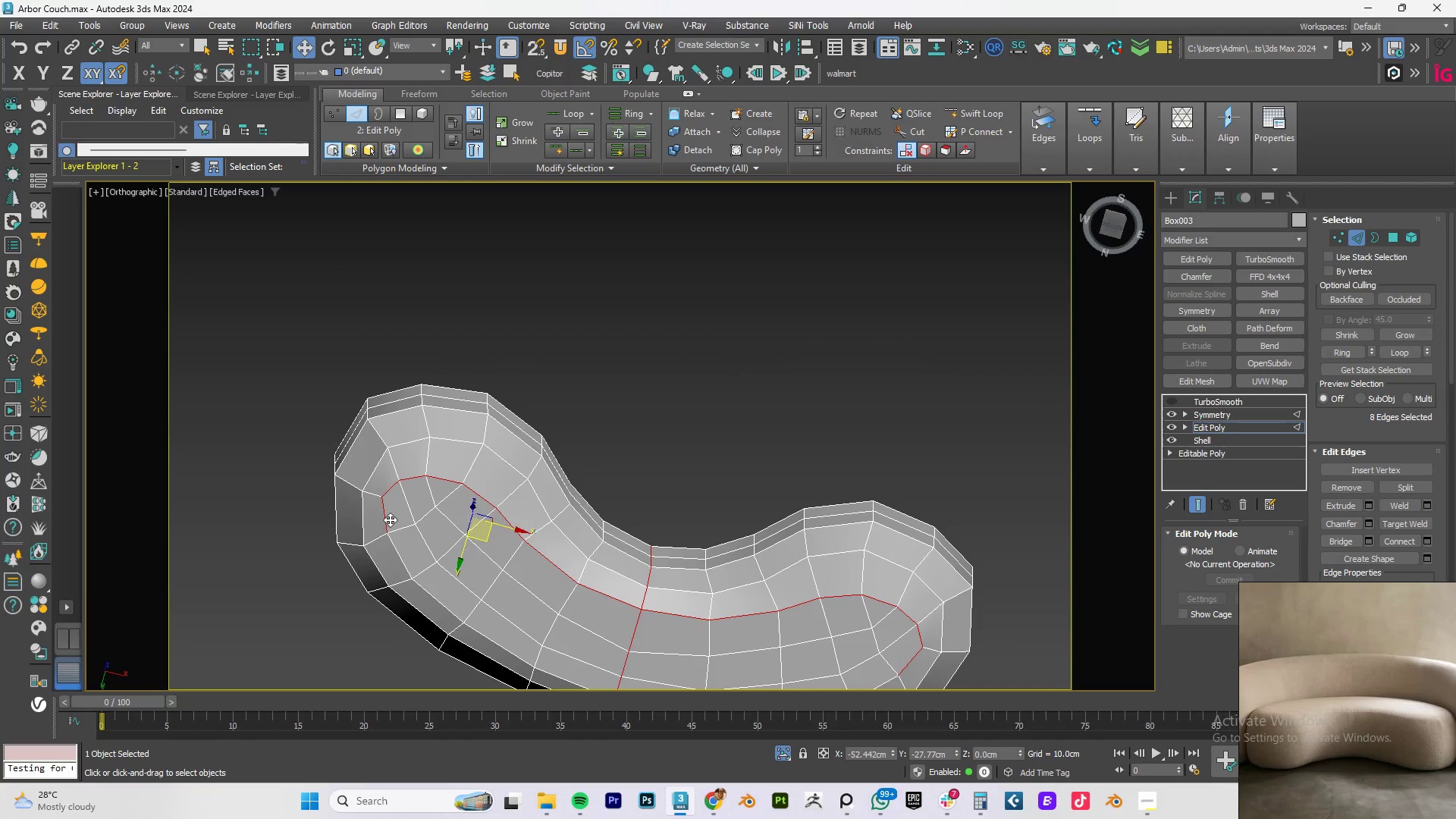 
double_click([390, 519])
 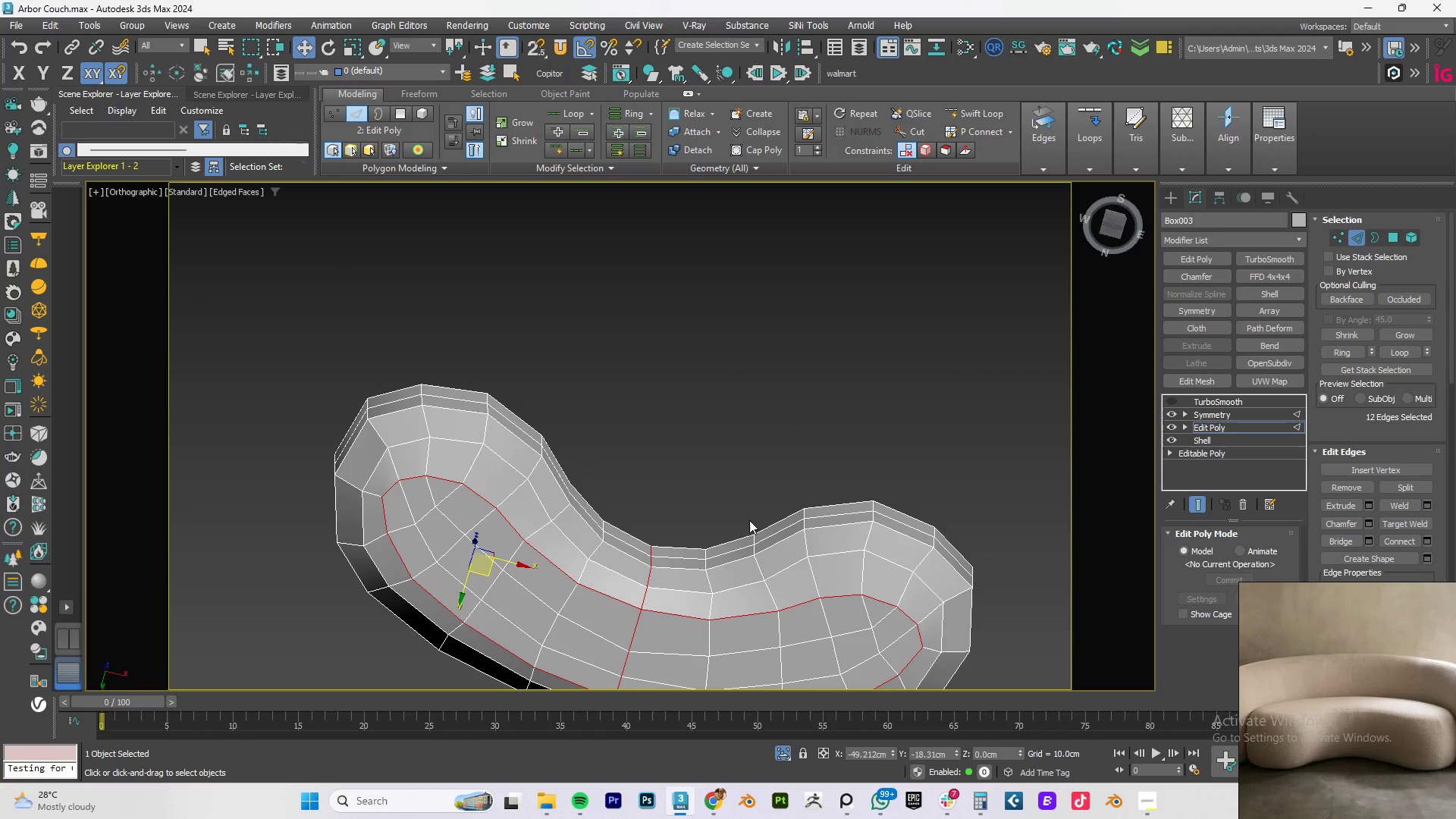 
hold_key(key=AltLeft, duration=0.91)
 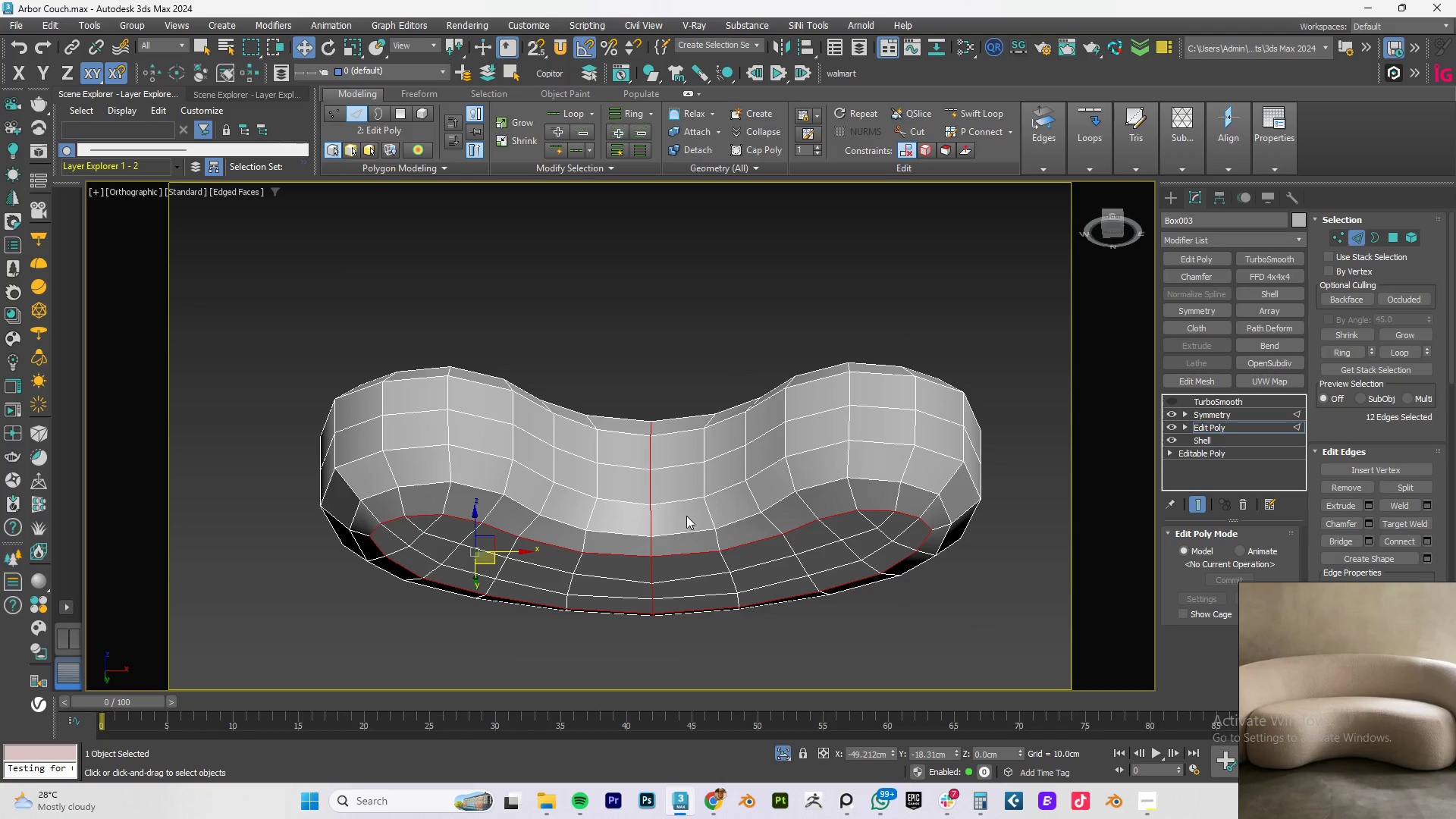 
hold_key(key=AltLeft, duration=1.5)
 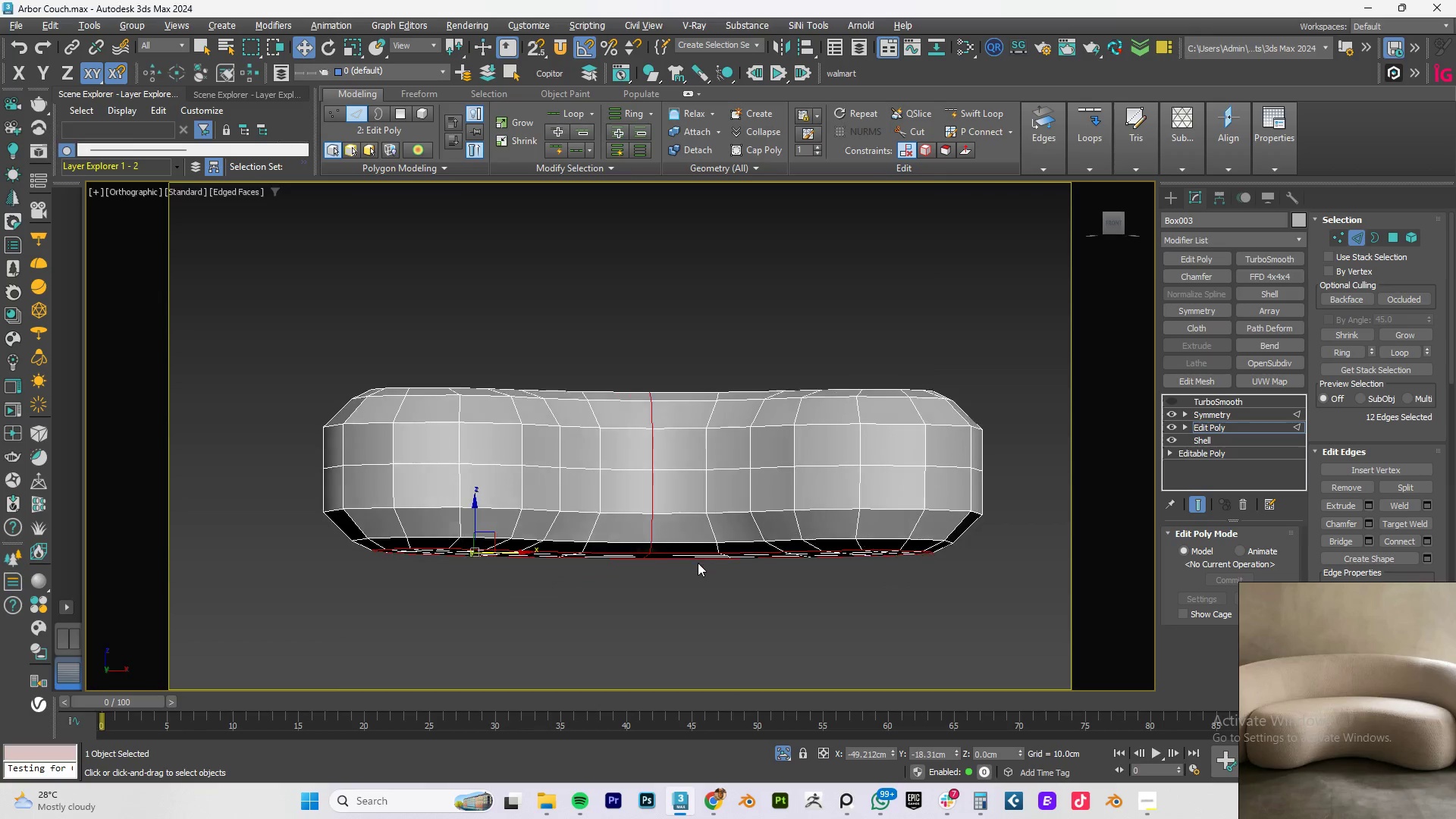 
key(Alt+AltLeft)
 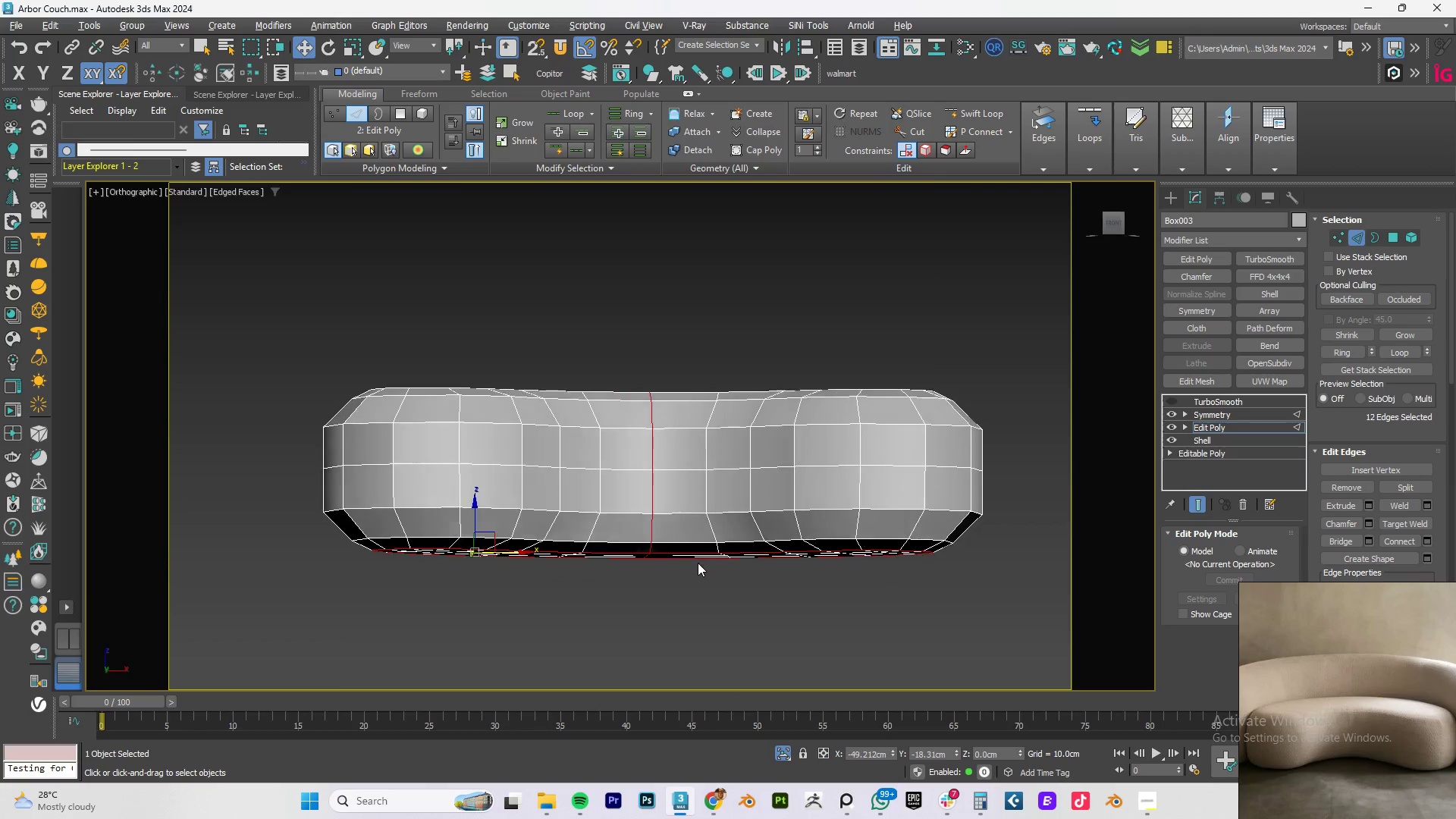 
key(Alt+AltLeft)
 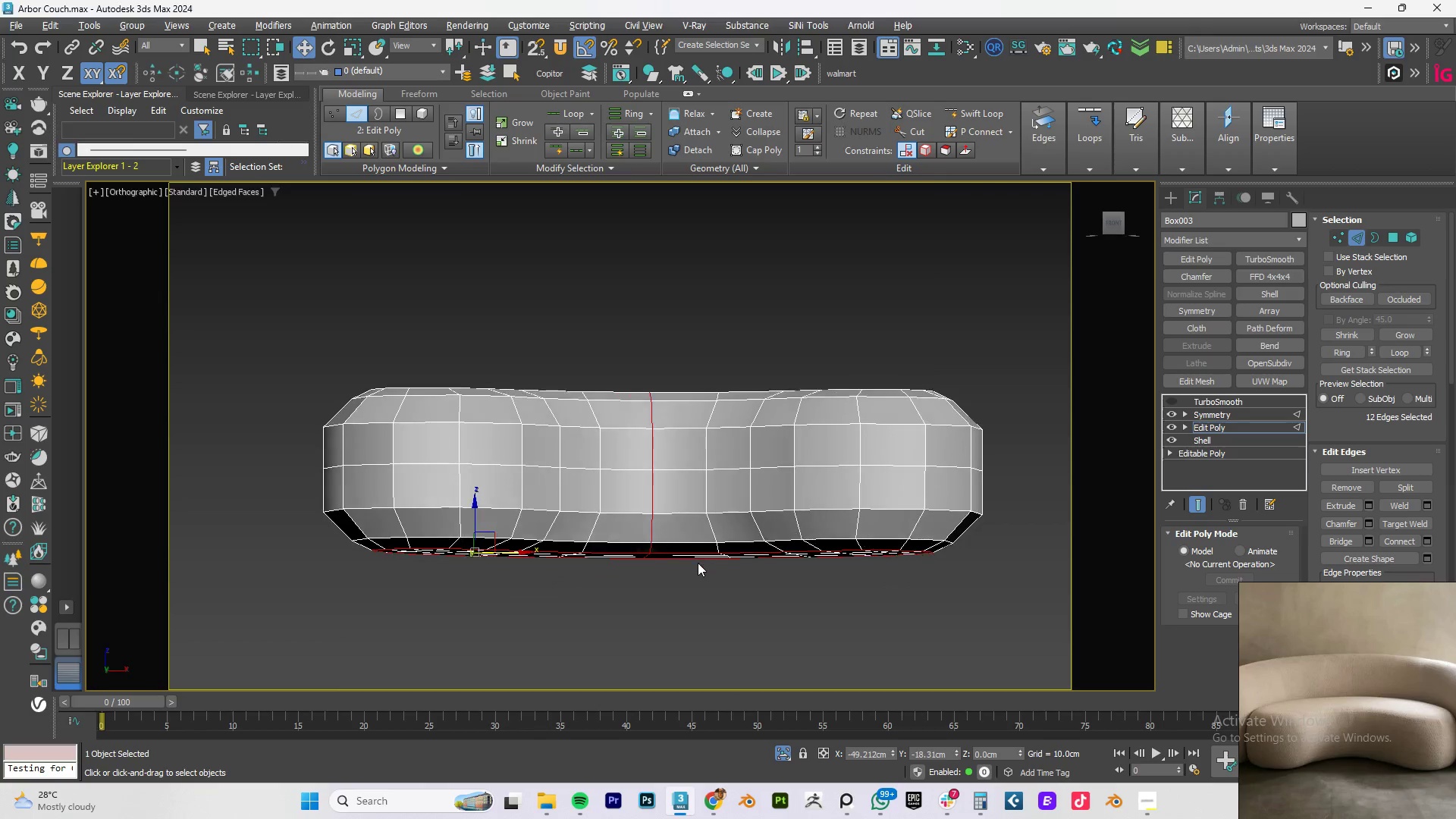 
key(Alt+AltLeft)
 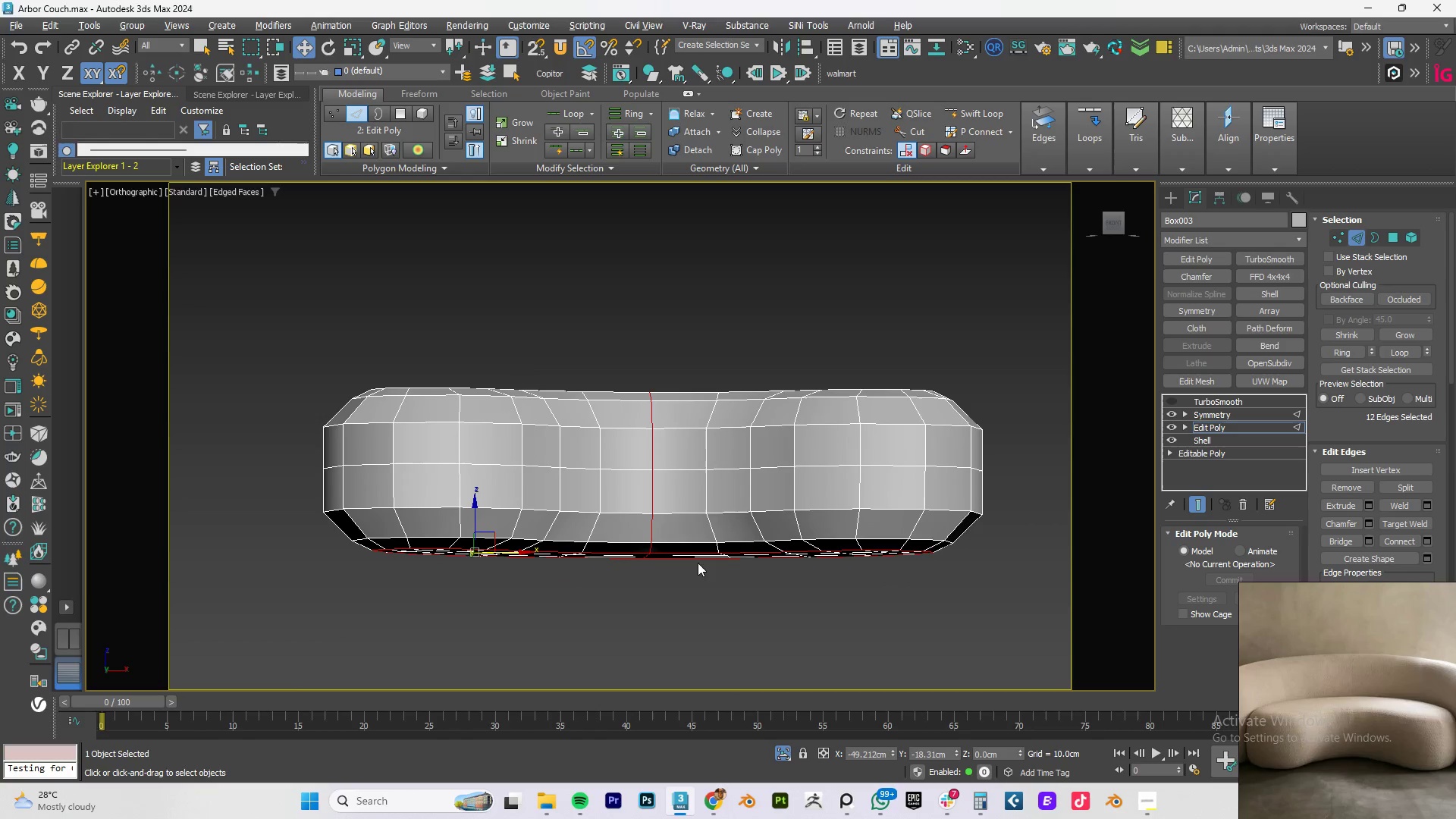 
hold_key(key=AltLeft, duration=9.59)
scroll: coordinate [1385, 538], scroll_direction: down, amount: 3.0
 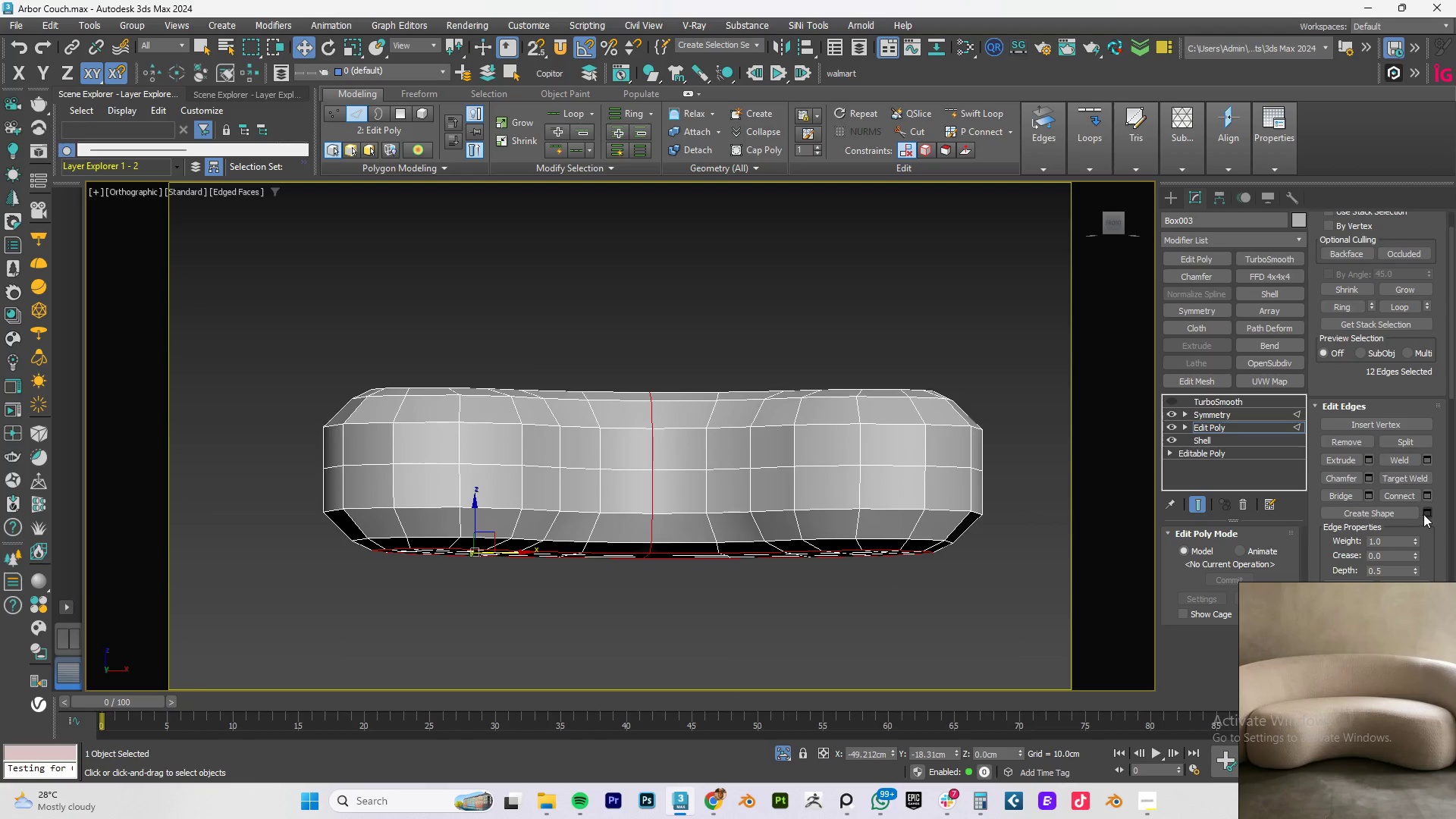 
left_click([1426, 510])
 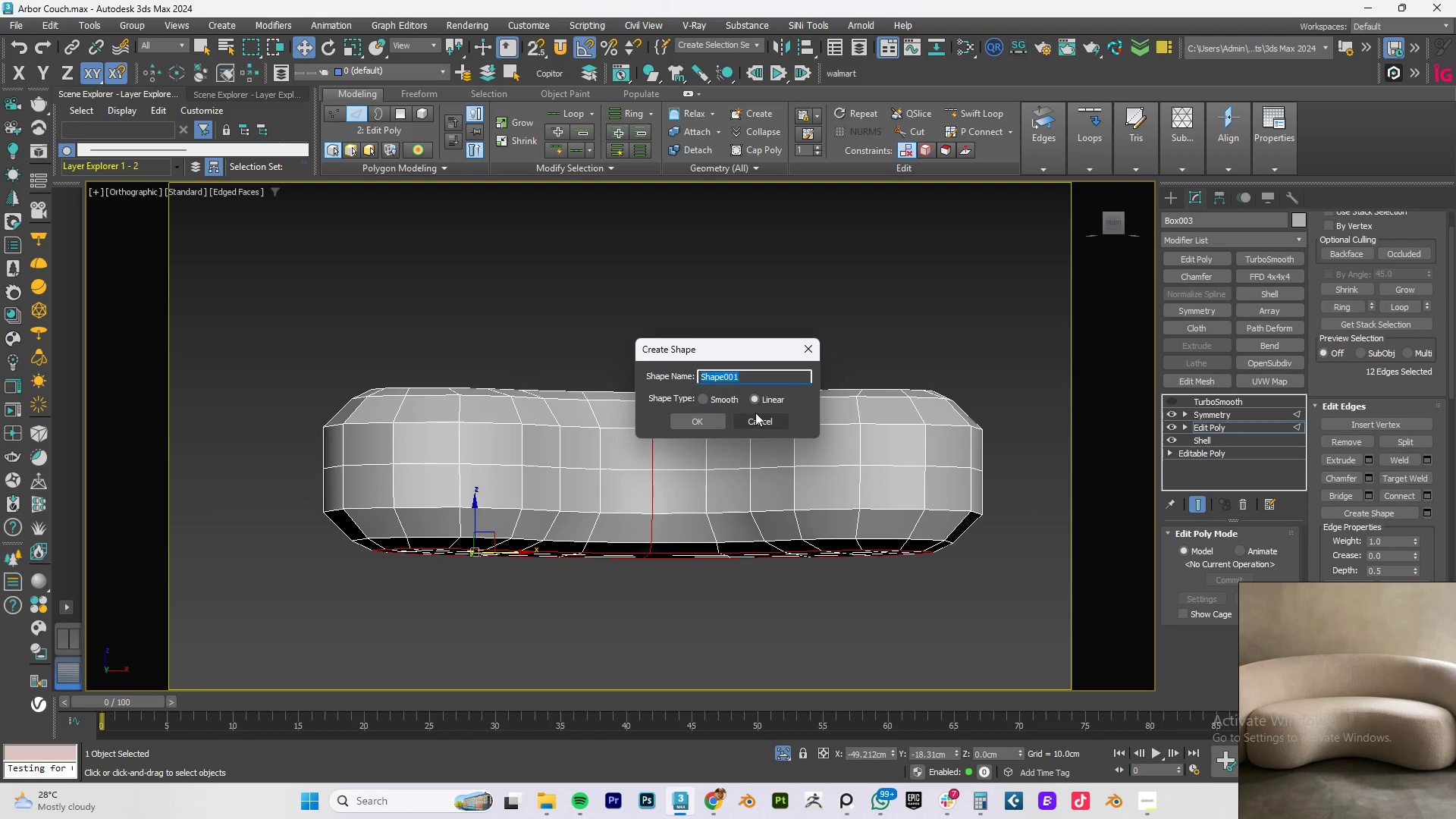 
left_click([702, 419])
 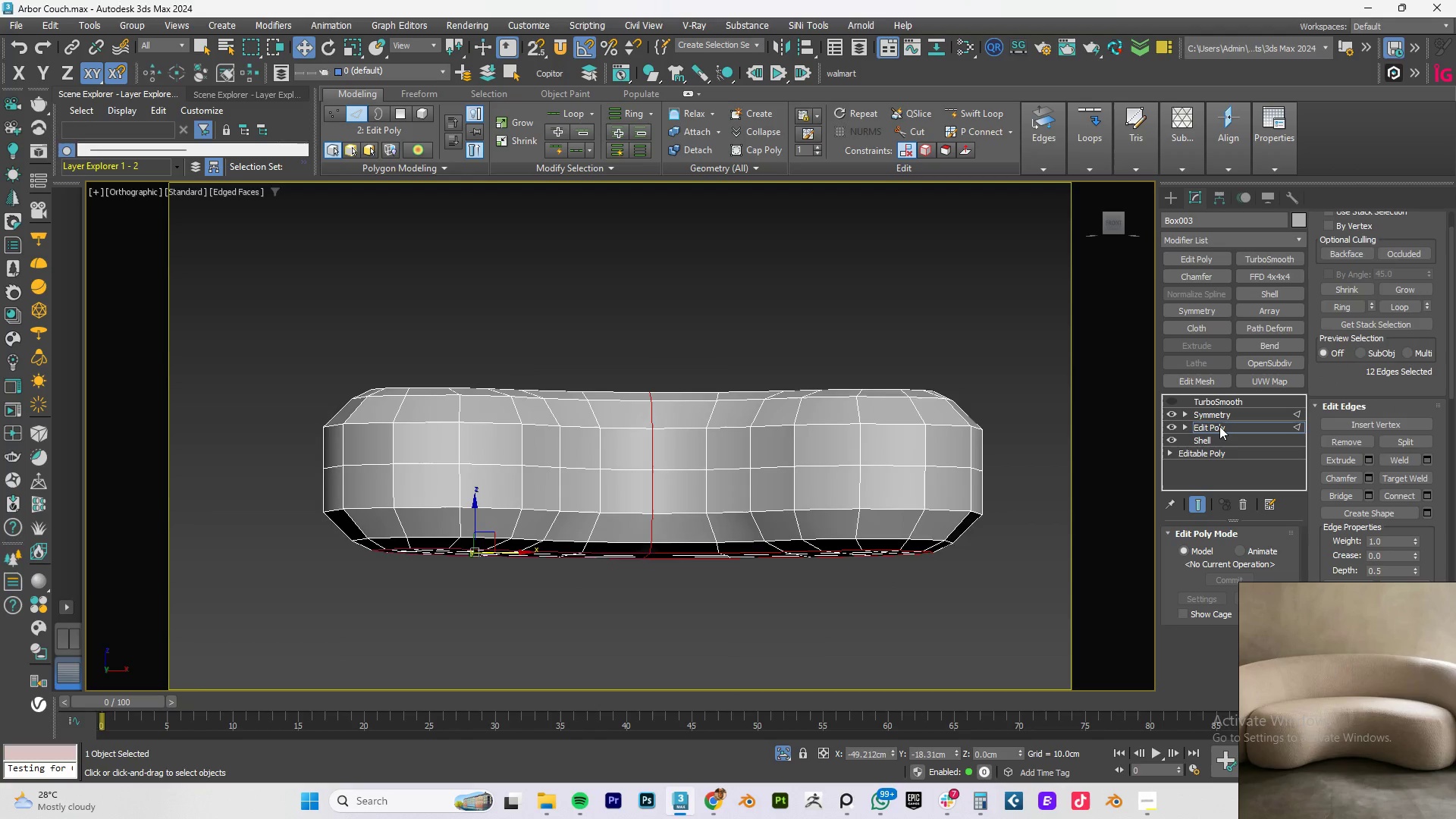 
double_click([1114, 449])
 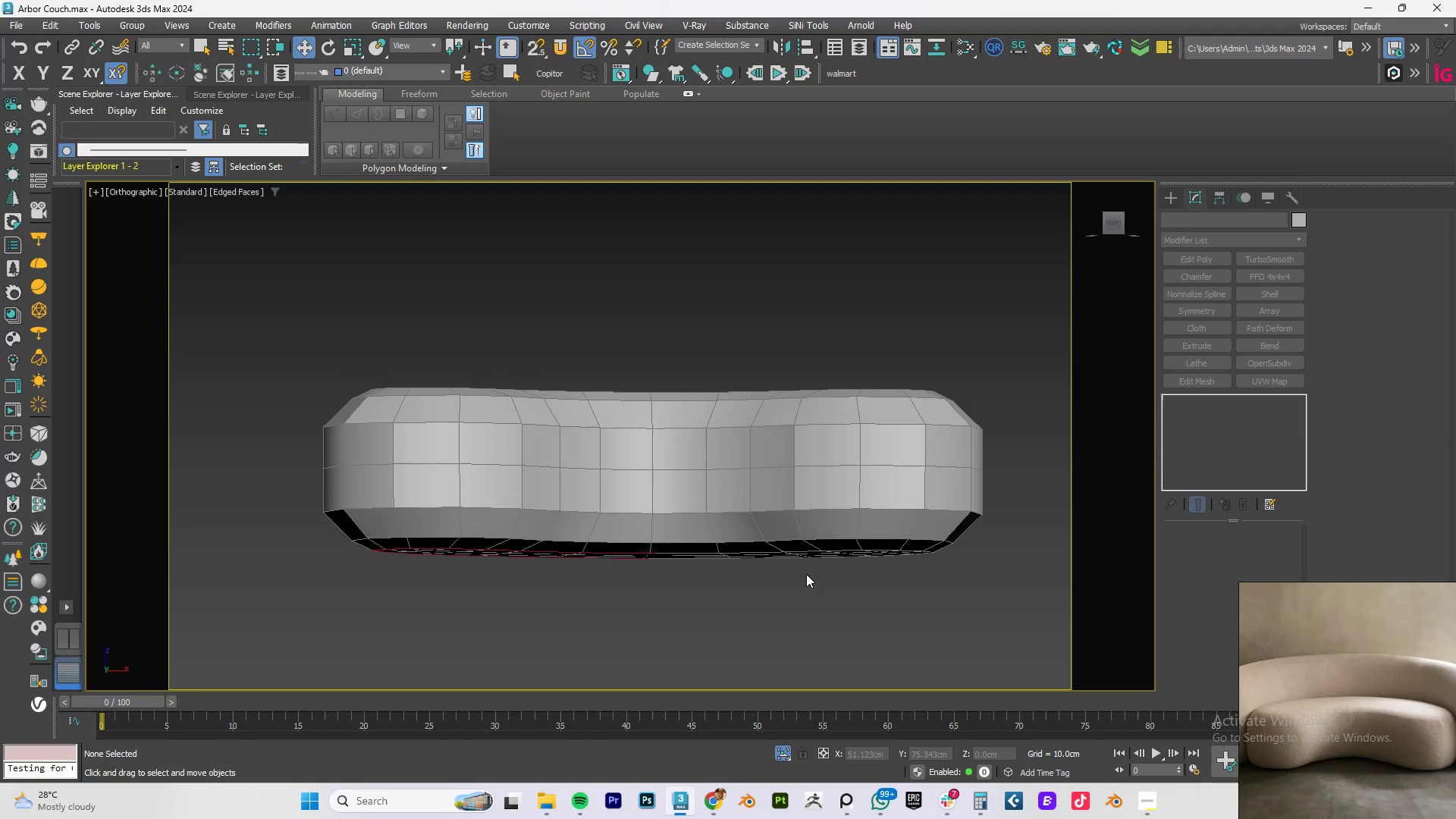 
left_click([797, 580])
 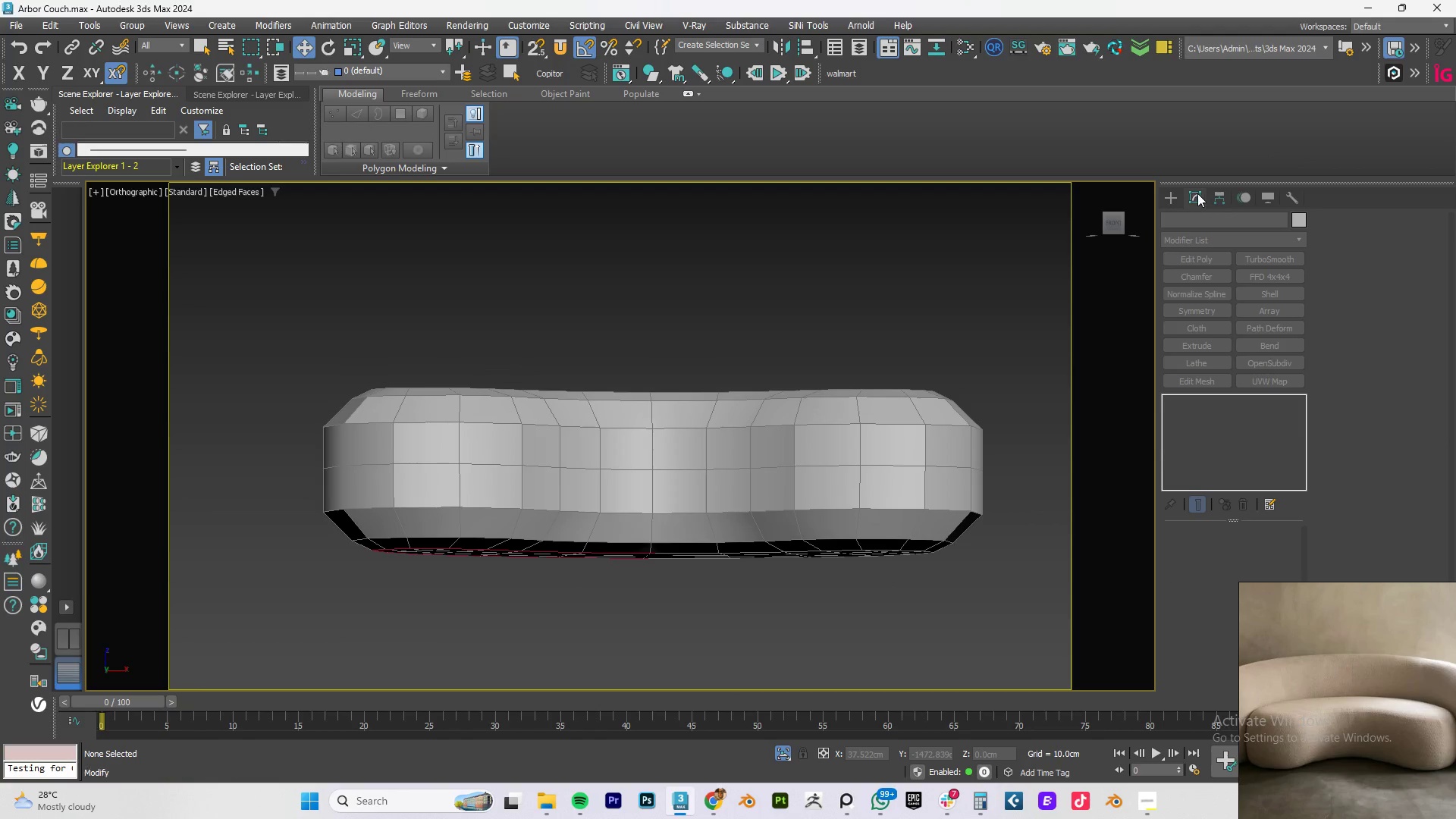 
left_click([1172, 196])
 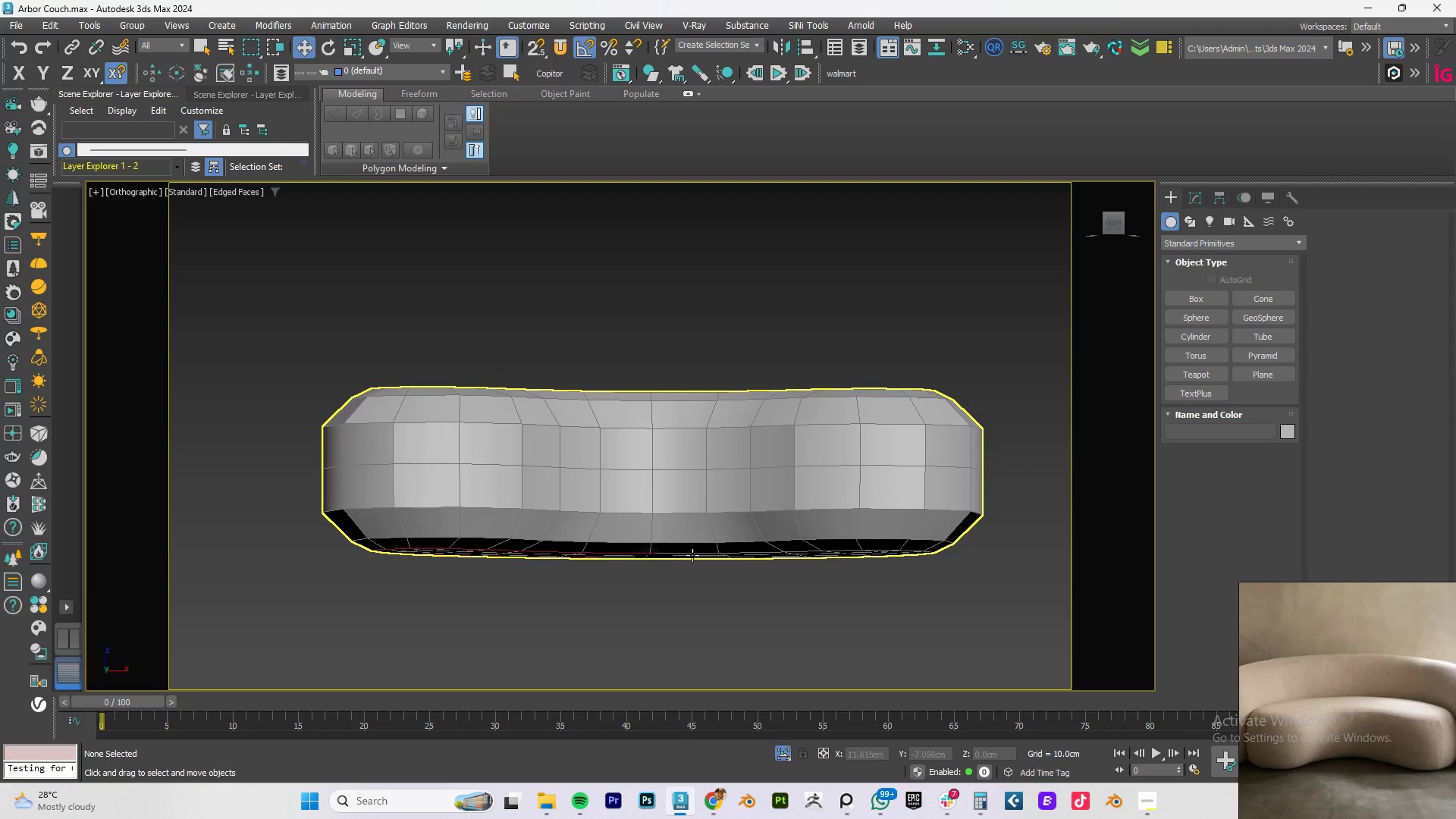 
hold_key(key=AltLeft, duration=0.58)
 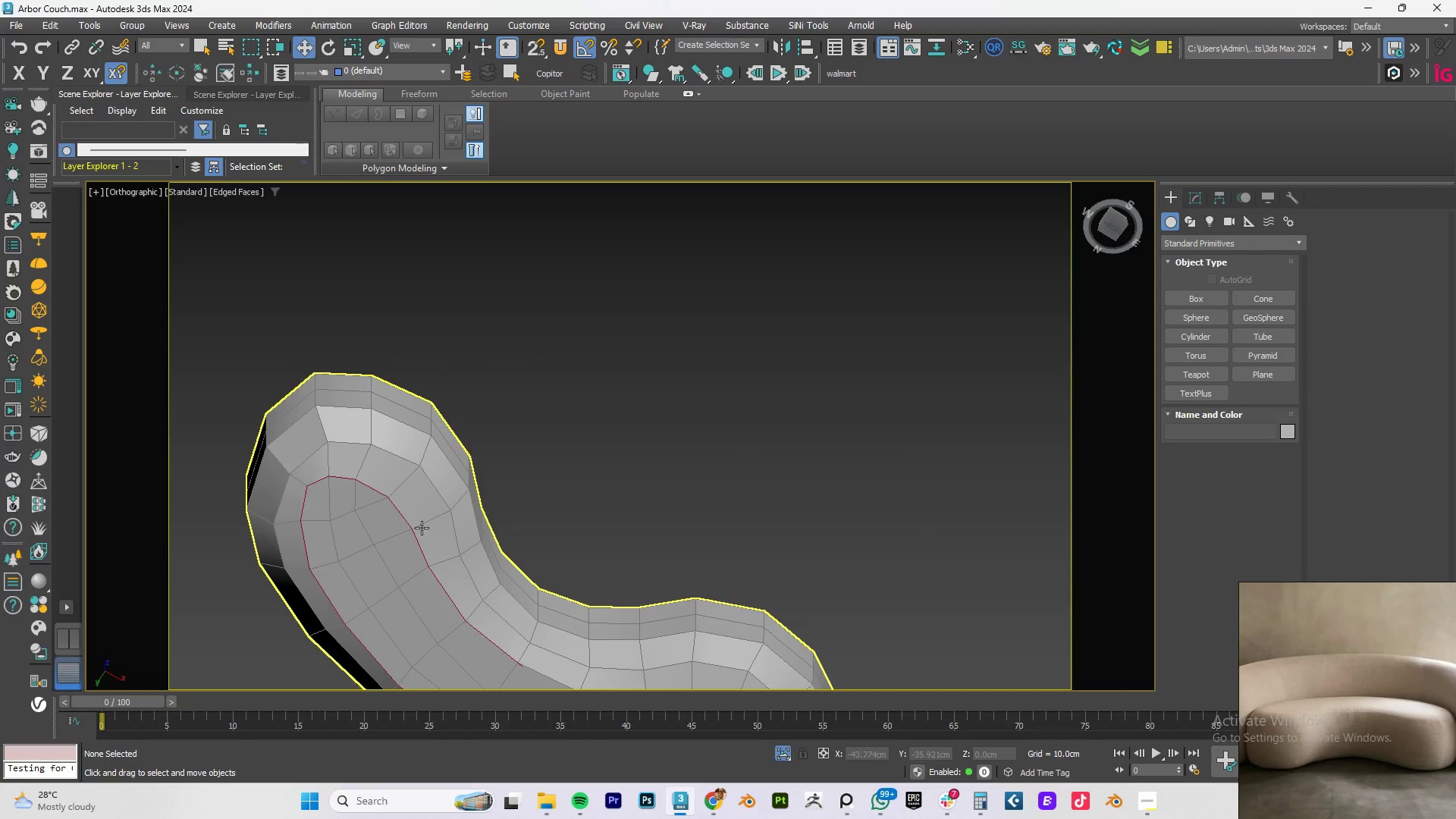 
left_click([409, 530])
 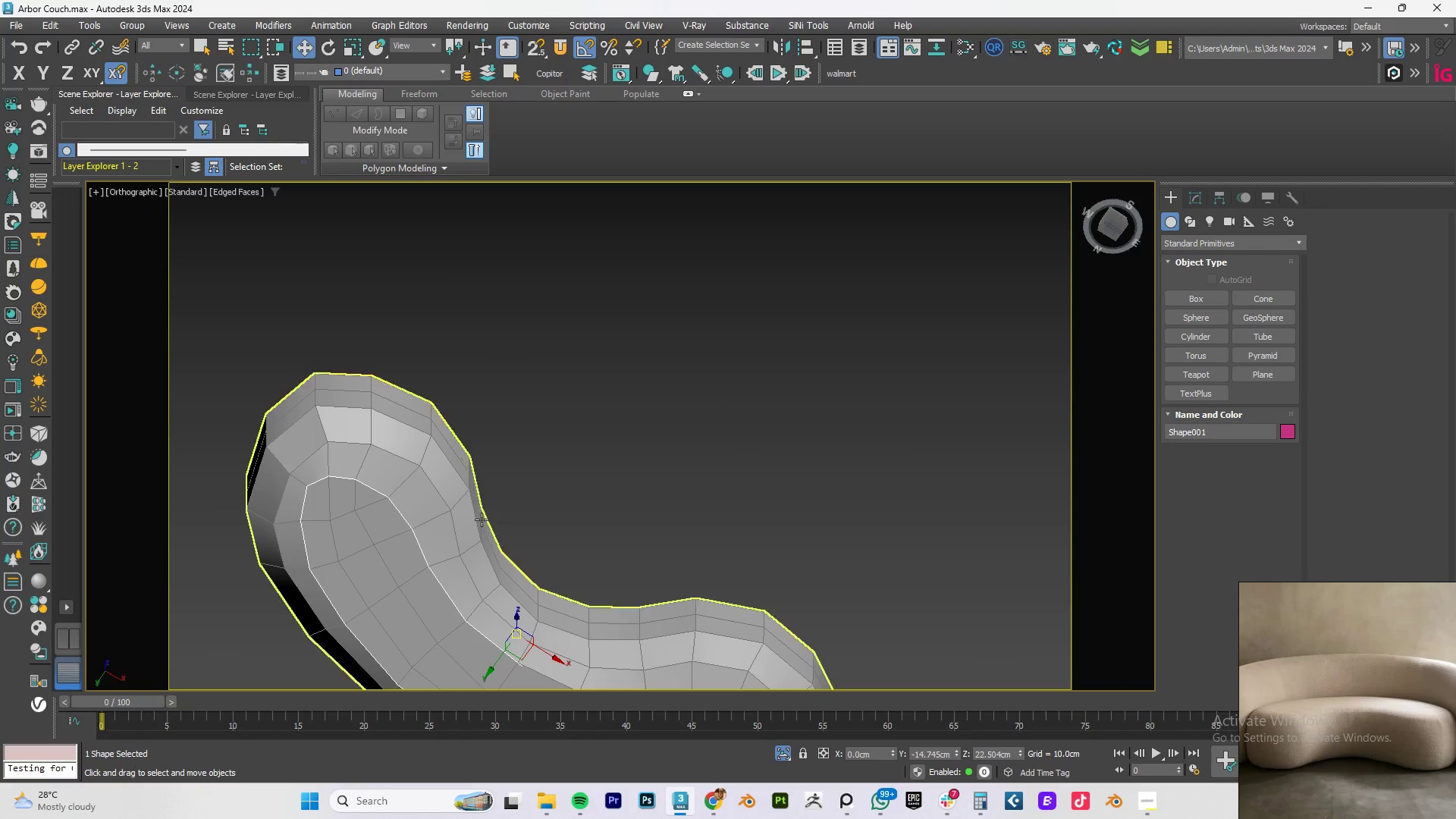 
hold_key(key=AltLeft, duration=0.89)
 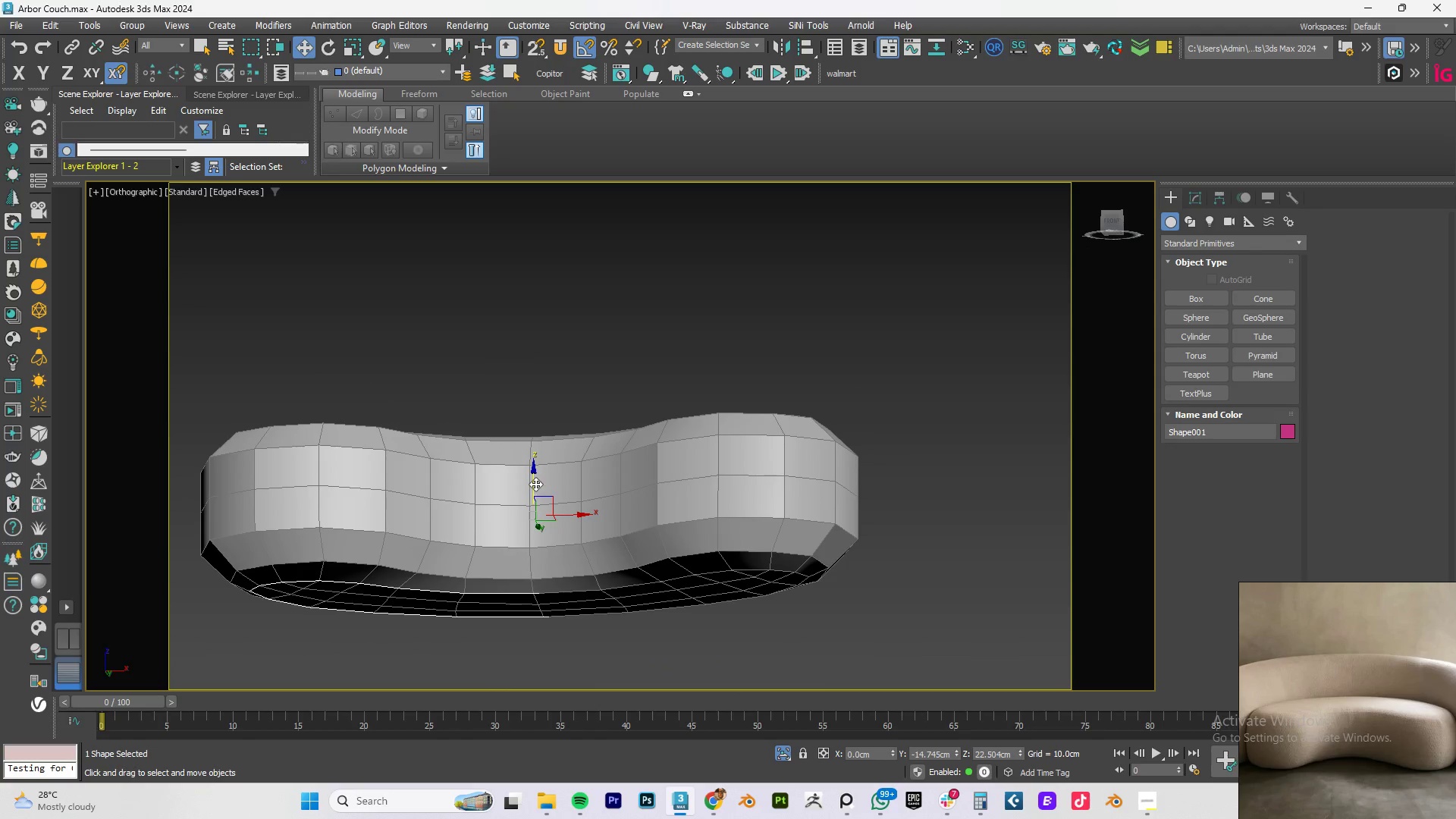 
left_click_drag(start_coordinate=[533, 476], to_coordinate=[532, 493])
 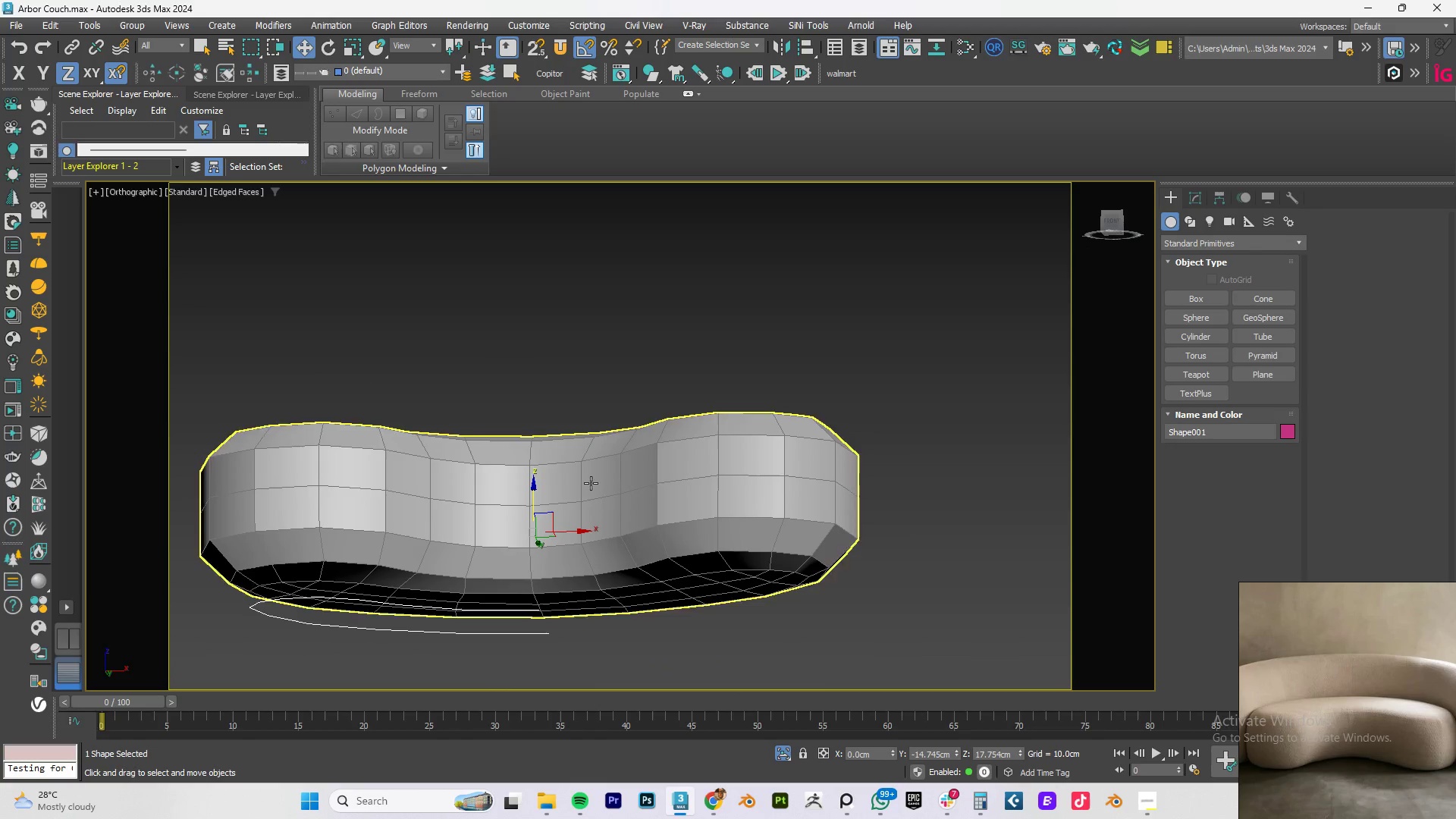 
hold_key(key=AltLeft, duration=1.08)
 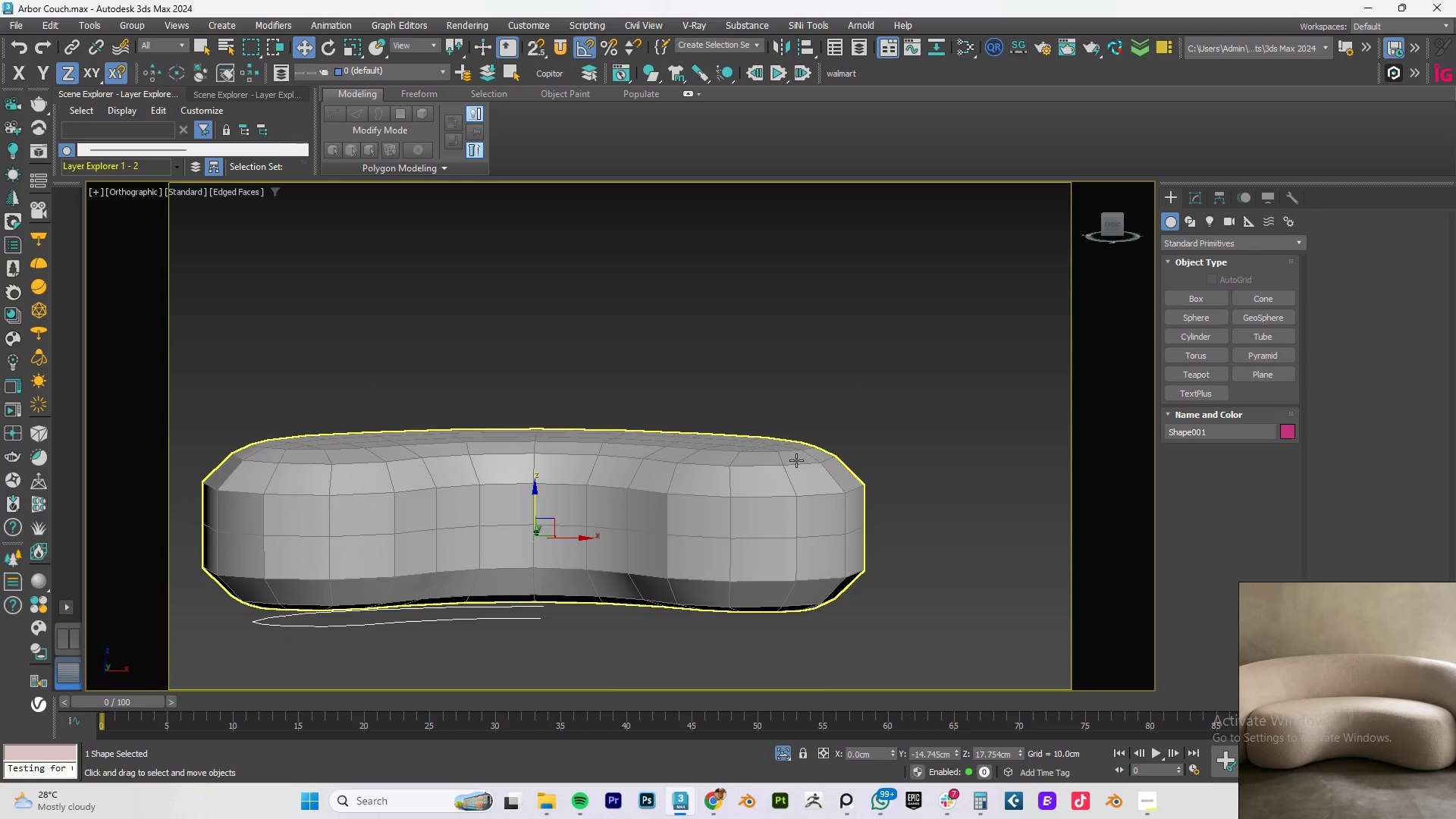 
key(Control+Z)
 